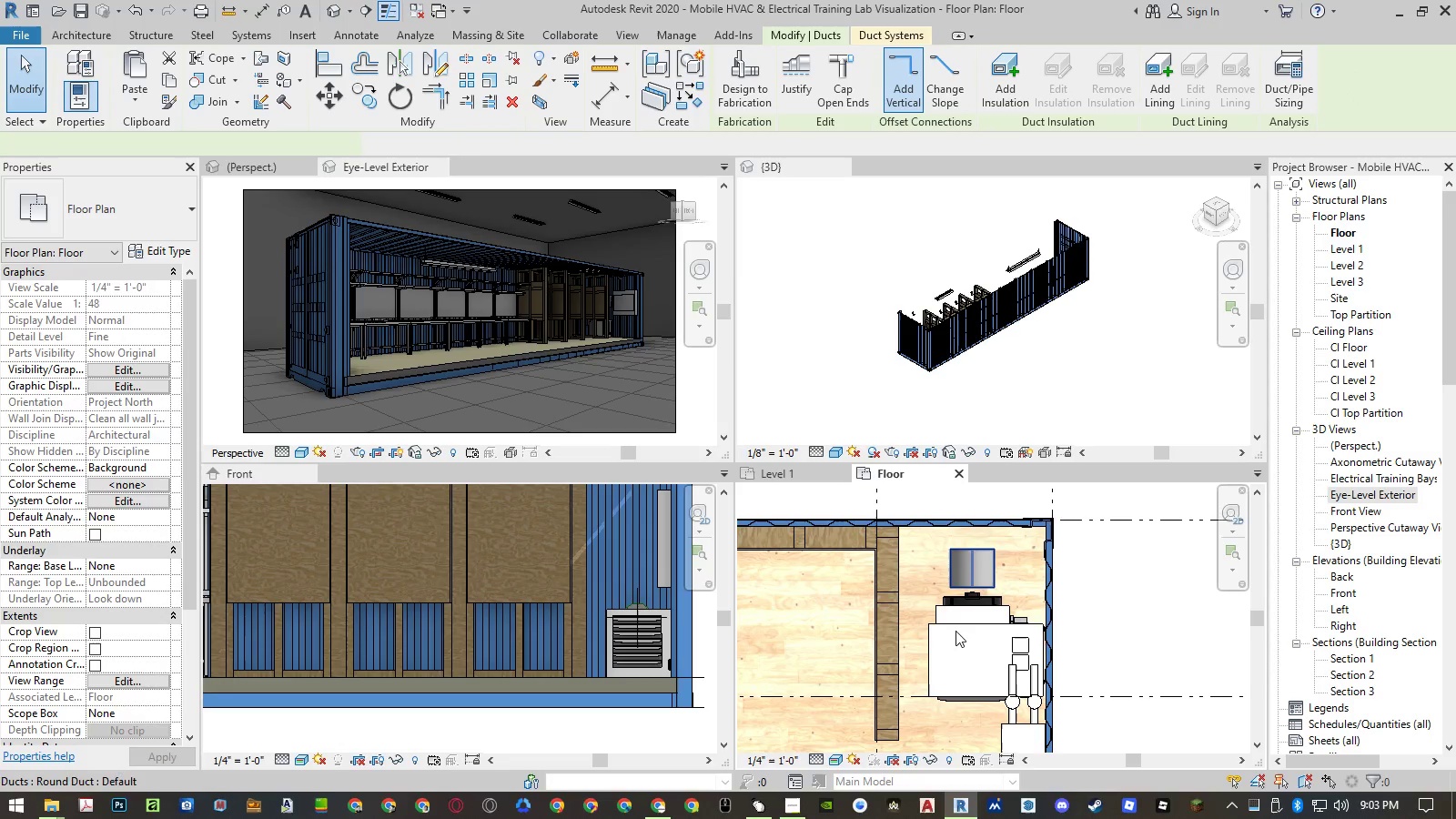 
scroll: coordinate [962, 654], scroll_direction: down, amount: 3.0
 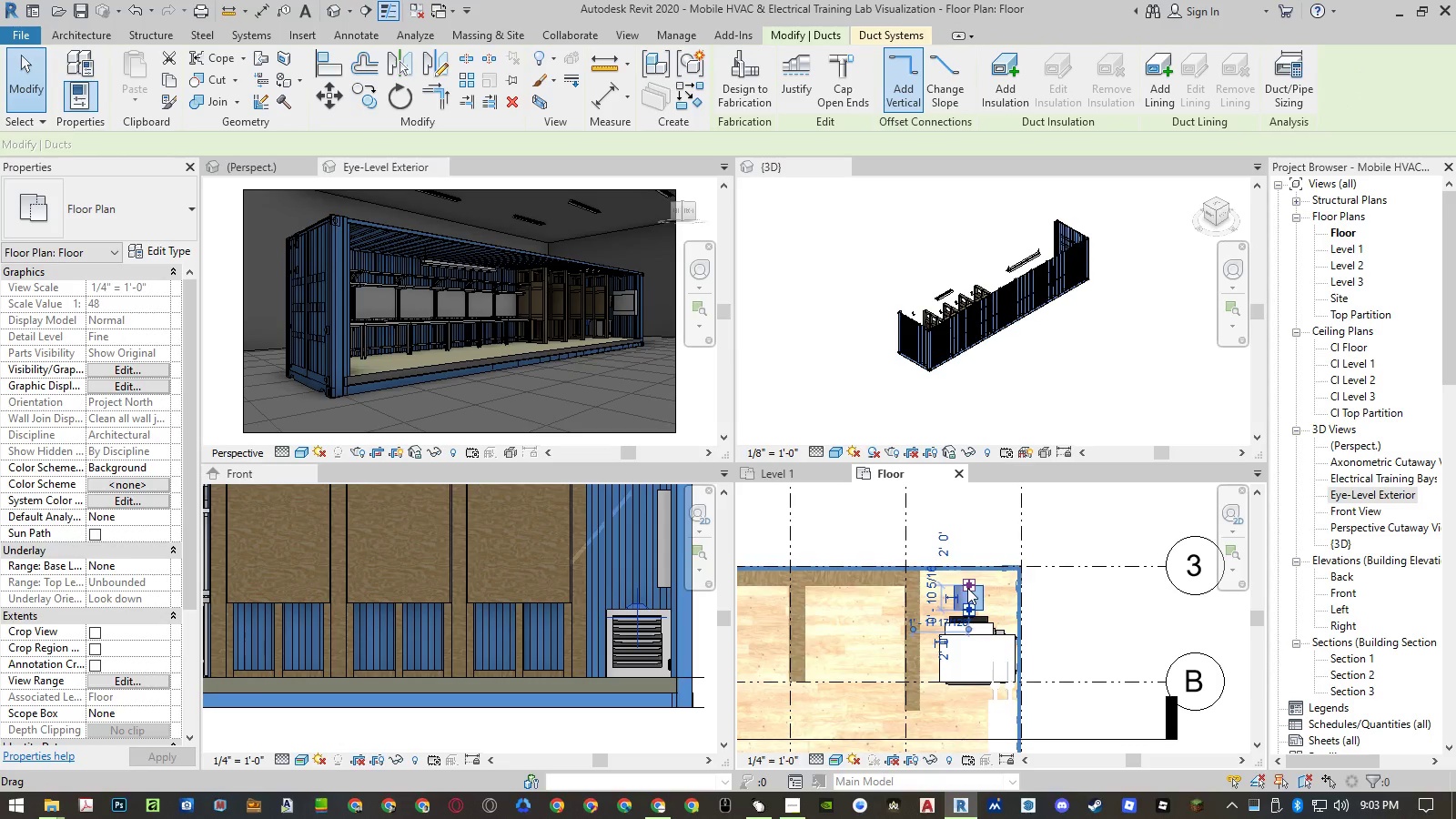 
left_click_drag(start_coordinate=[968, 582], to_coordinate=[971, 544])
 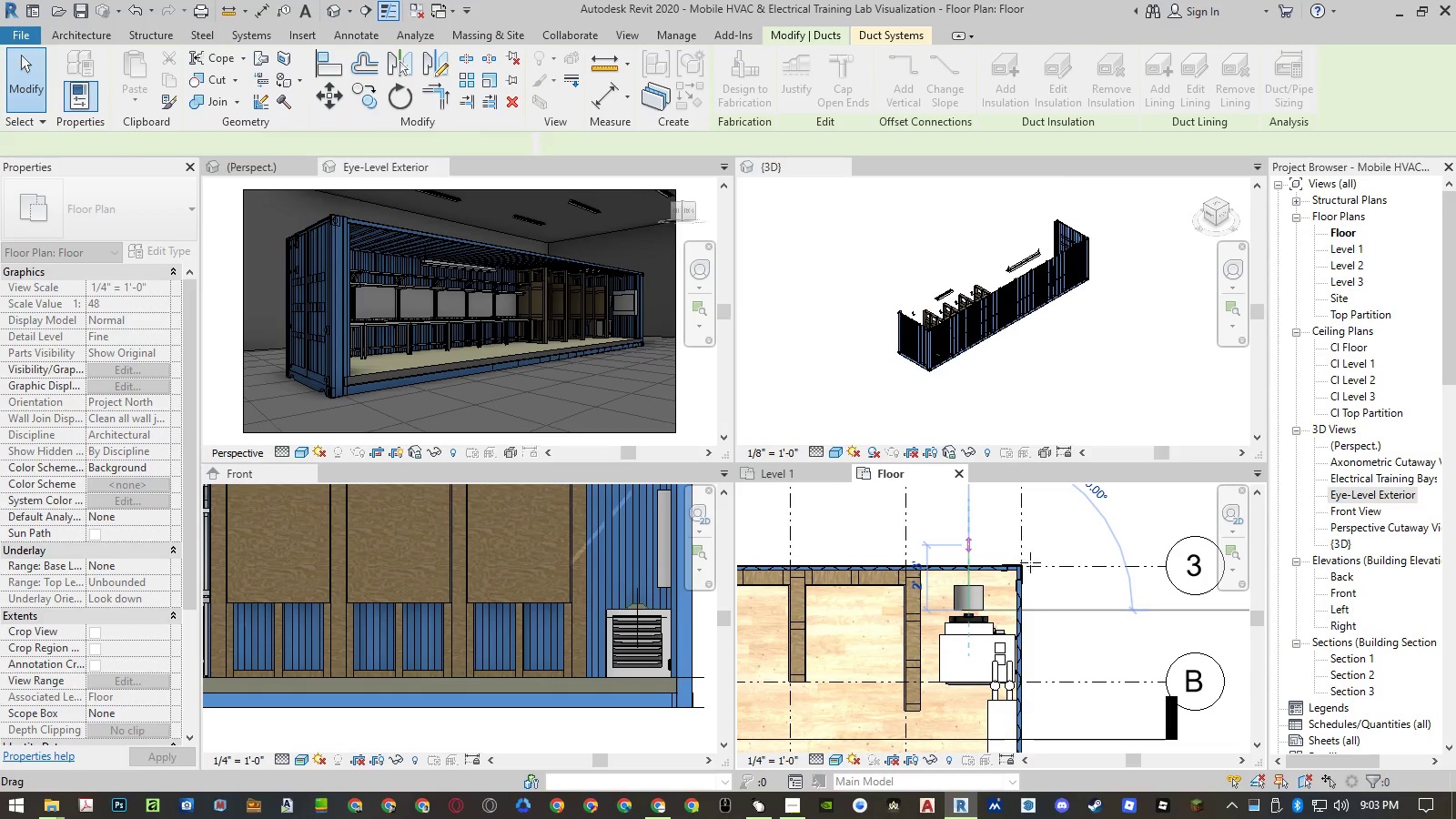 
key(Escape)
 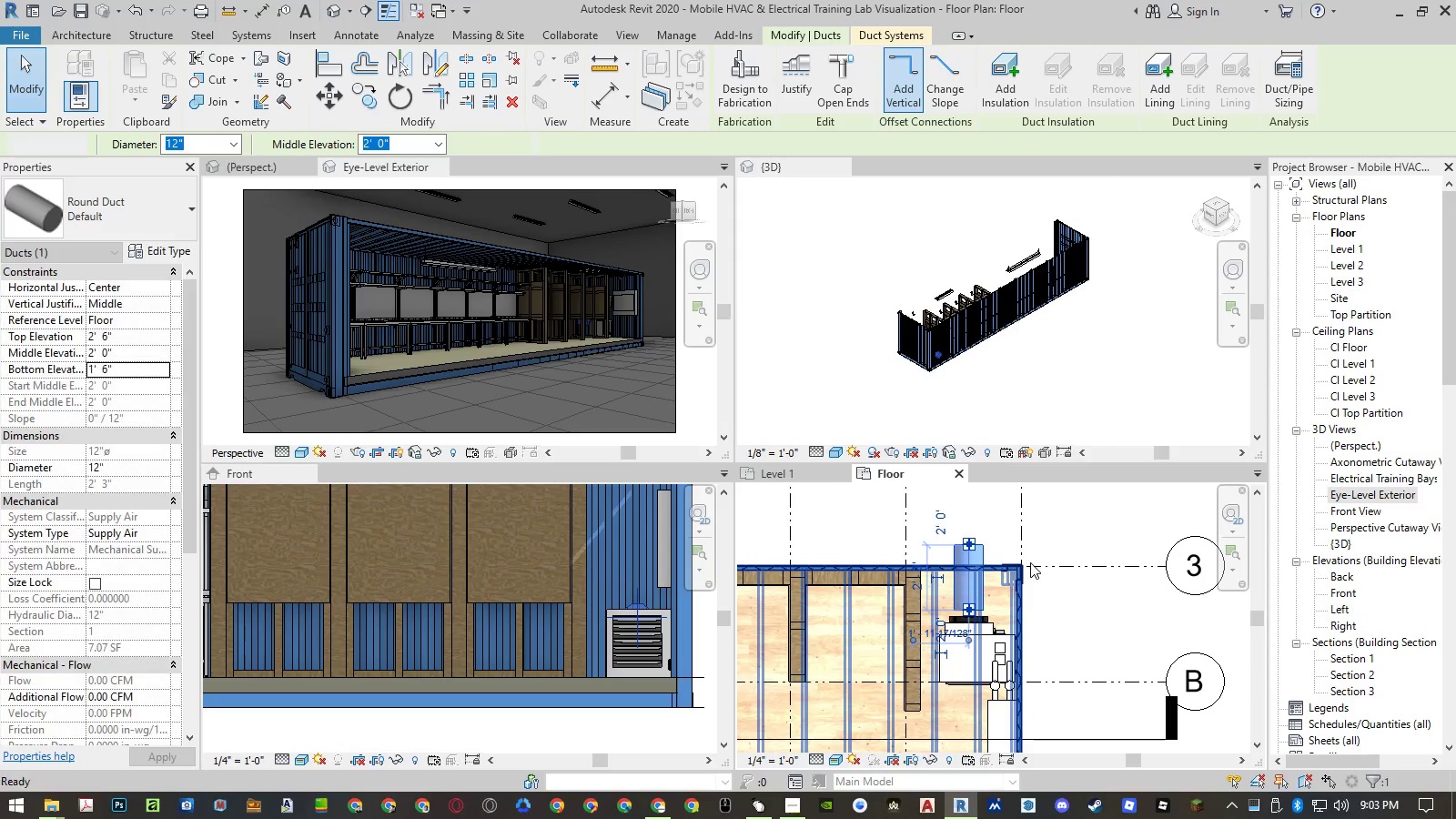 
key(Escape)
 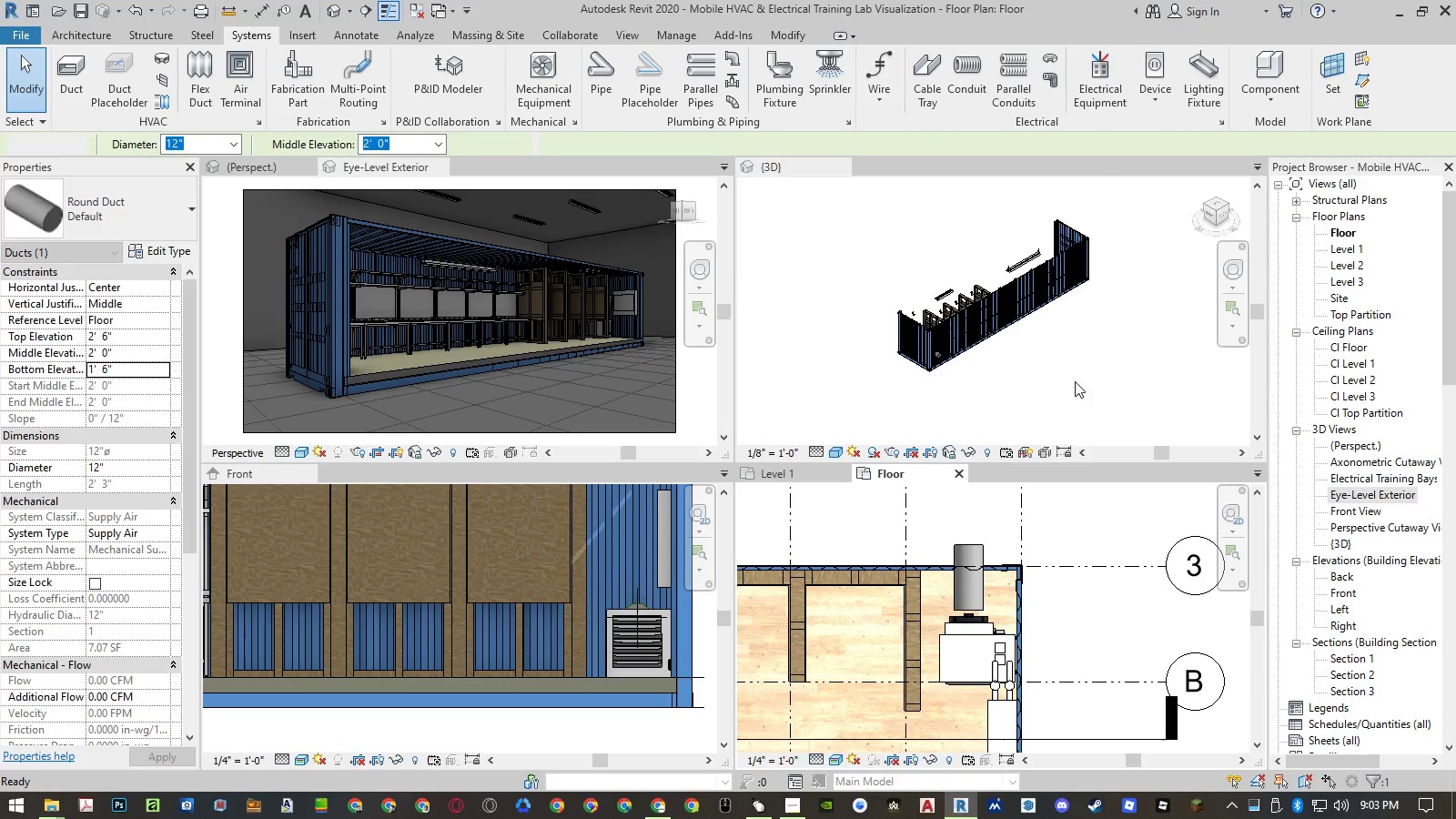 
left_click([1067, 366])
 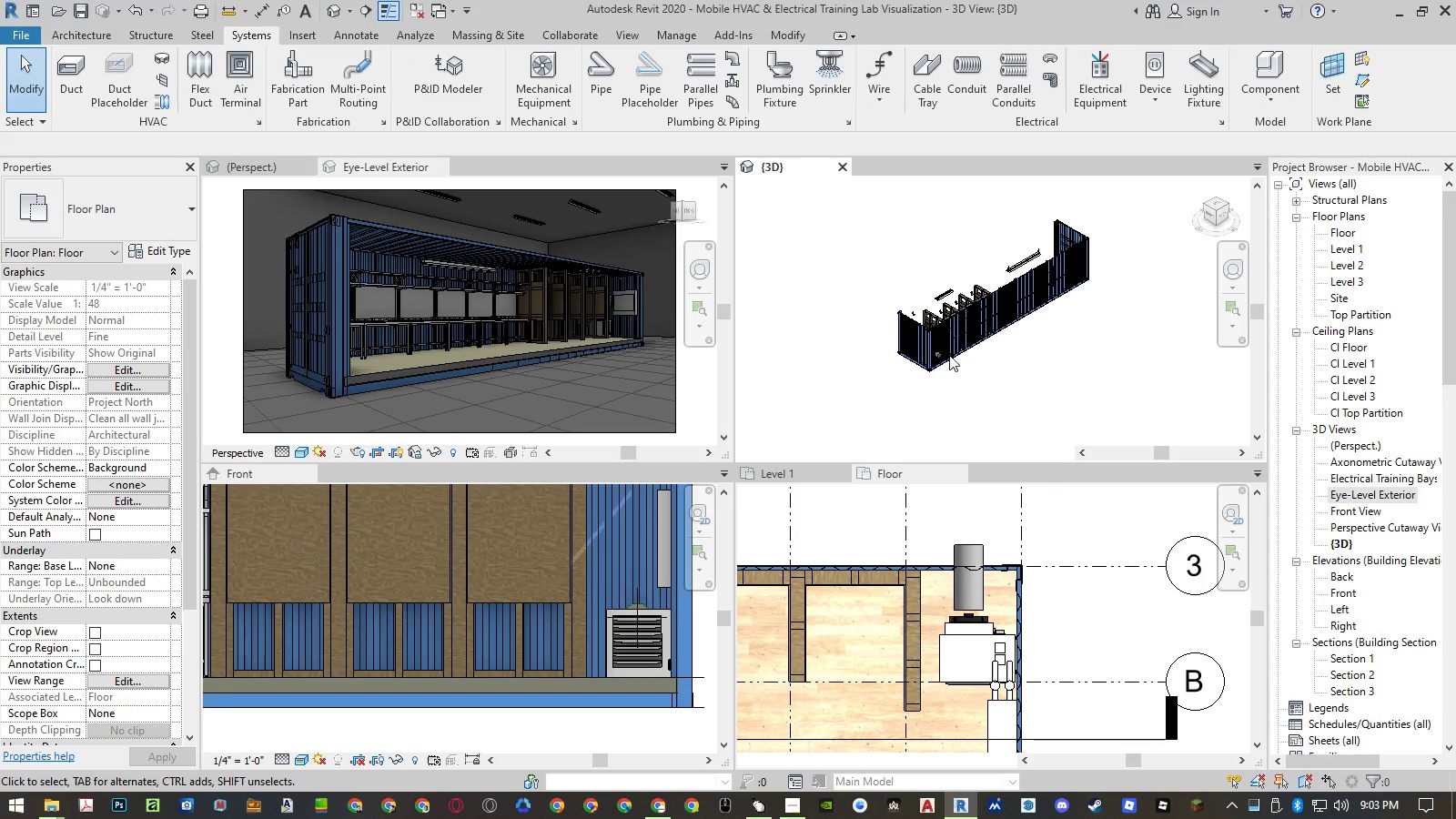 
scroll: coordinate [942, 351], scroll_direction: up, amount: 10.0
 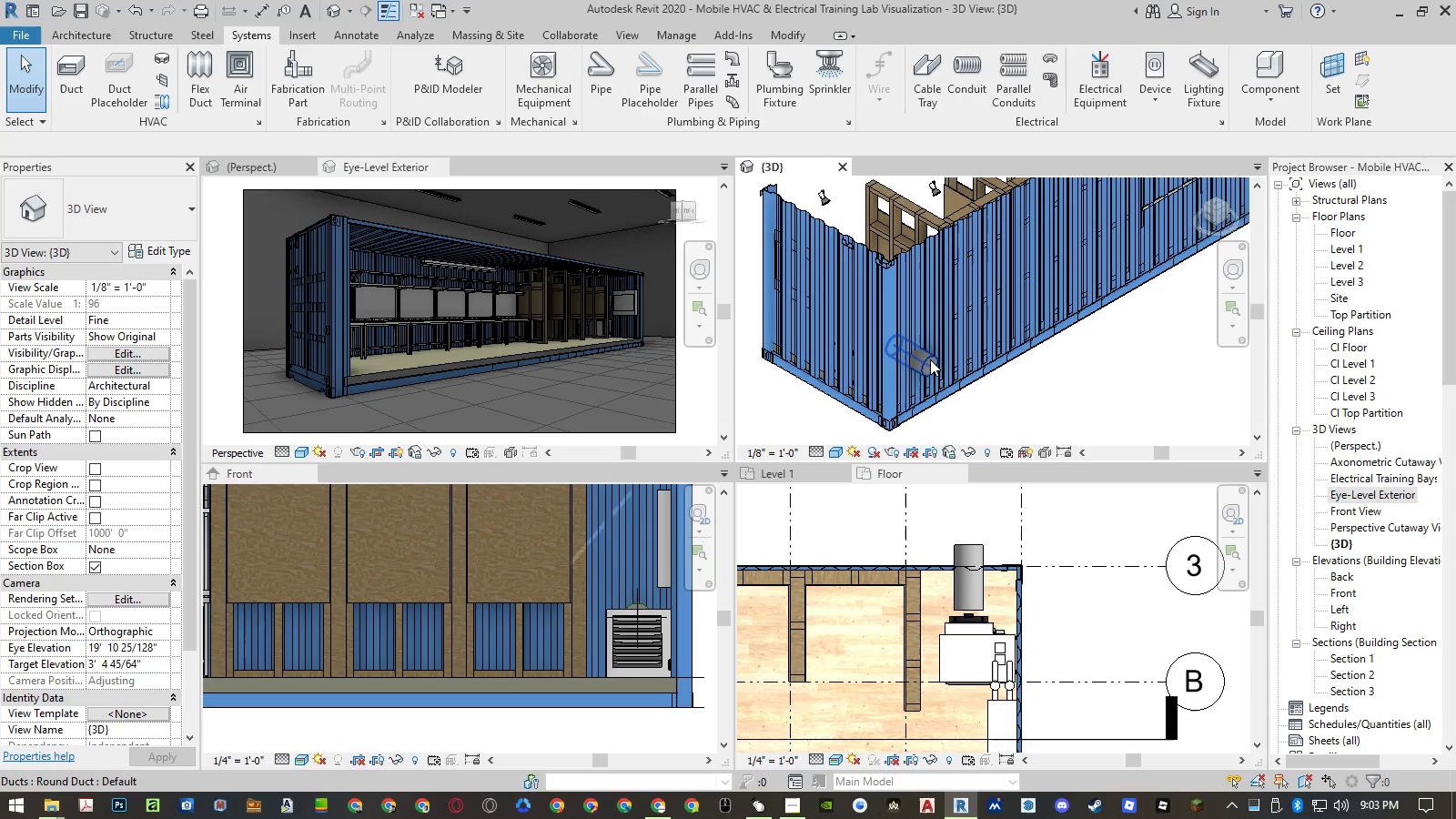 
left_click([930, 359])
 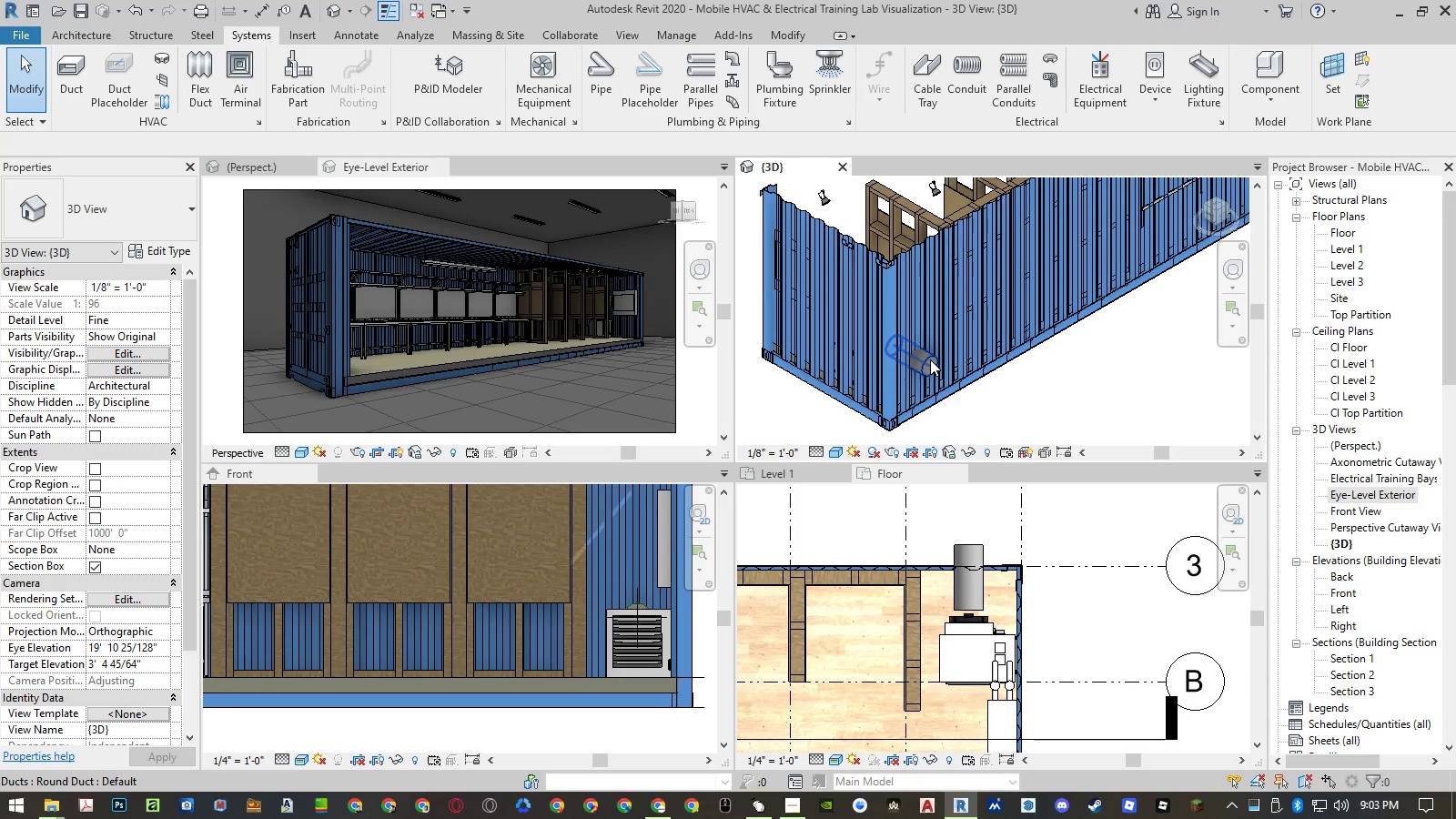 
type(cs)
 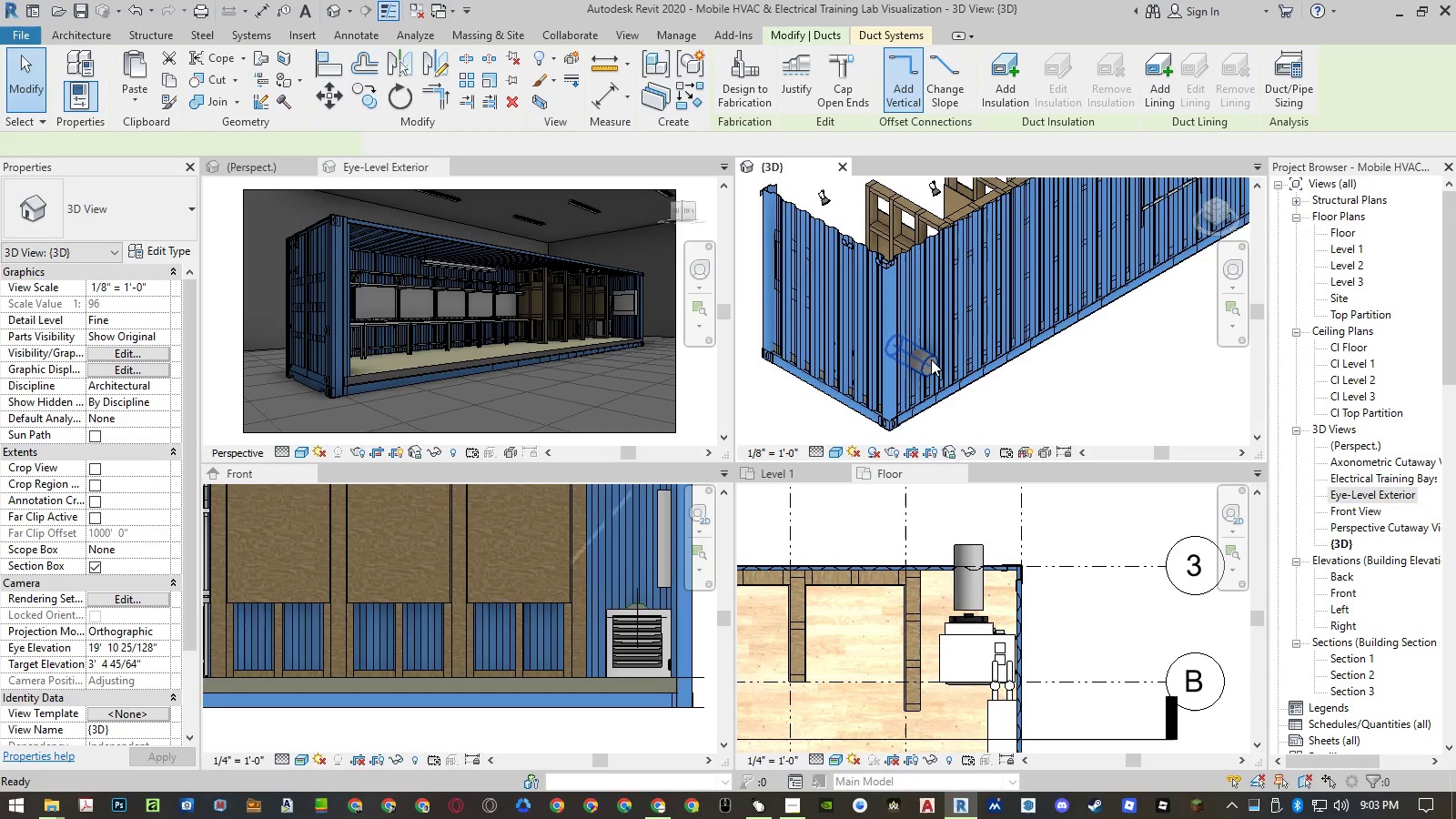 
scroll: coordinate [935, 359], scroll_direction: up, amount: 4.0
 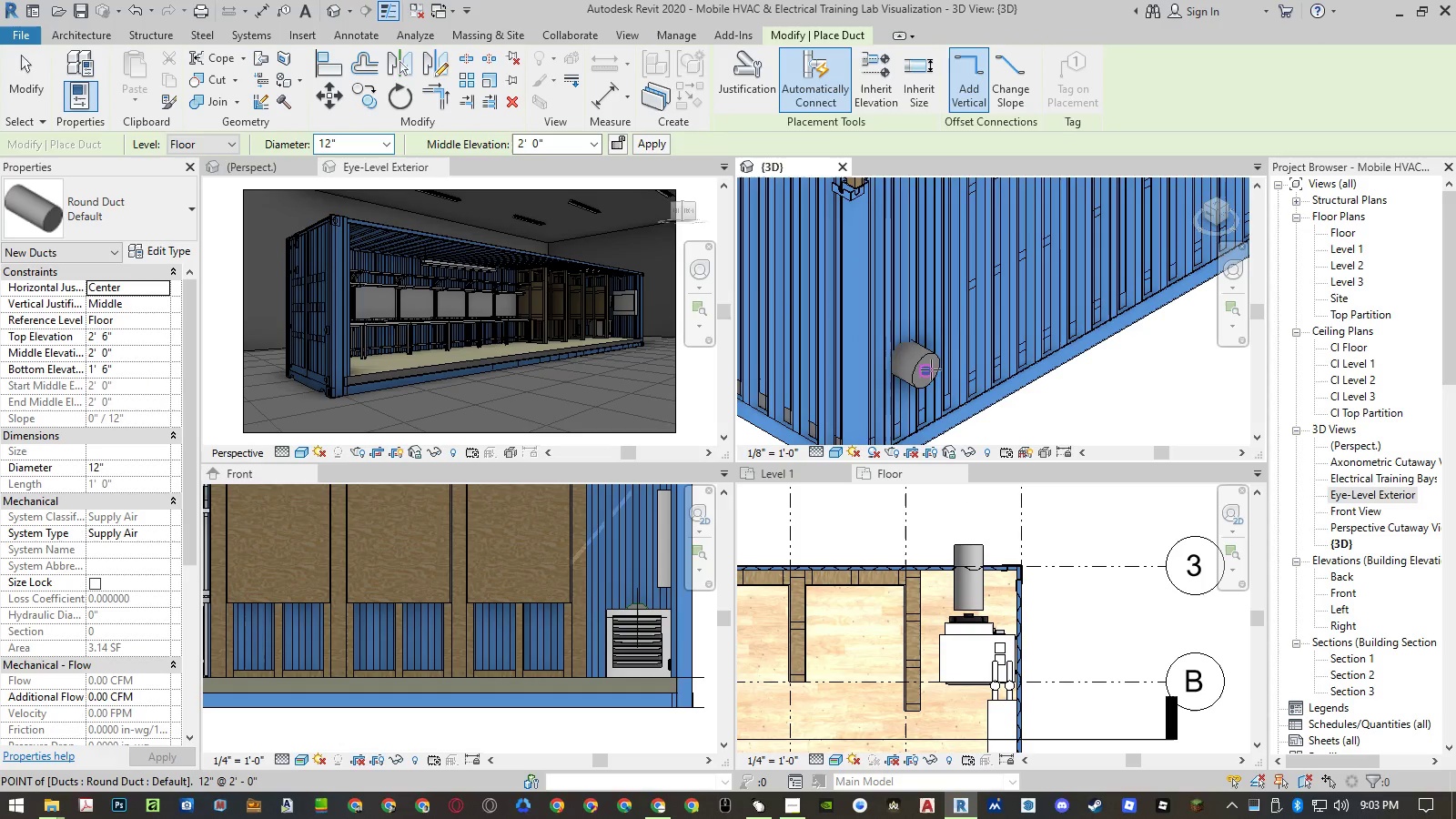 
left_click([930, 369])
 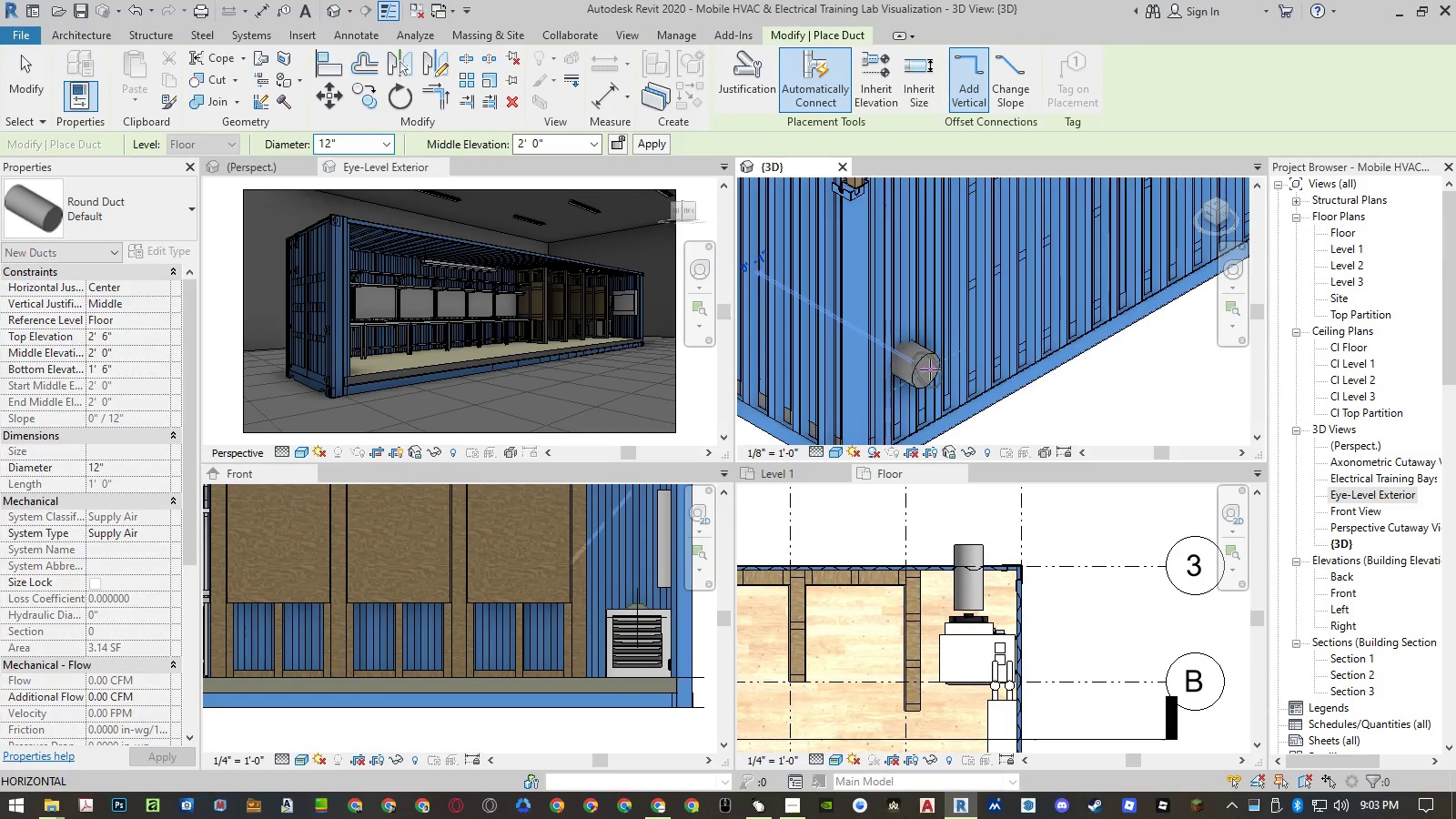 
scroll: coordinate [930, 369], scroll_direction: down, amount: 8.0
 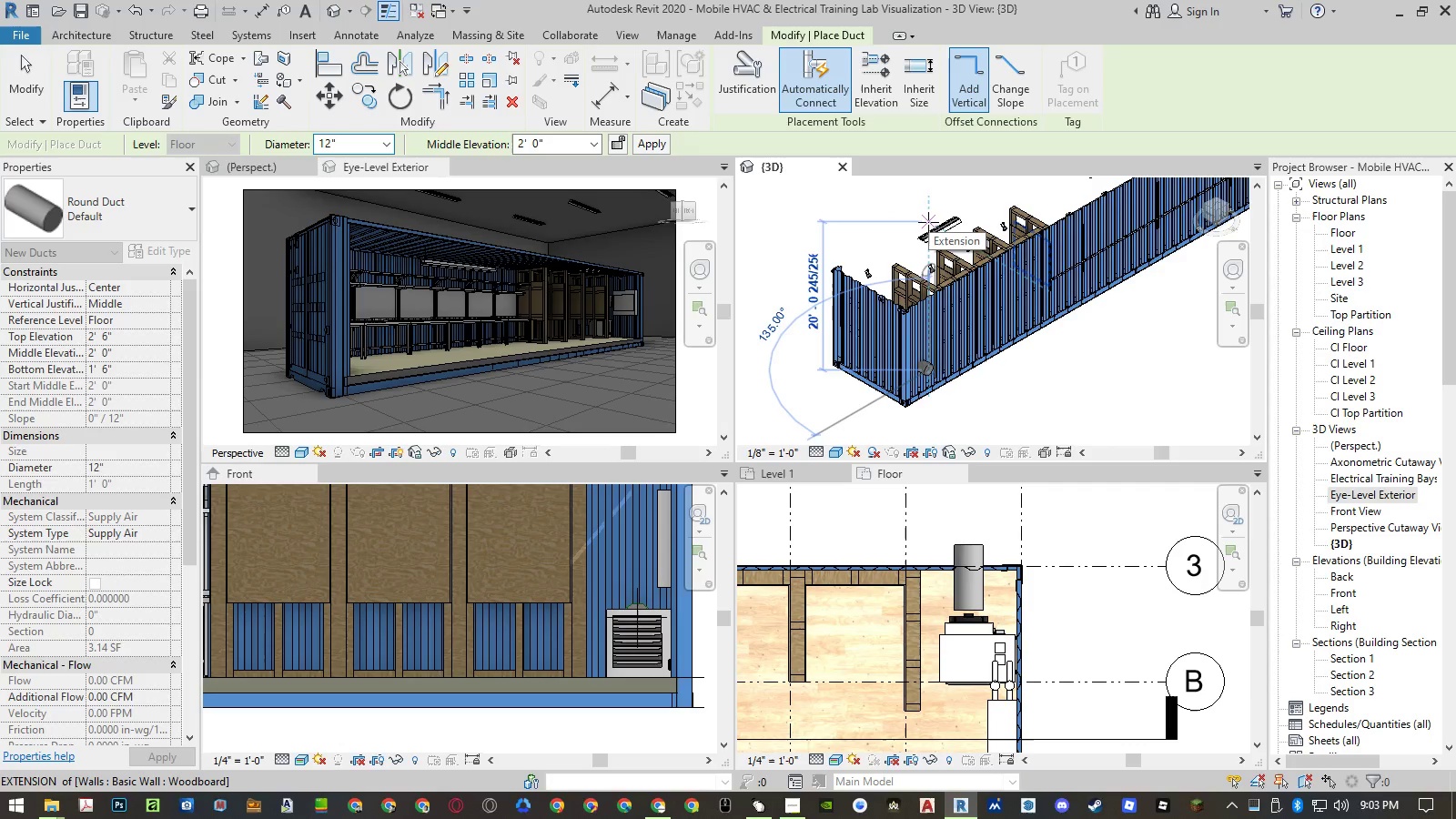 
left_click([926, 201])
 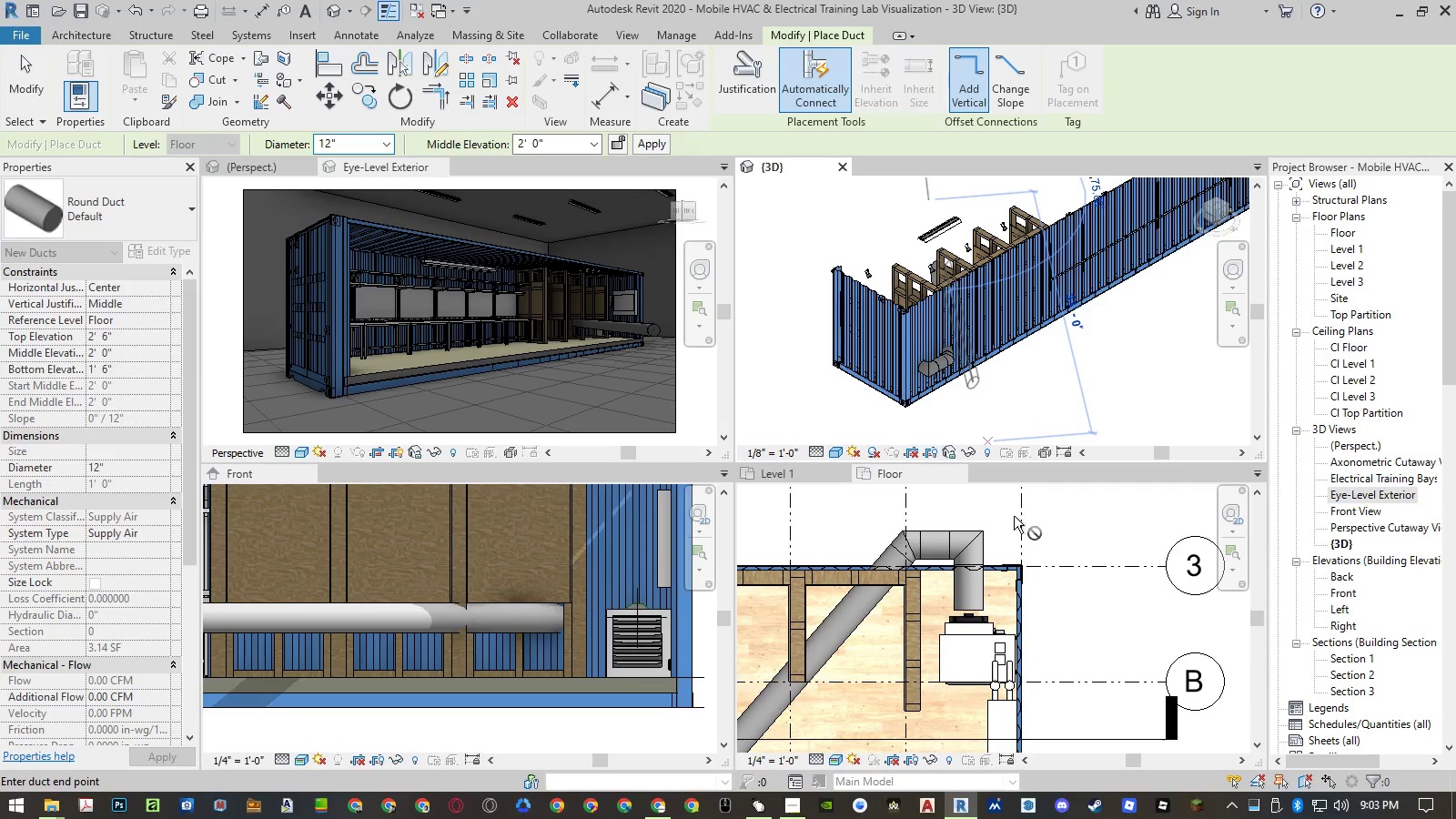 
key(Escape)
 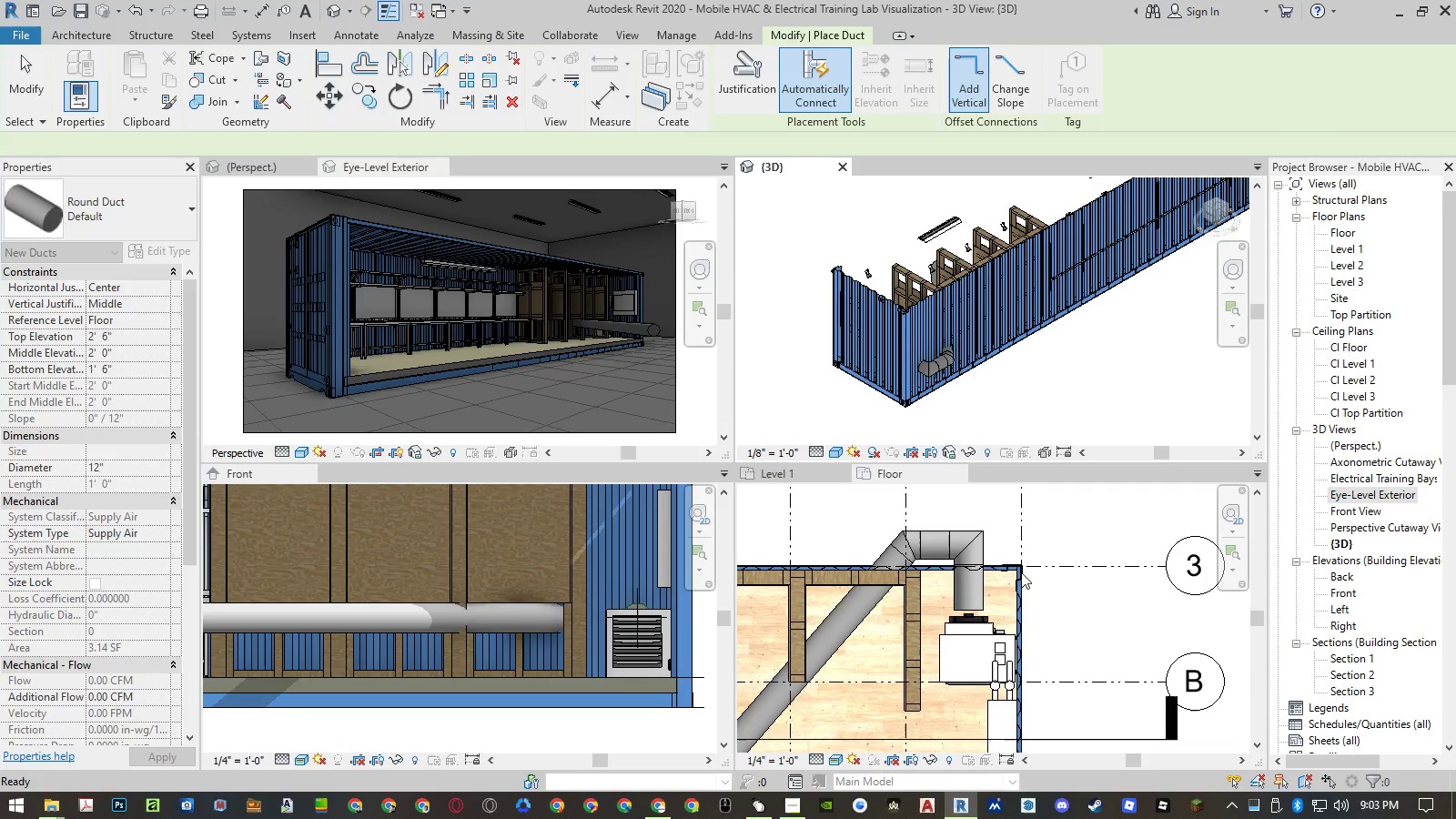 
key(Control+Z)
 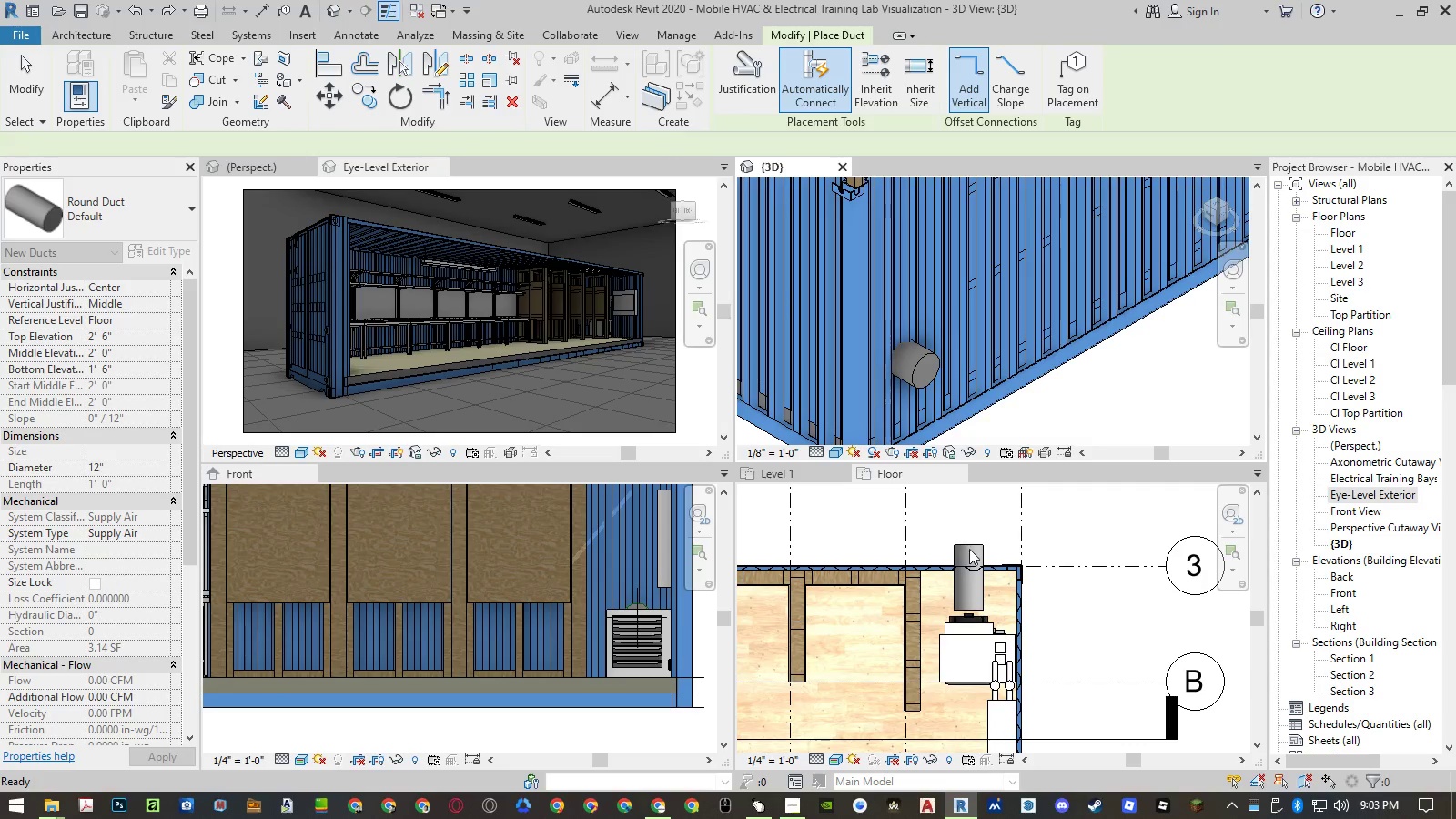 
left_click([972, 548])
 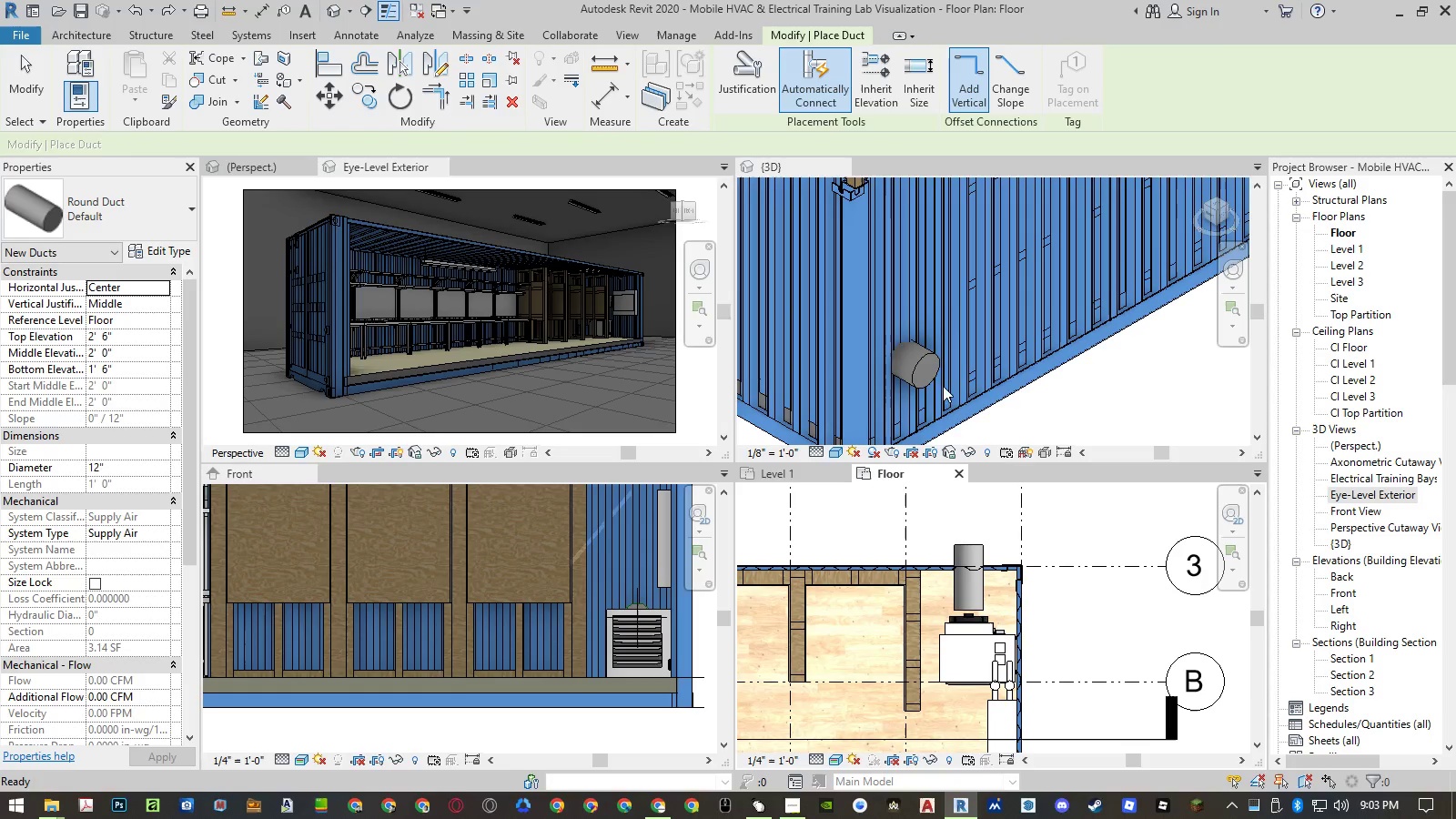 
left_click([923, 369])
 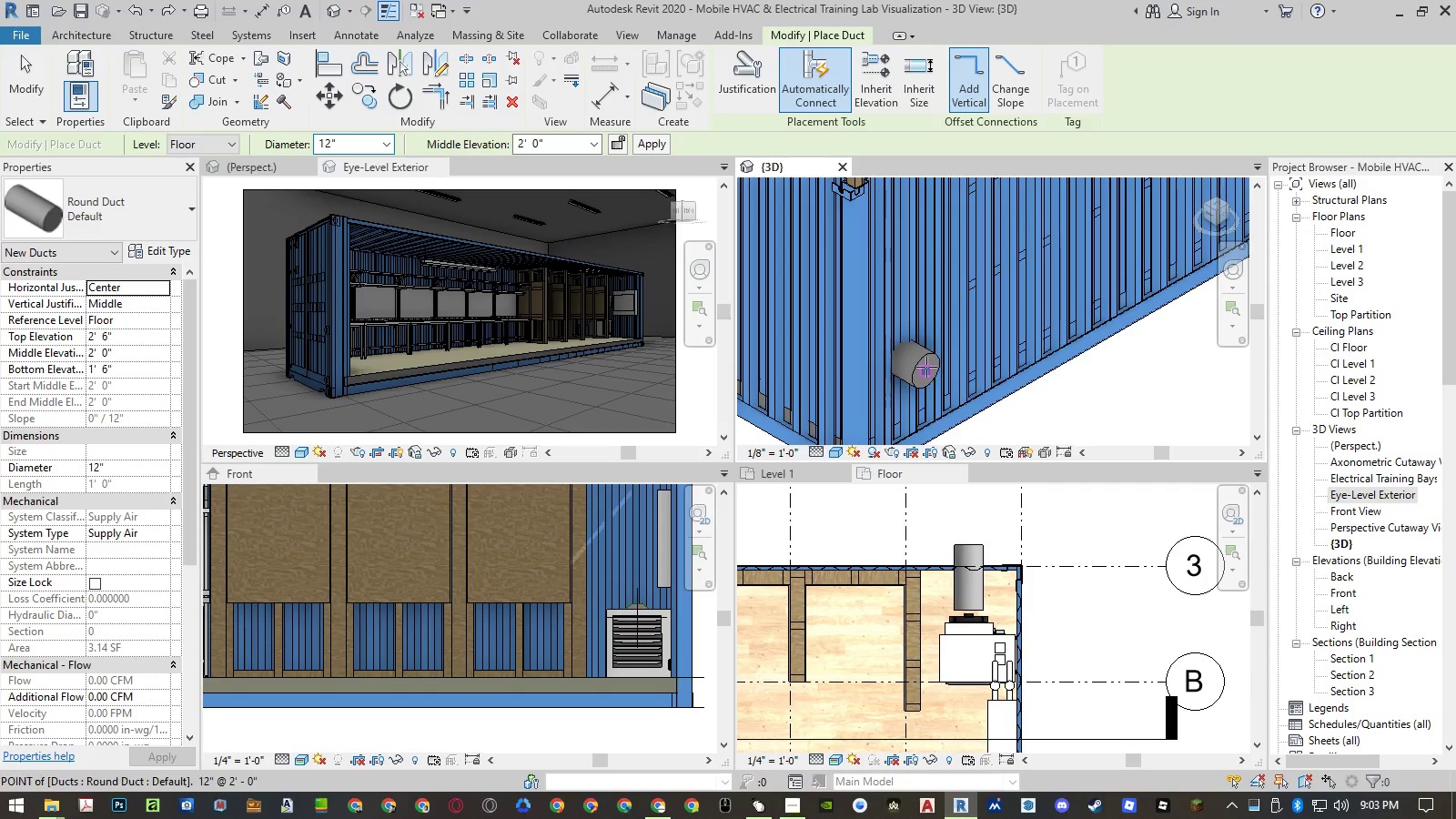 
left_click([926, 370])
 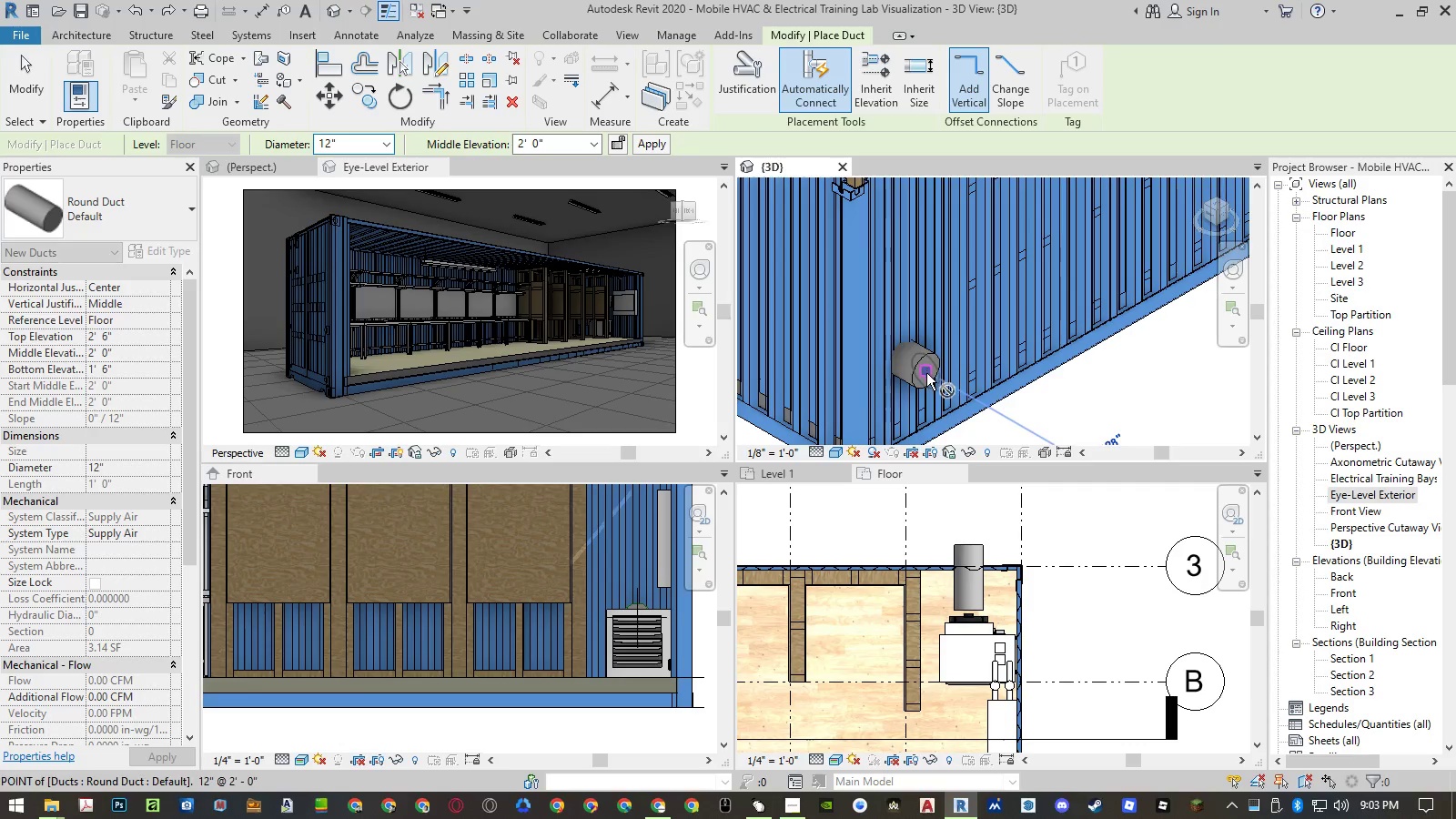 
scroll: coordinate [929, 379], scroll_direction: down, amount: 9.0
 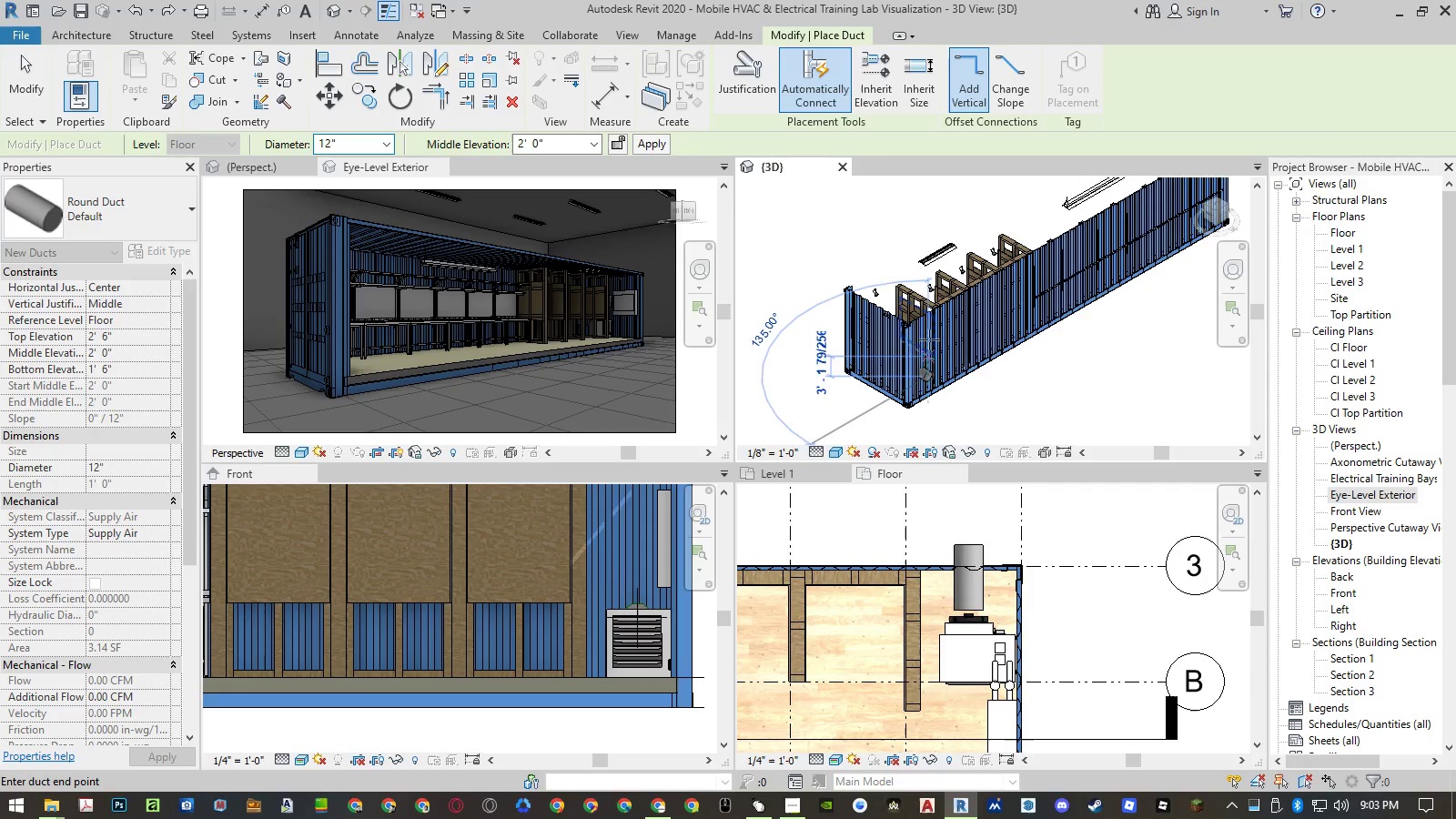 
hold_key(key=ShiftLeft, duration=0.88)
 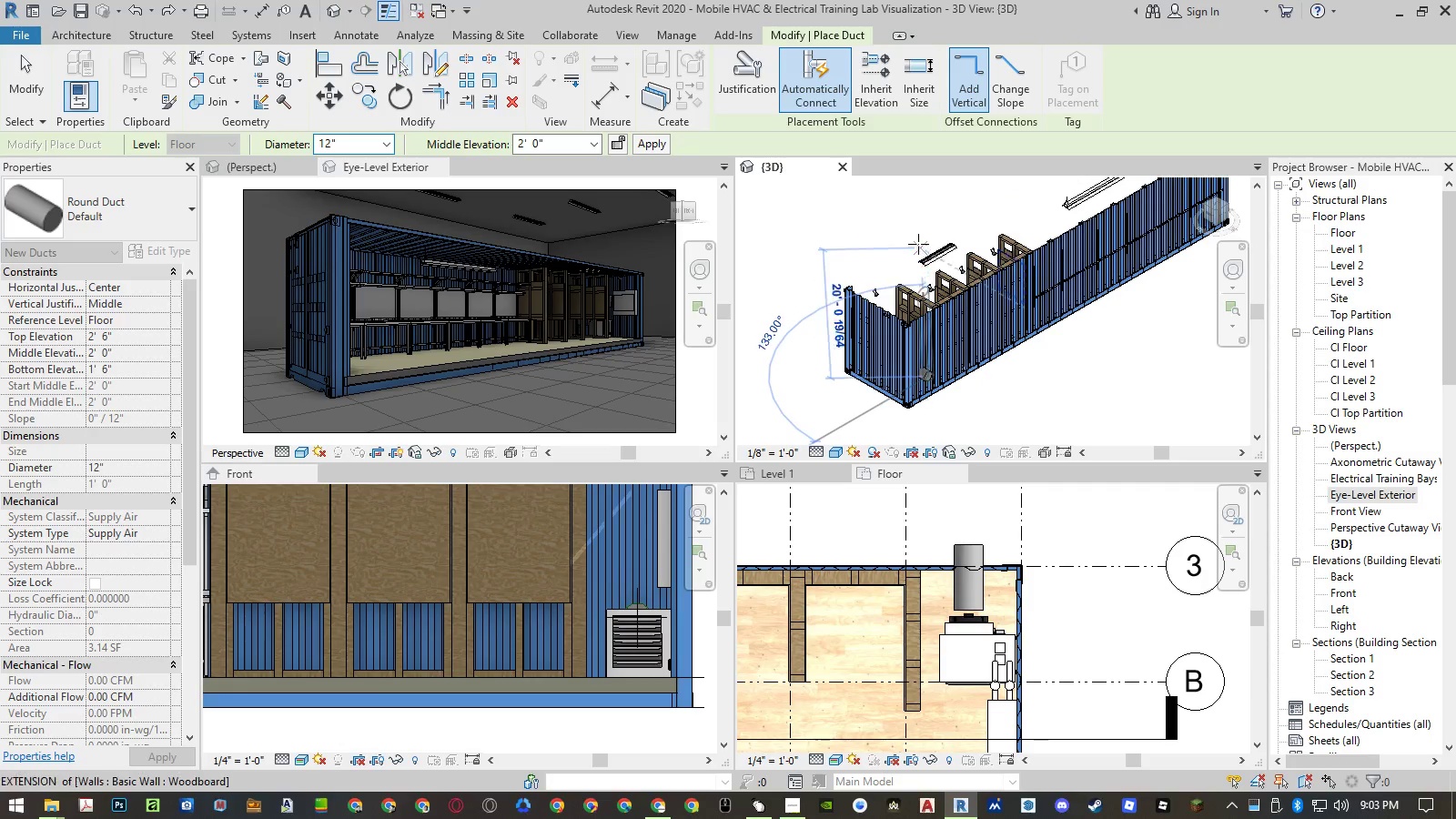 
hold_key(key=ControlLeft, duration=0.56)
 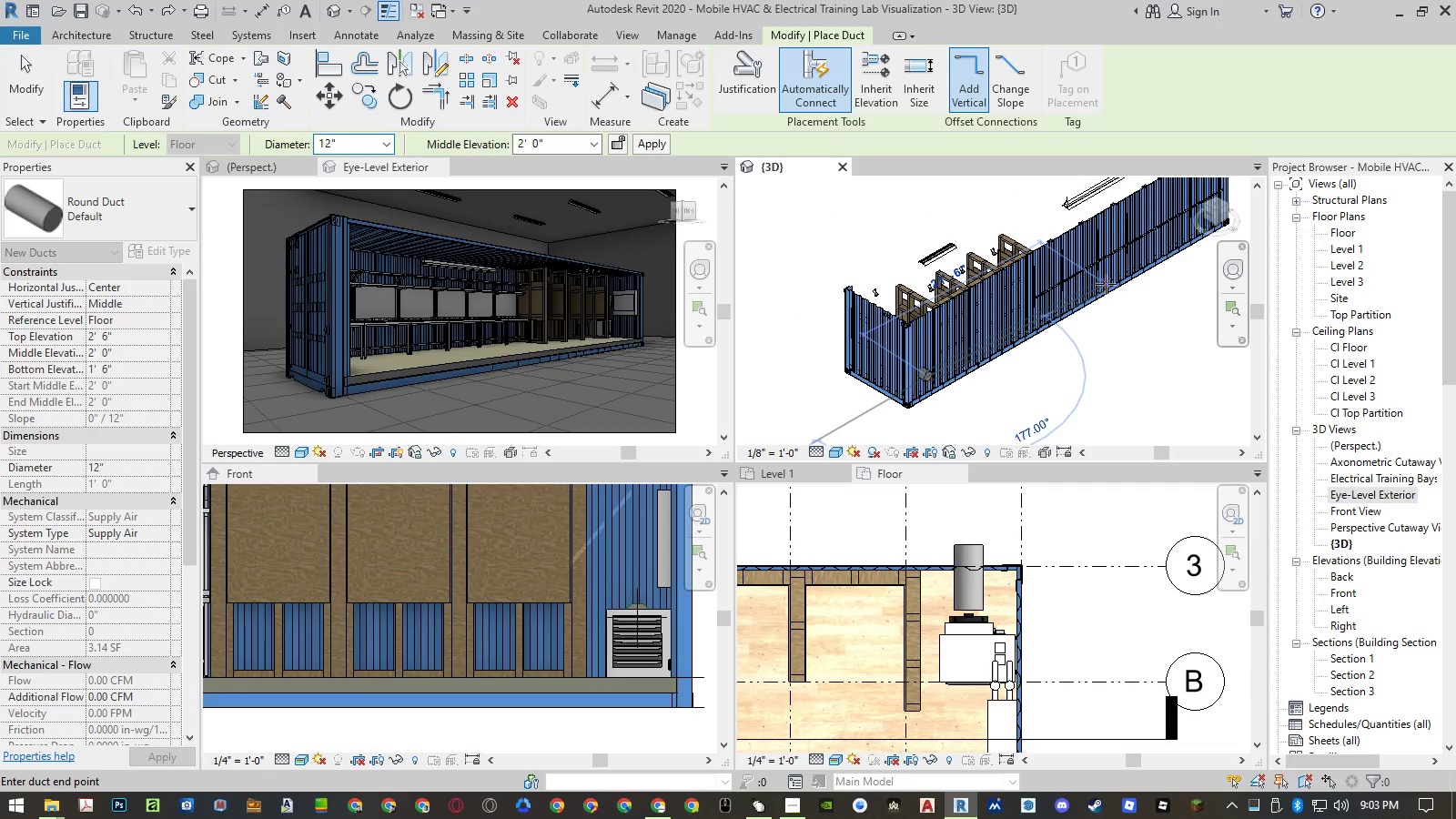 
wait(9.38)
 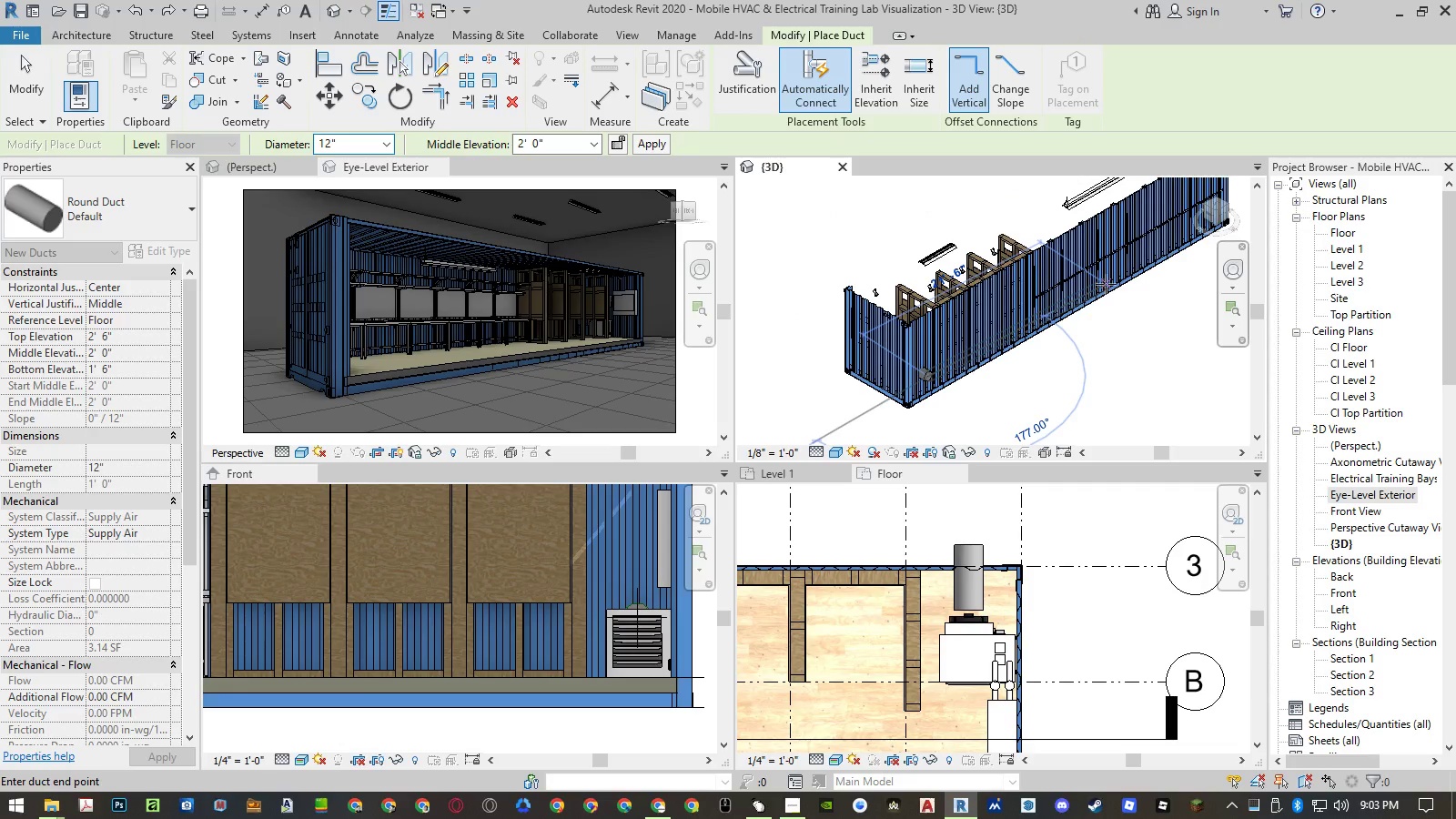 
left_click([1066, 294])
 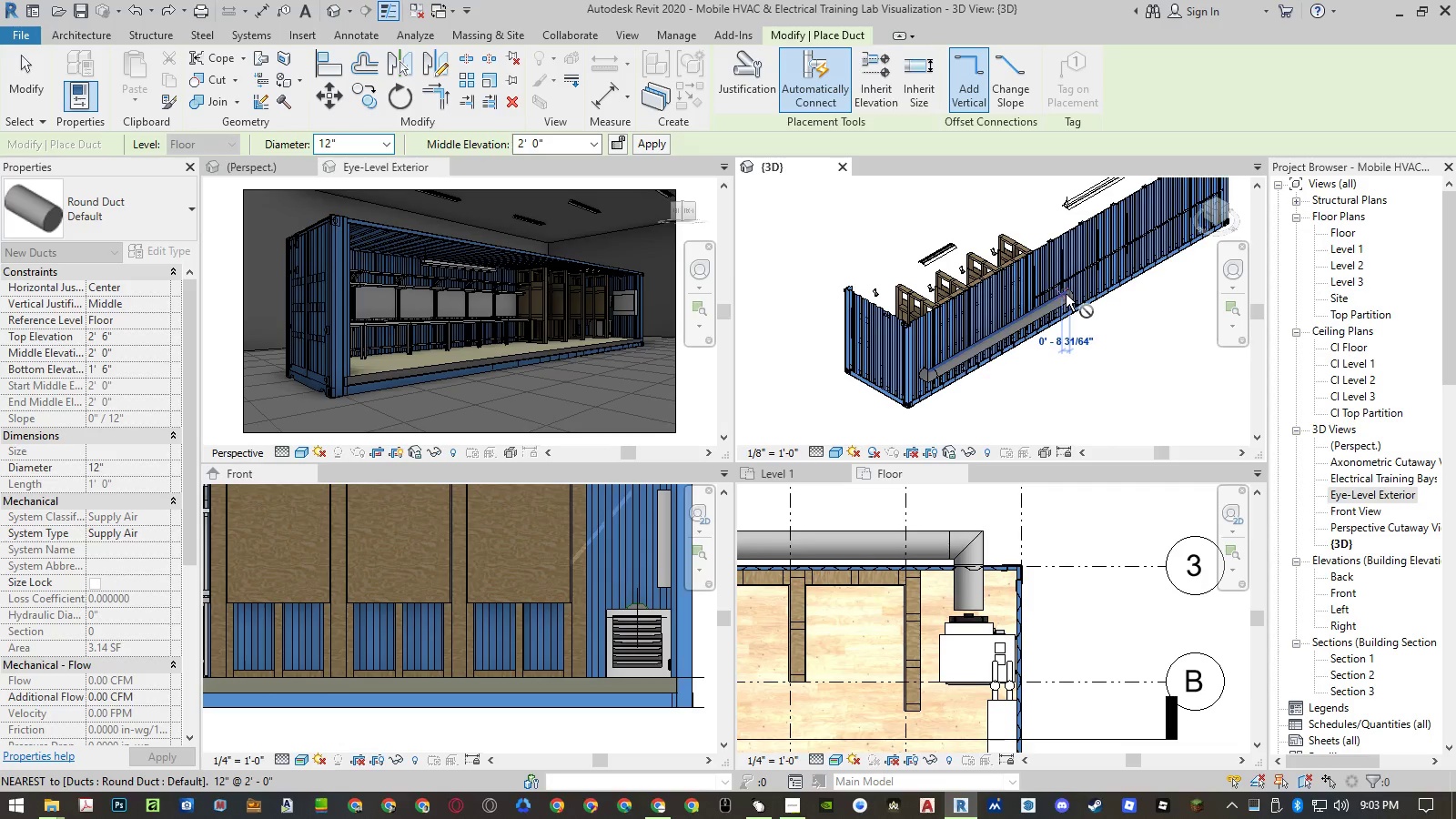 
key(Escape)
 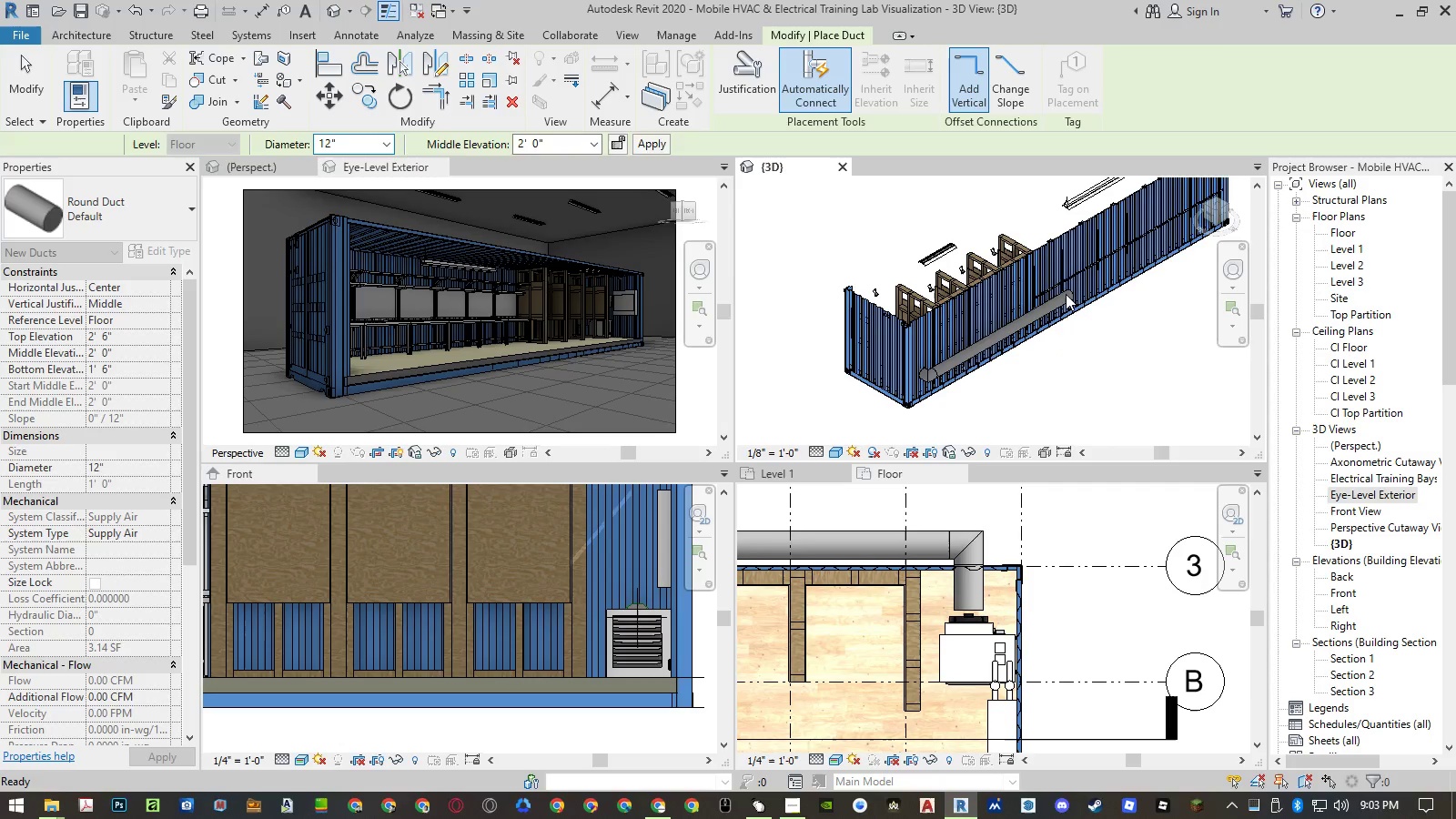 
key(Escape)
 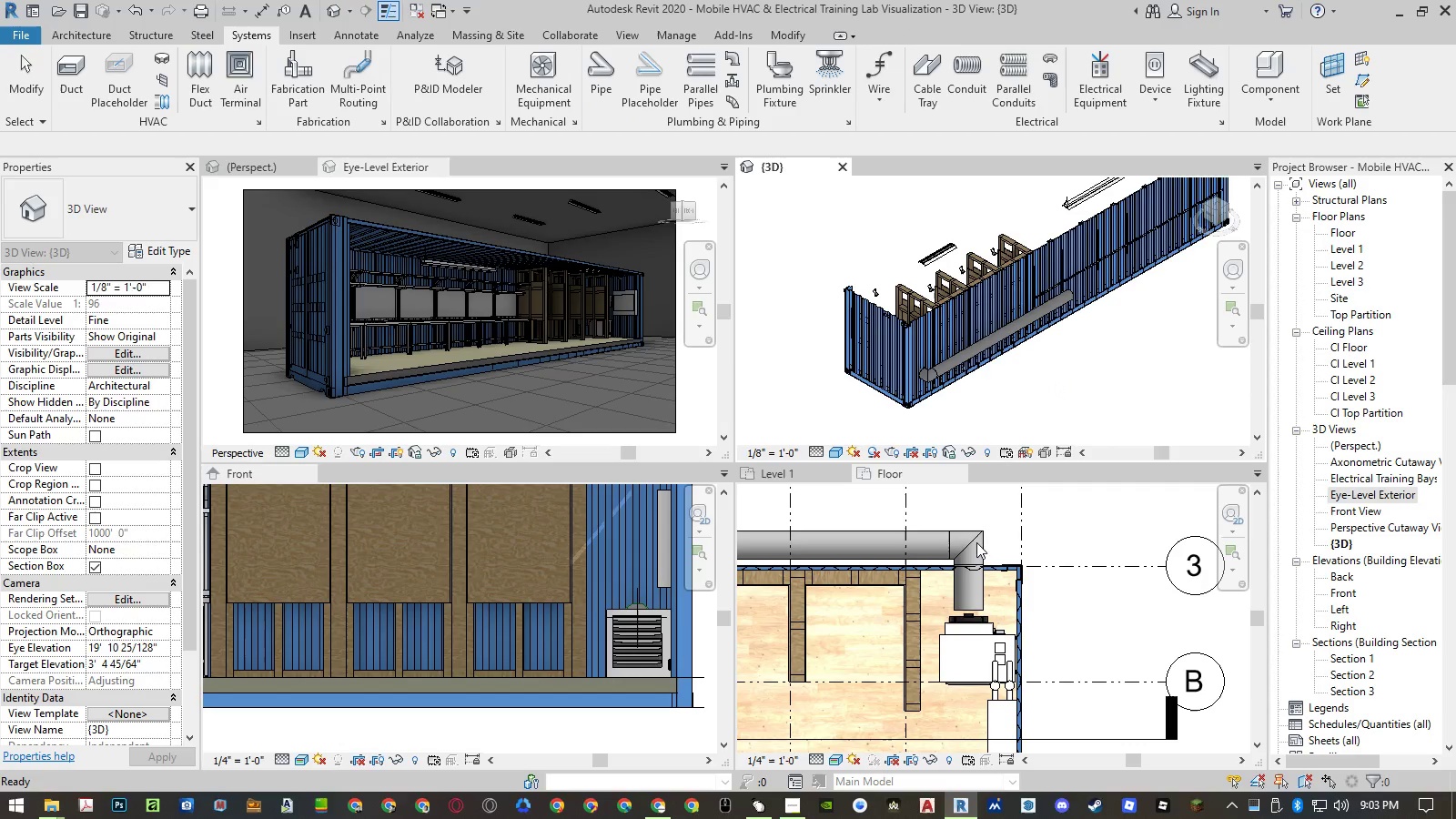 
left_click([976, 537])
 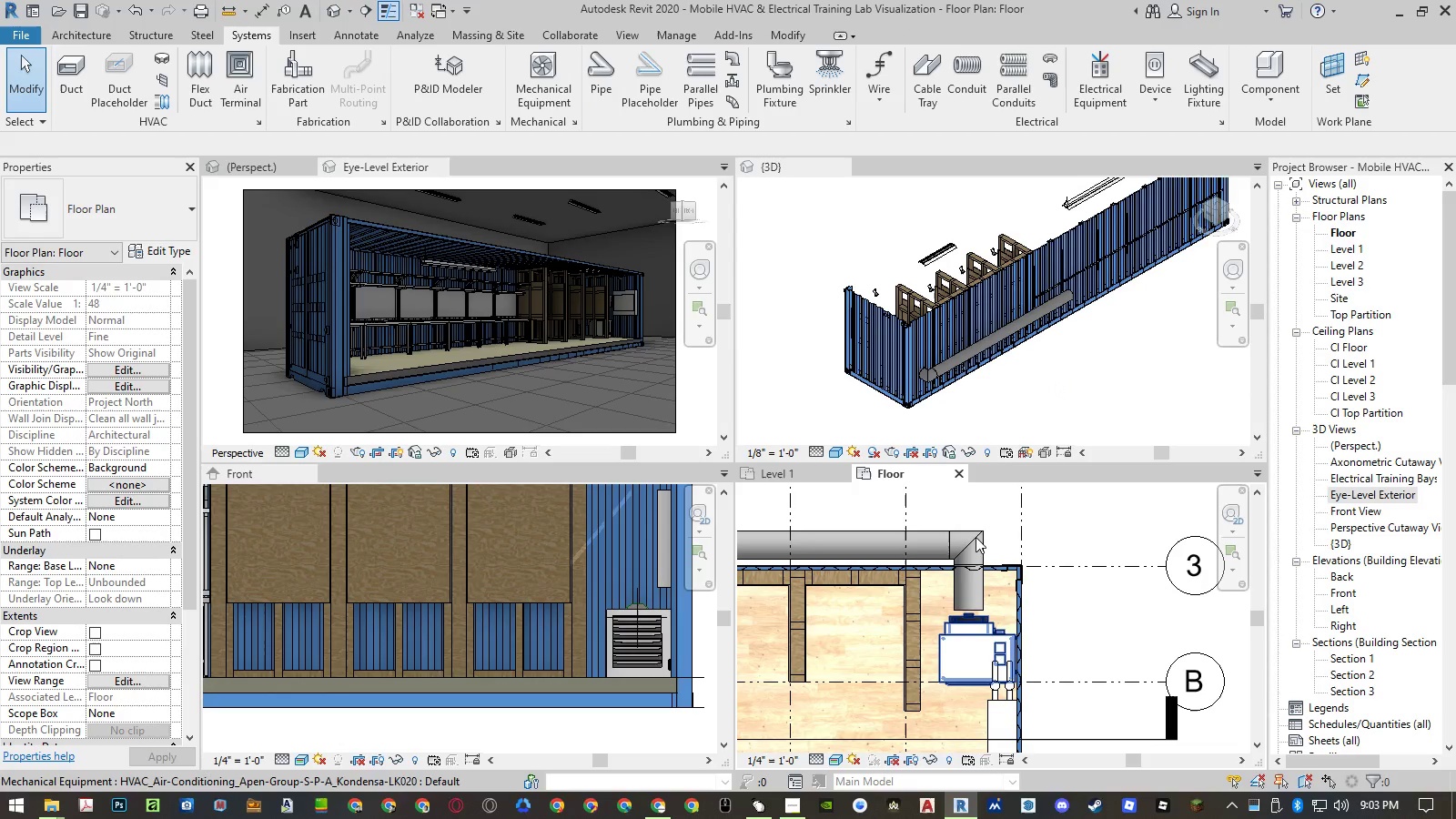 
left_click([976, 533])
 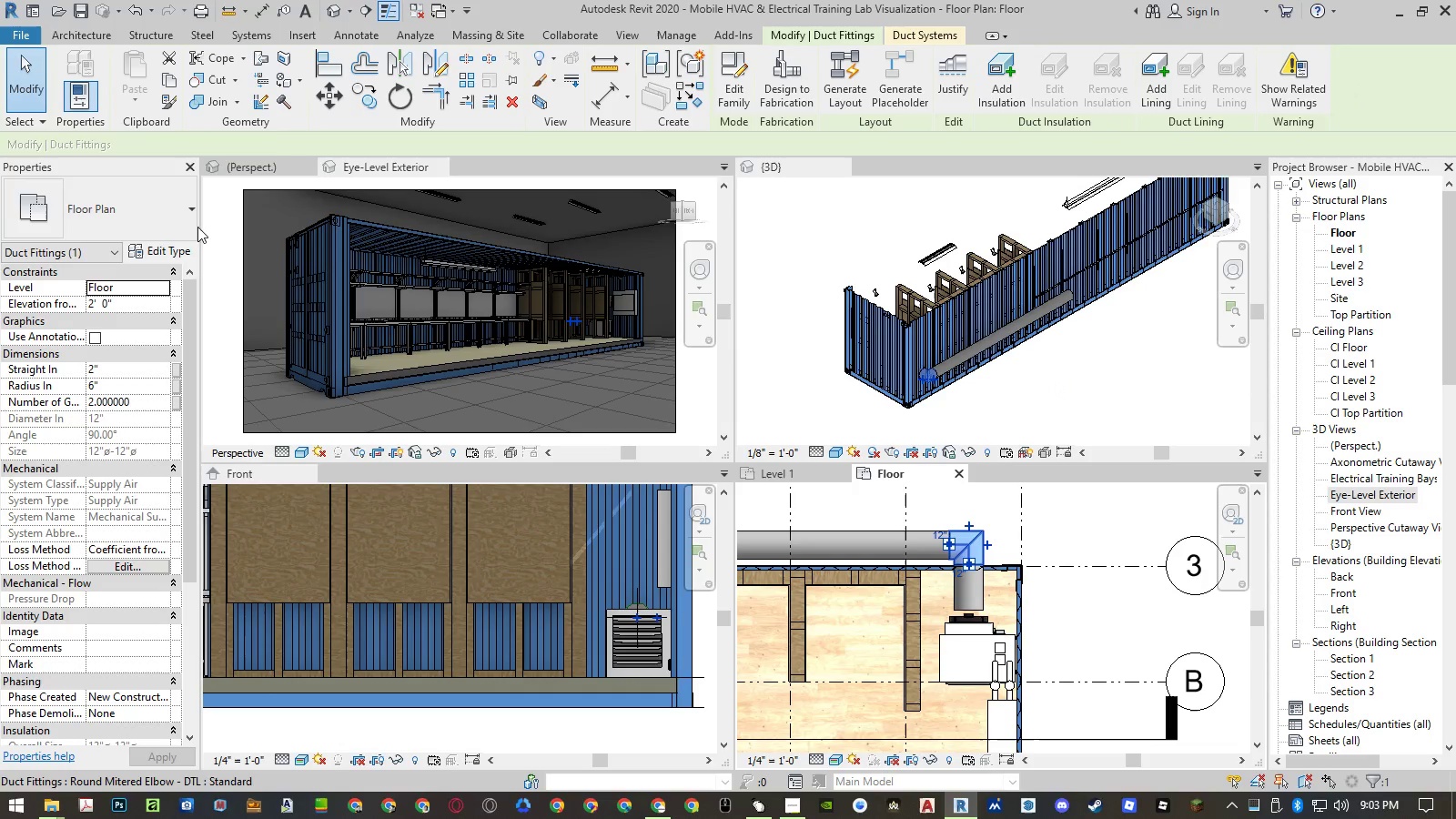 
left_click([168, 217])
 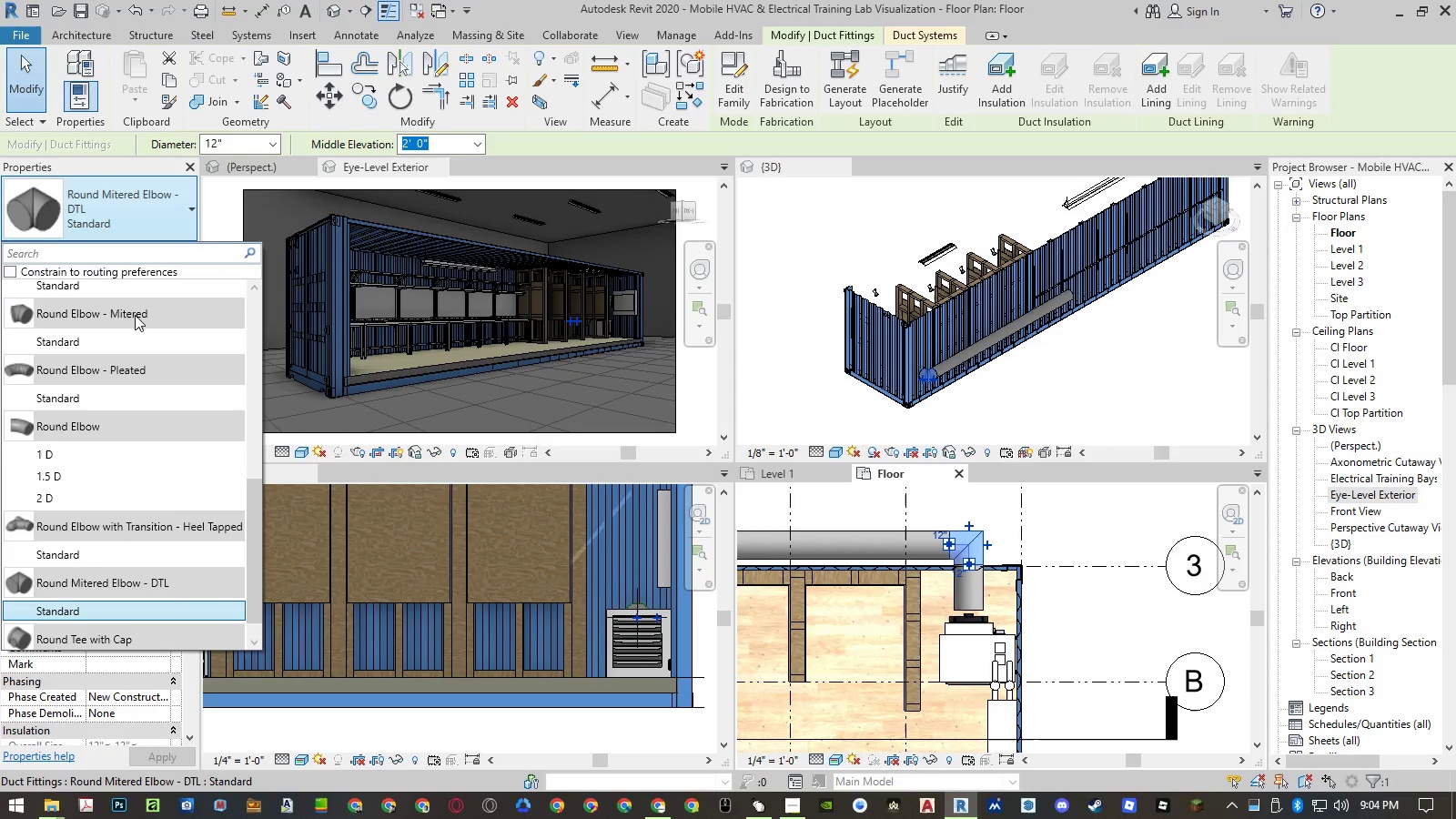 
scroll: coordinate [116, 380], scroll_direction: down, amount: 3.0
 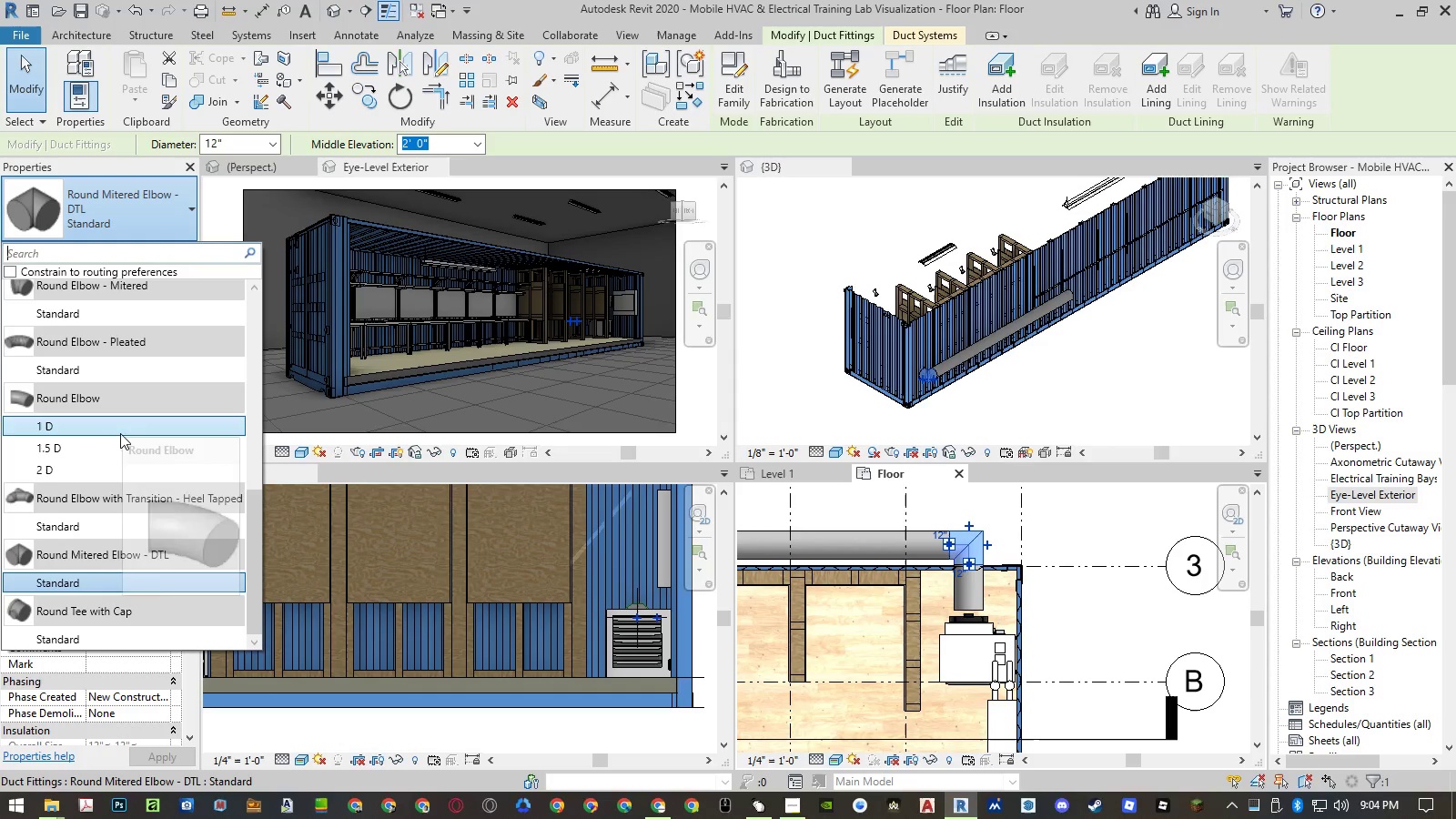 
scroll: coordinate [176, 325], scroll_direction: up, amount: 16.0
 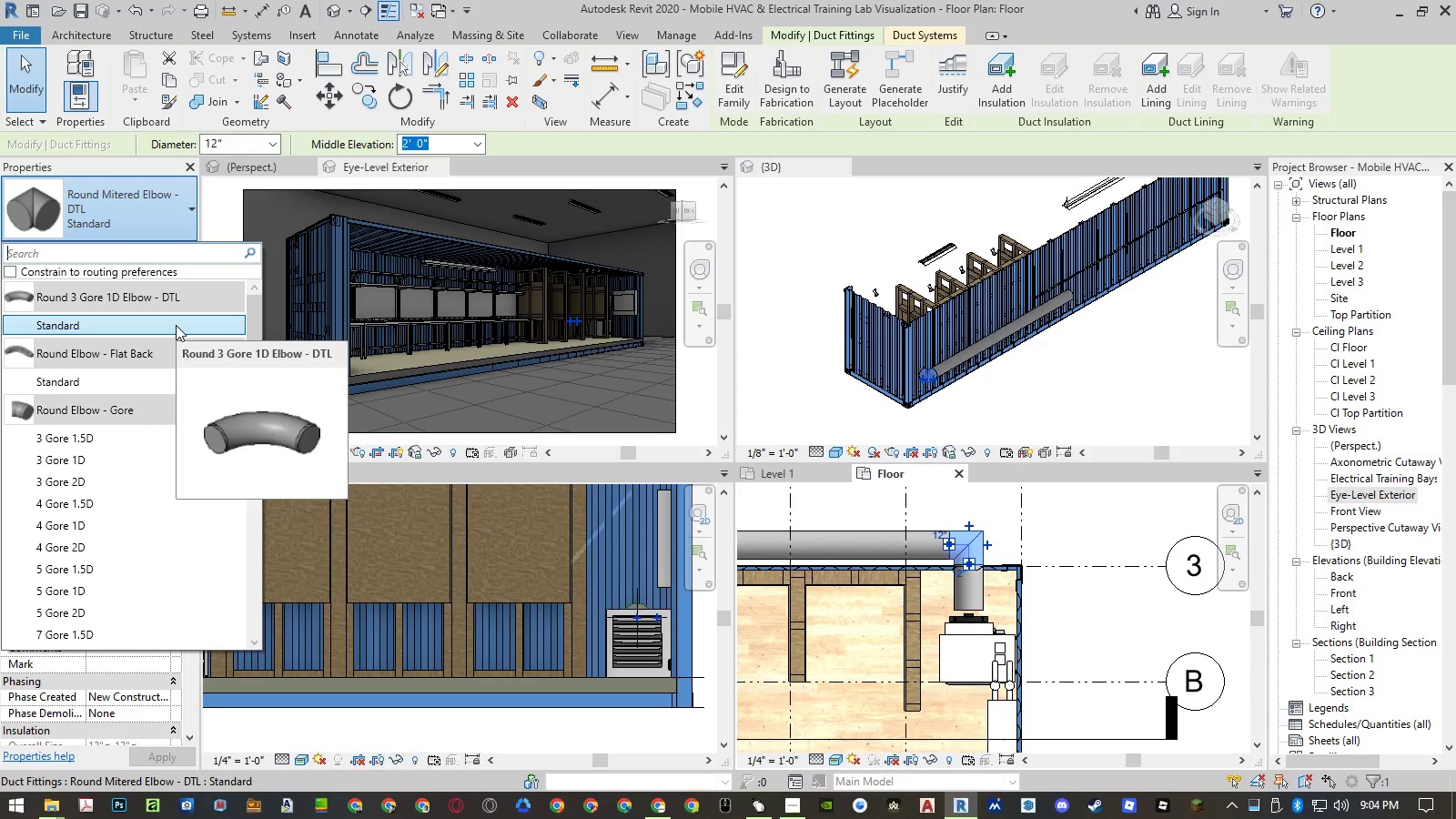 
left_click([176, 325])
 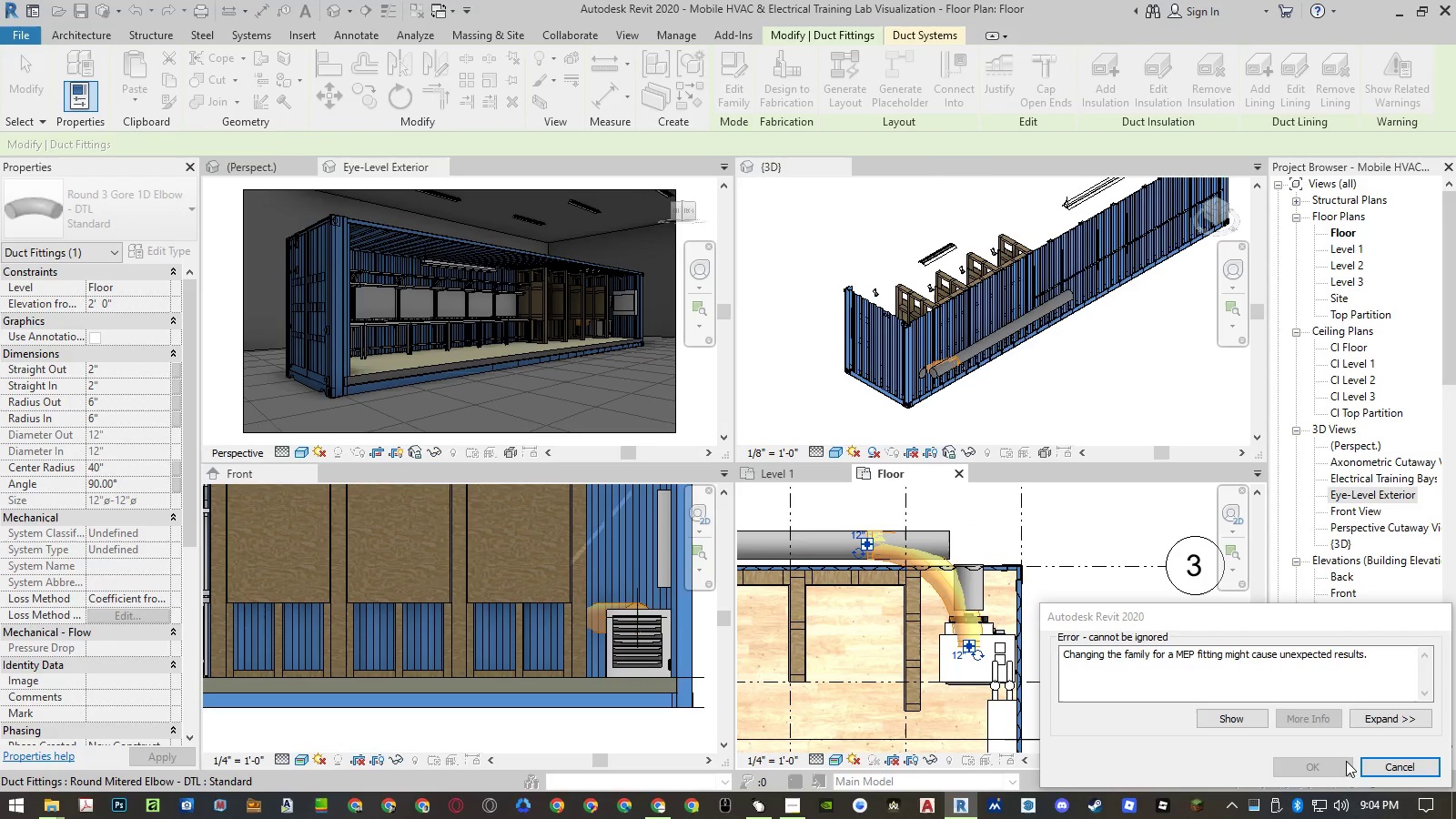 
left_click([1392, 766])
 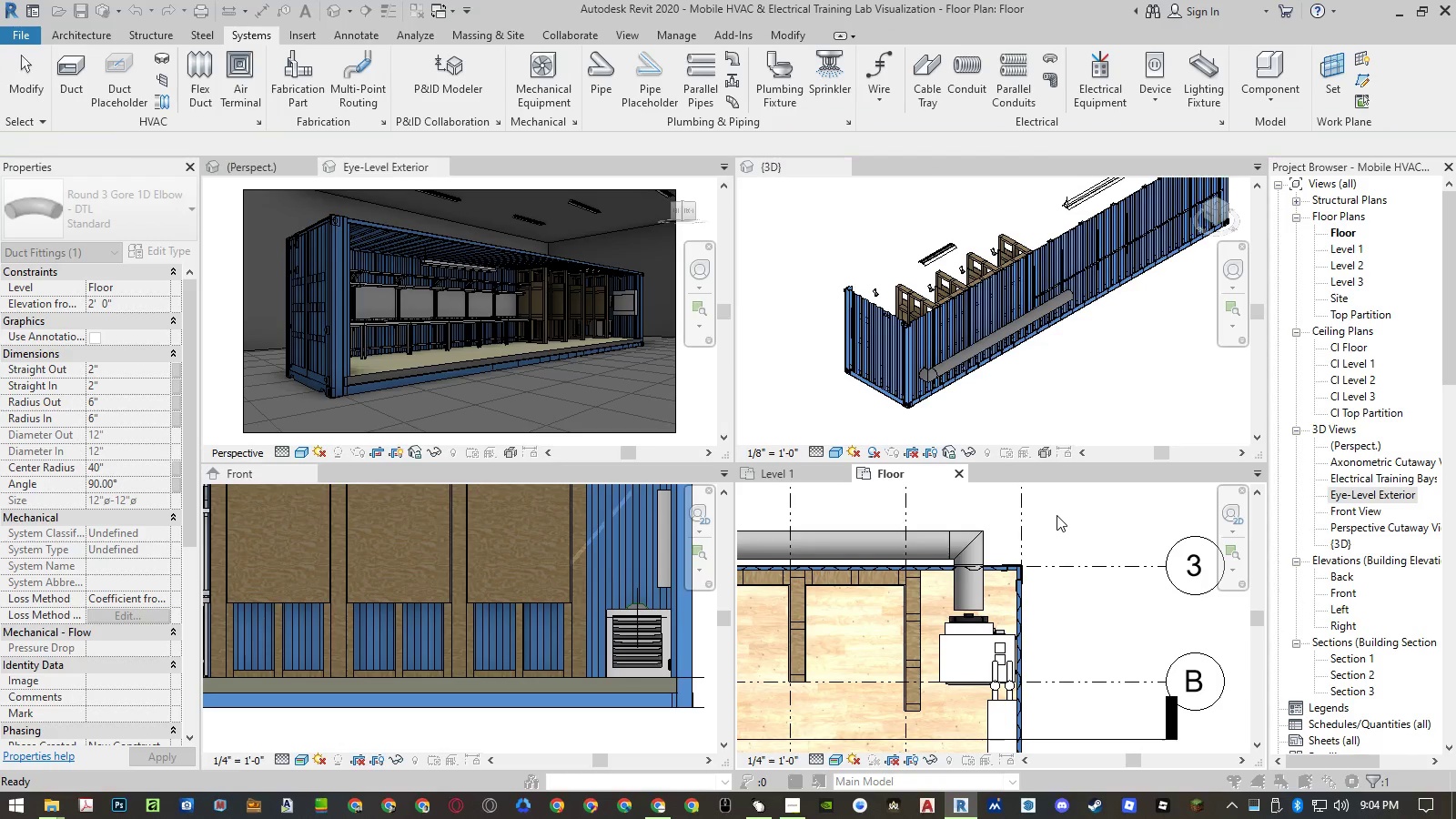 
key(Escape)
 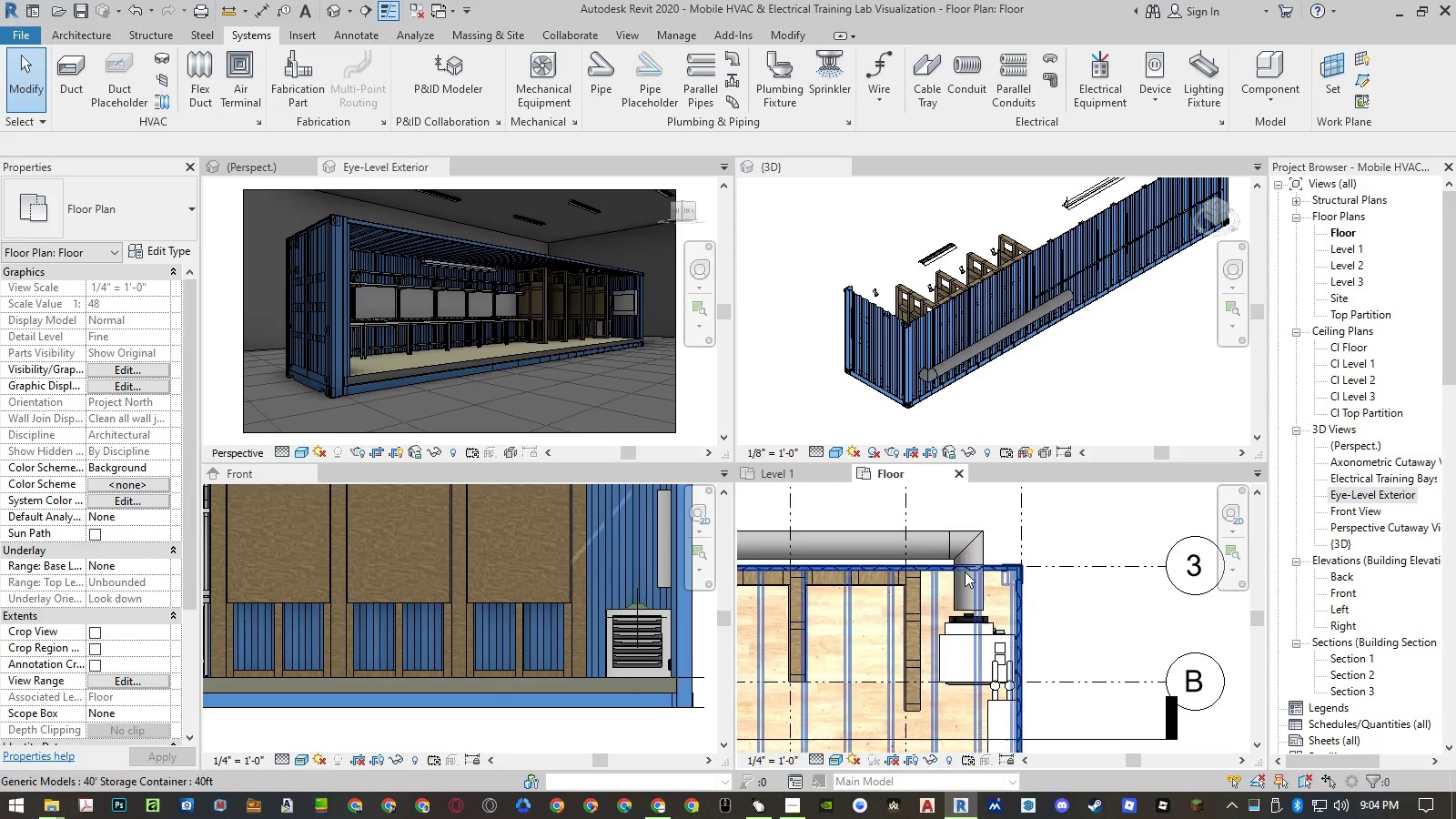 
scroll: coordinate [966, 621], scroll_direction: up, amount: 13.0
 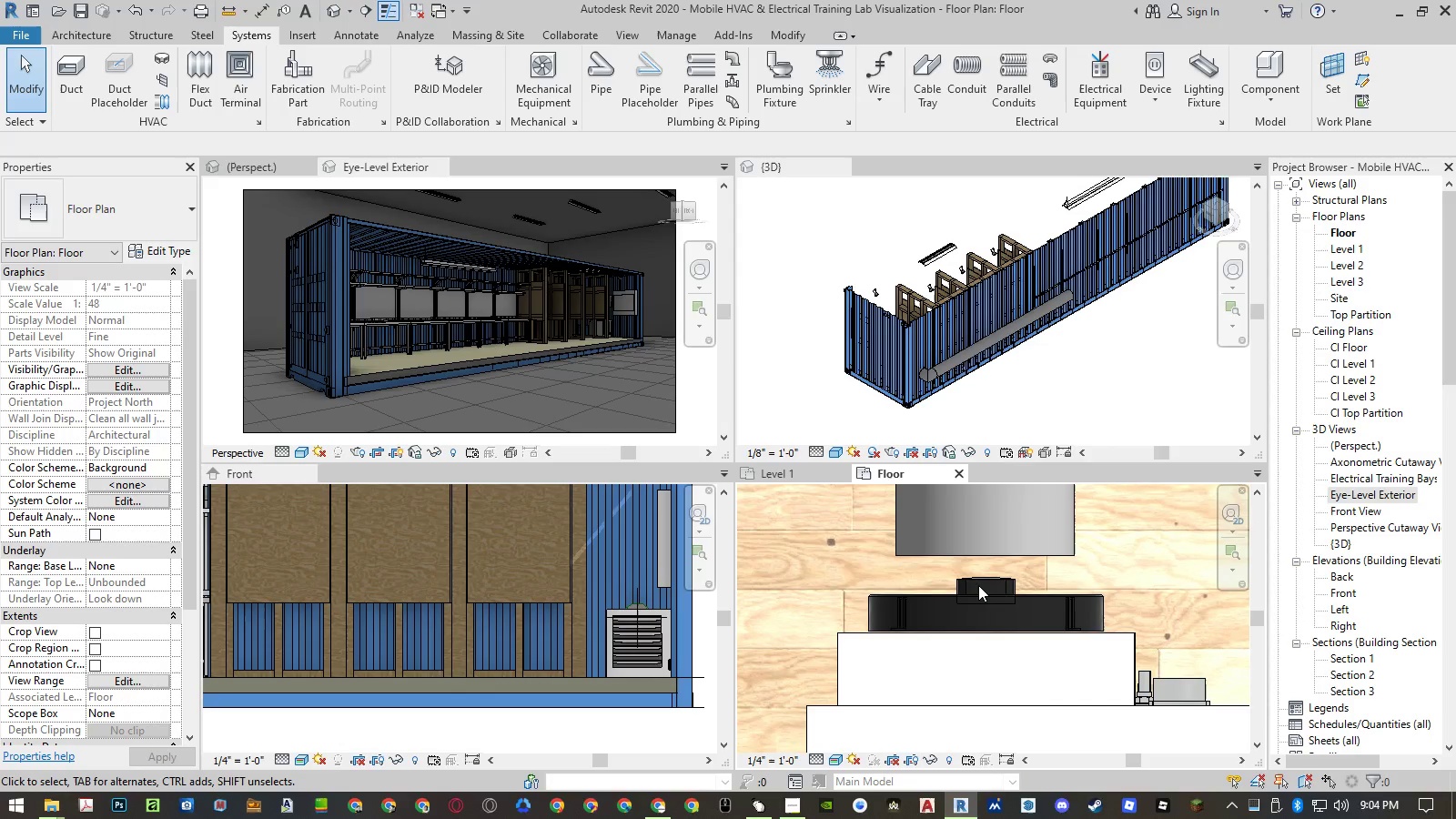 
scroll: coordinate [969, 565], scroll_direction: down, amount: 11.0
 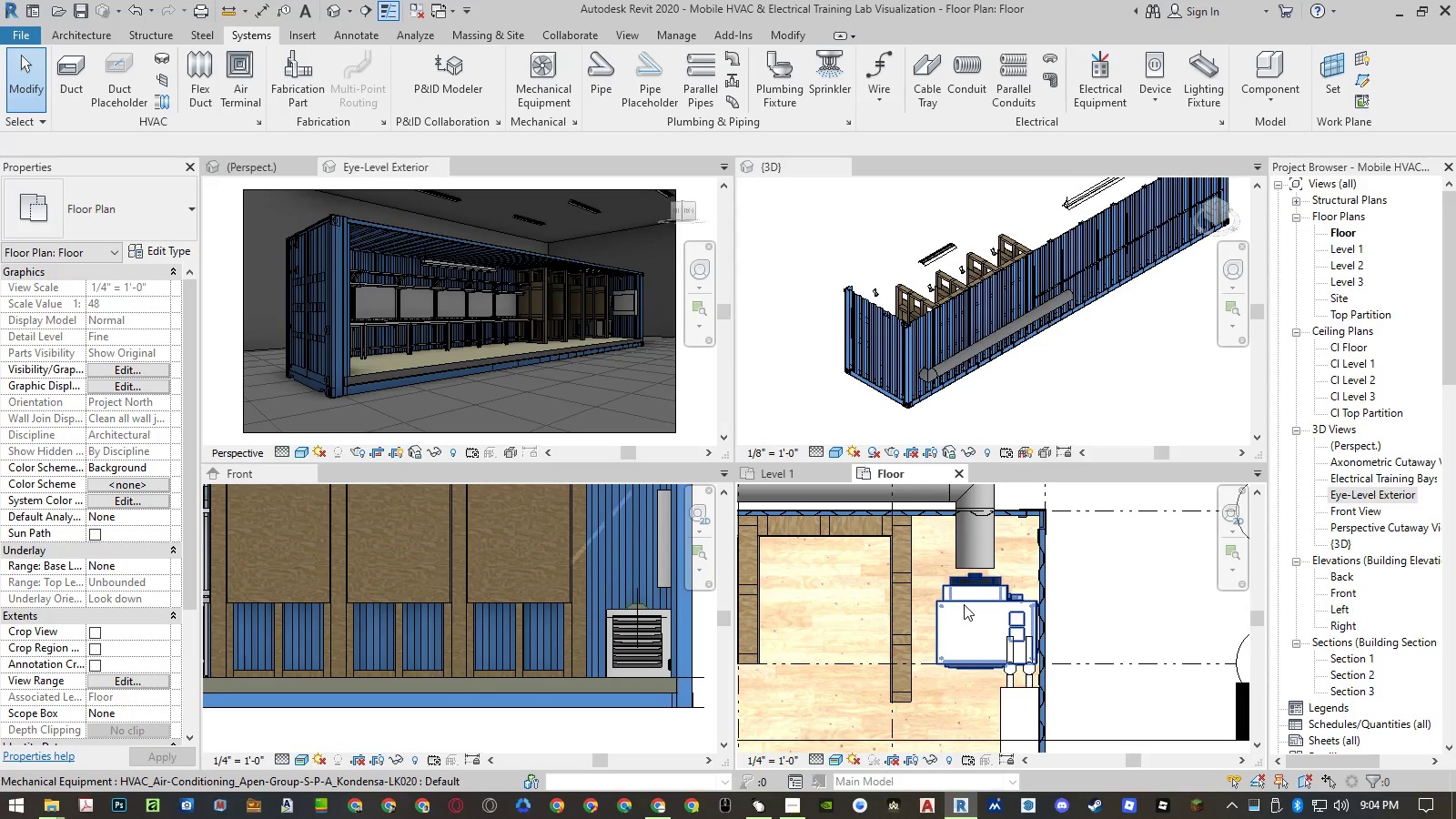 
left_click([964, 604])
 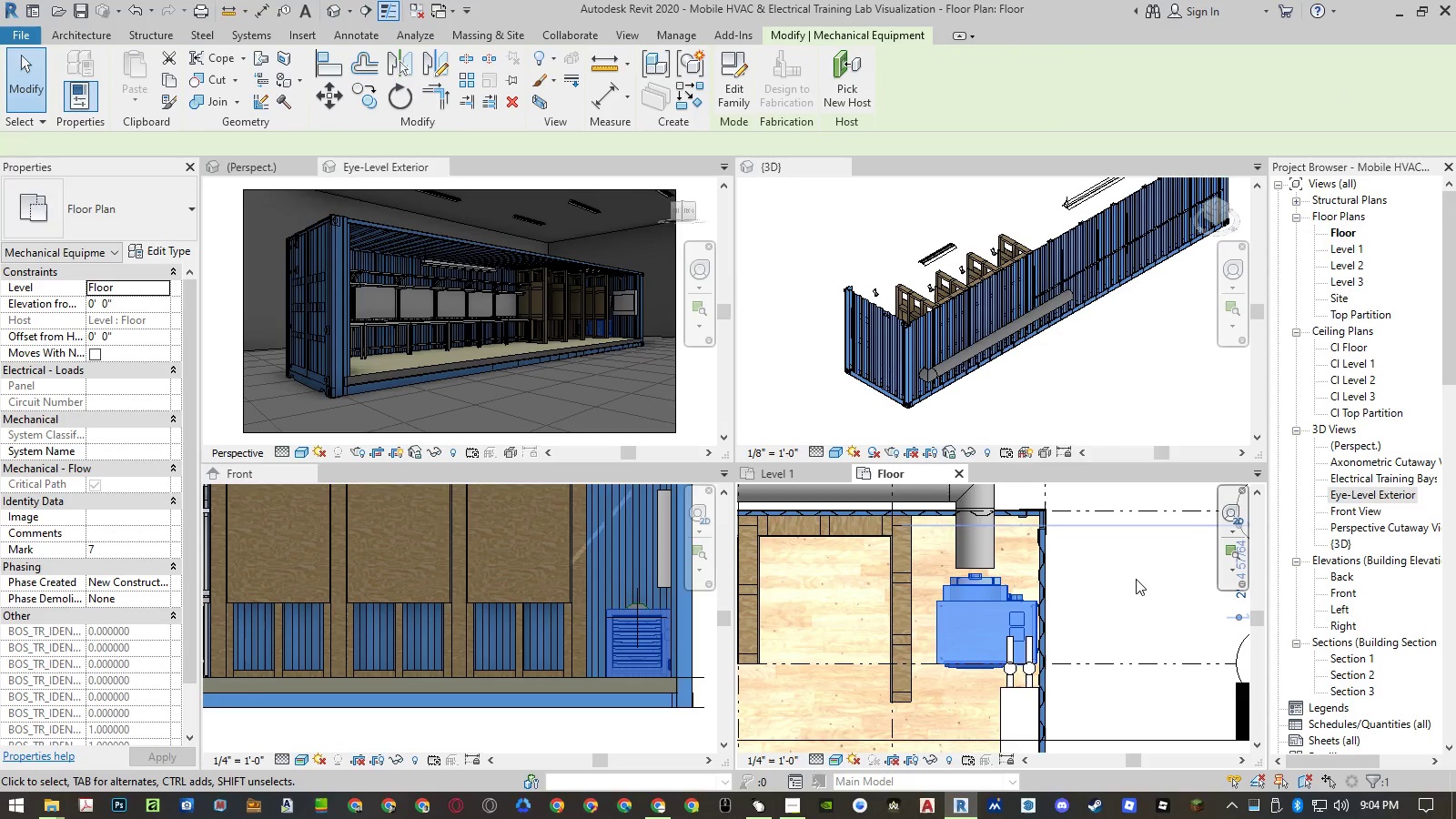 
type(co )
 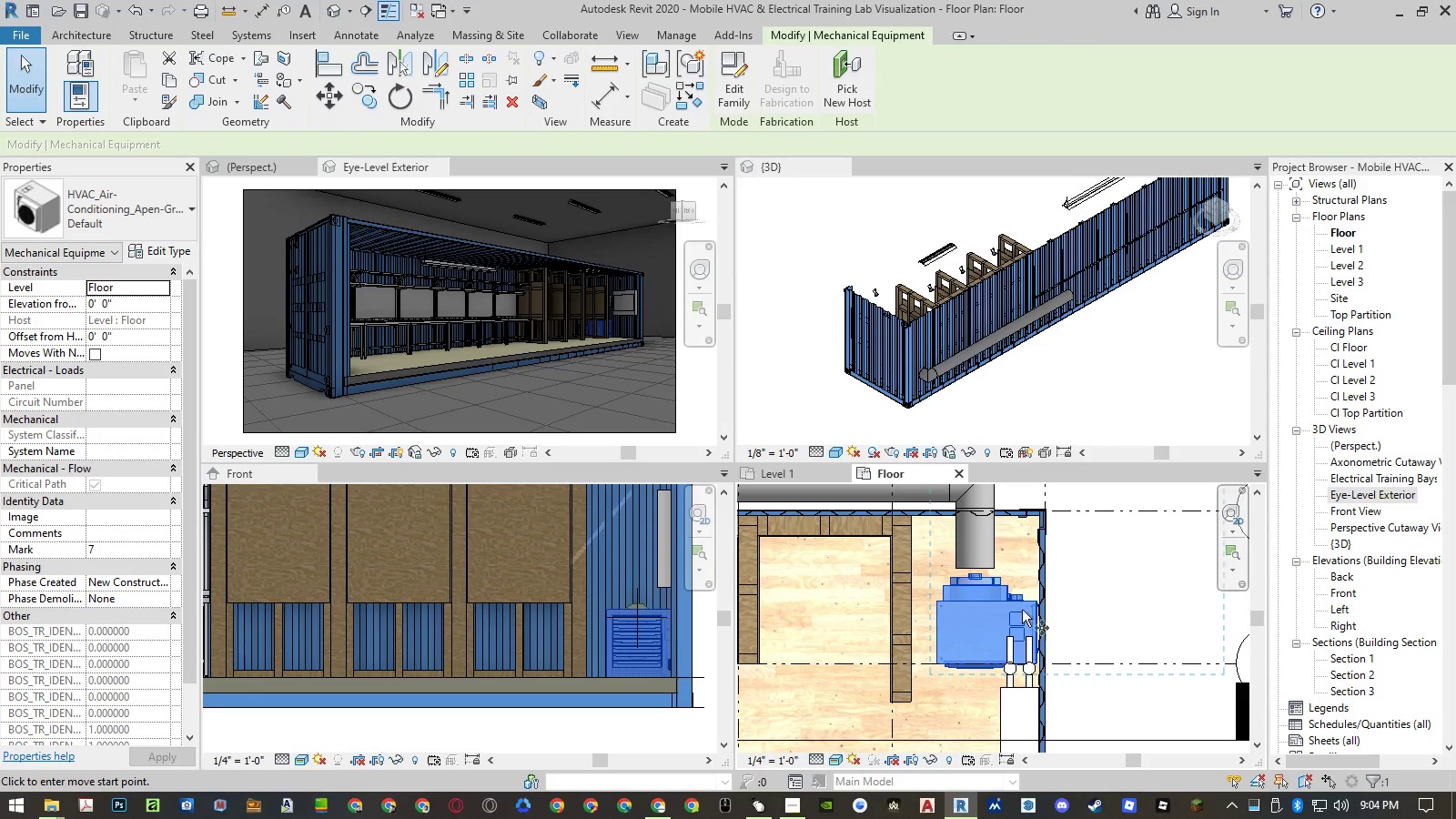 
scroll: coordinate [938, 619], scroll_direction: down, amount: 3.0
 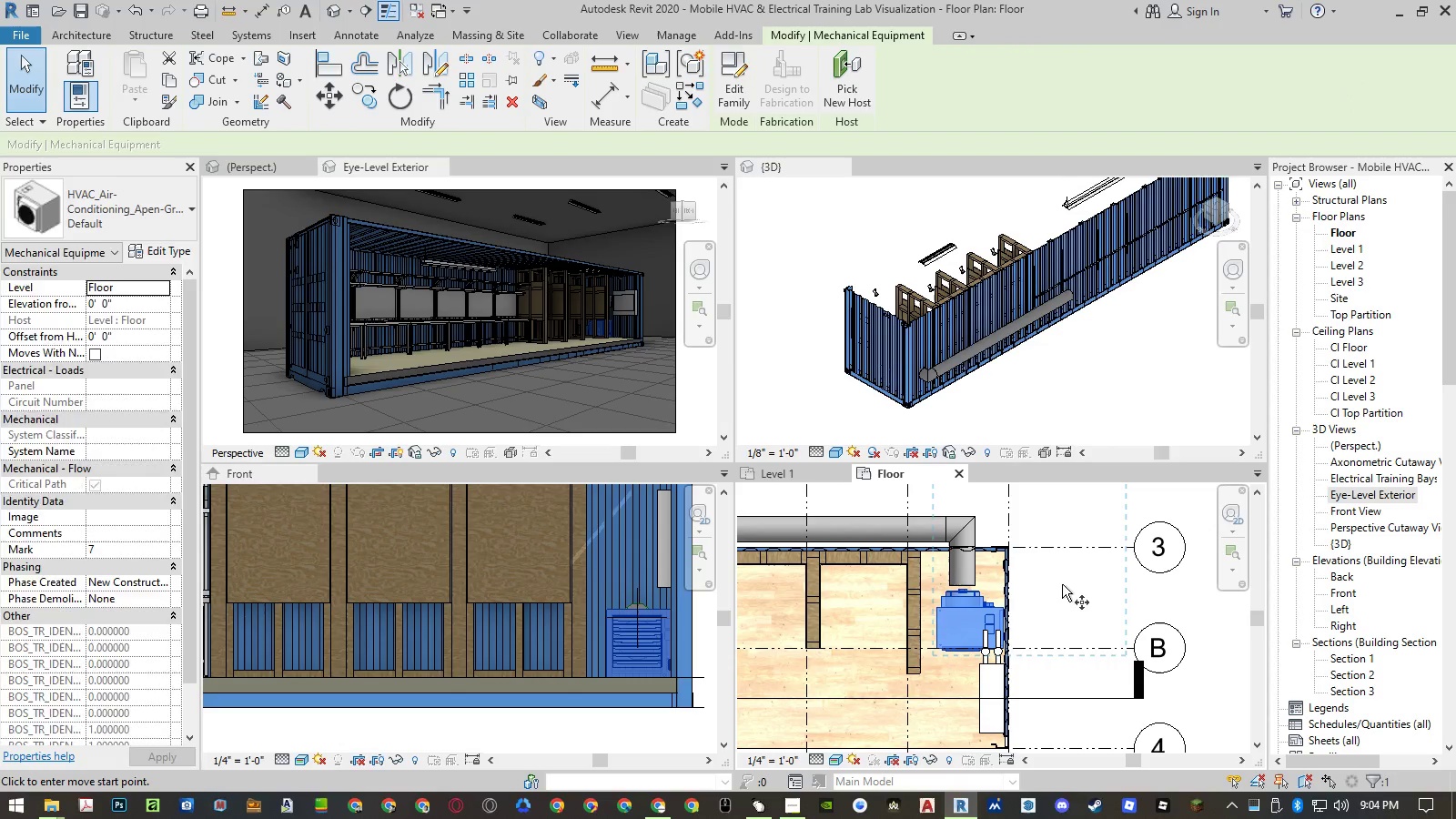 
left_click([1057, 587])
 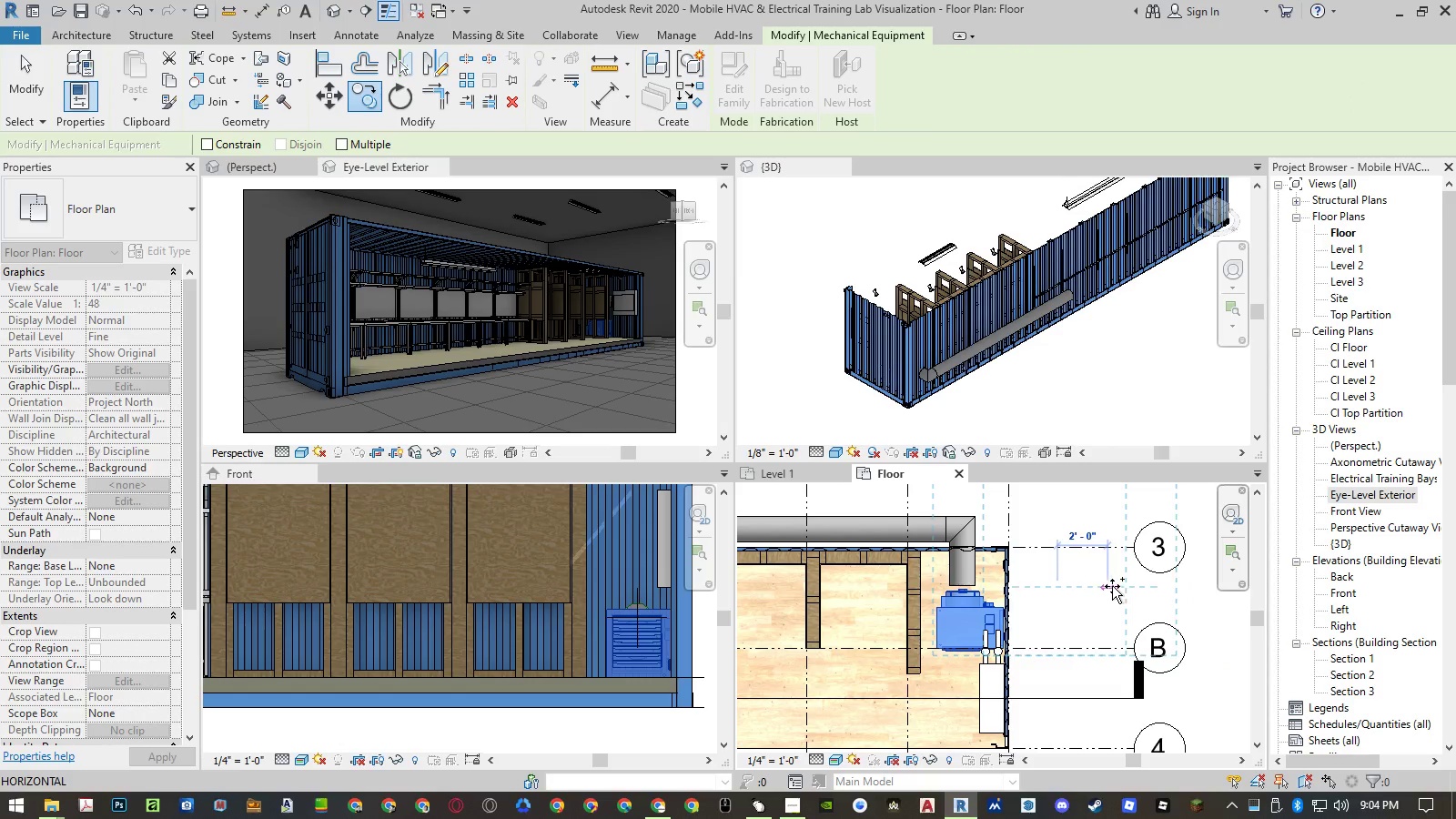 
scroll: coordinate [976, 587], scroll_direction: down, amount: 4.0
 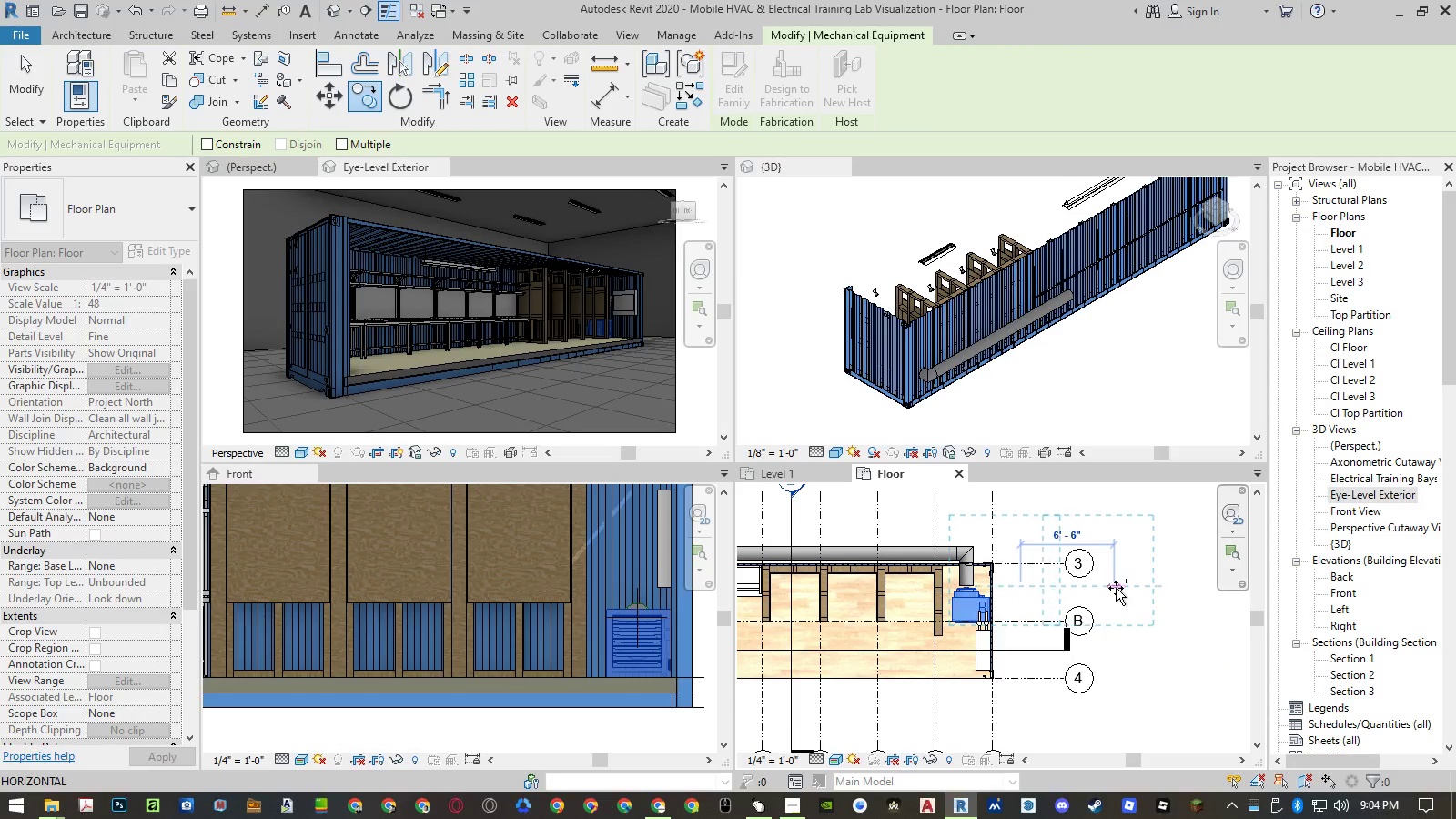 
left_click([1116, 588])
 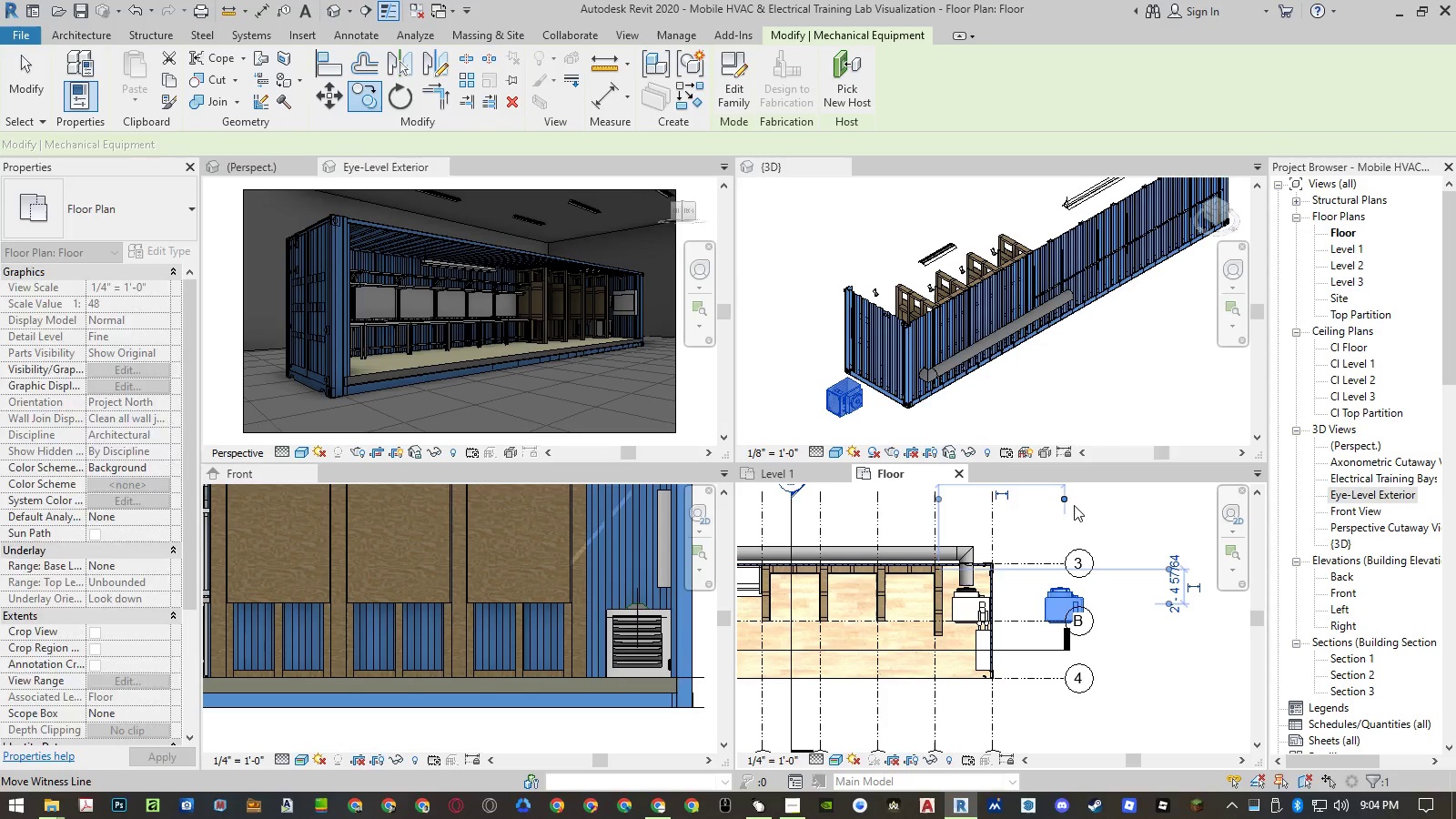 
key(Escape)
 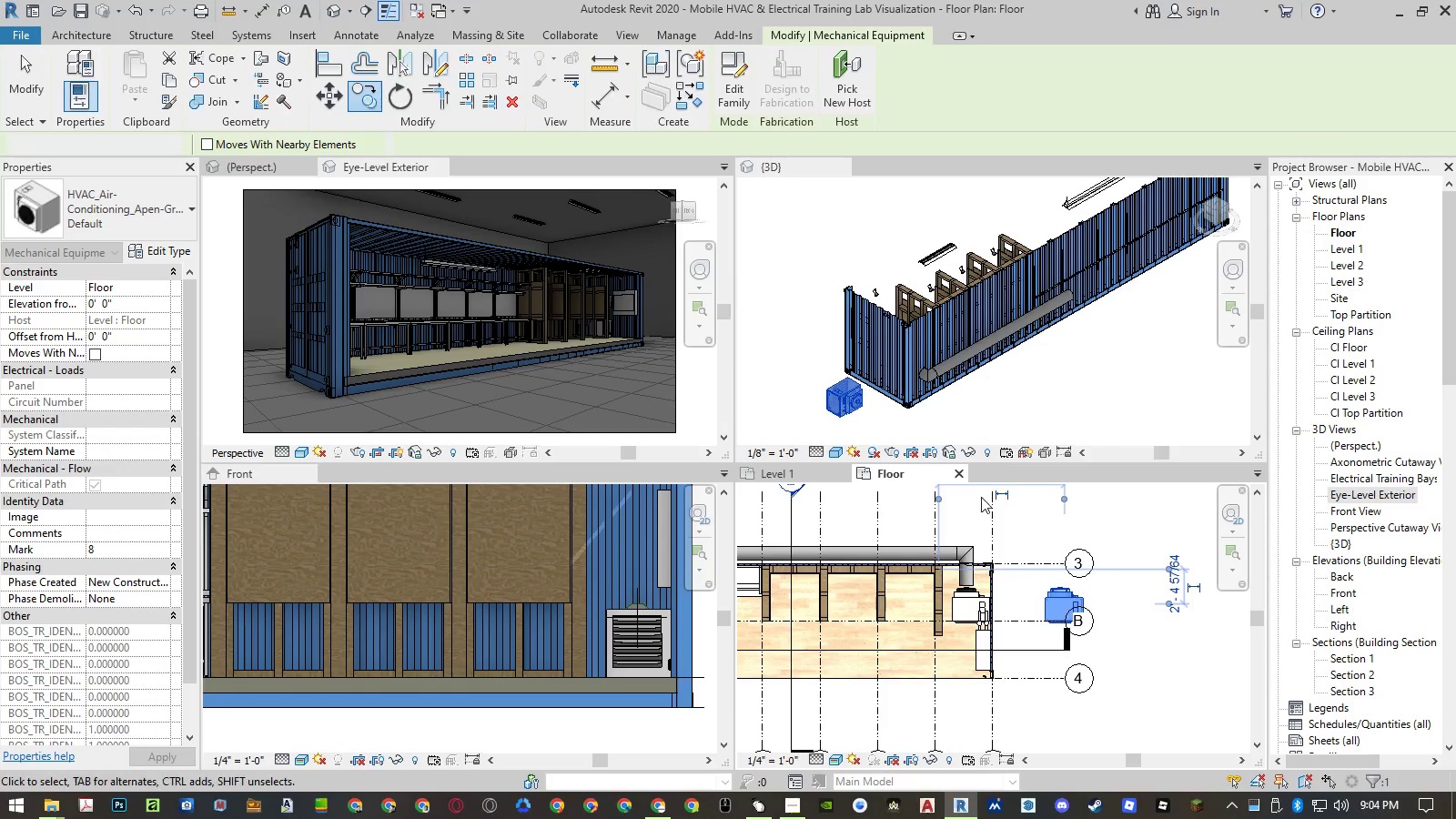 
key(Escape)
 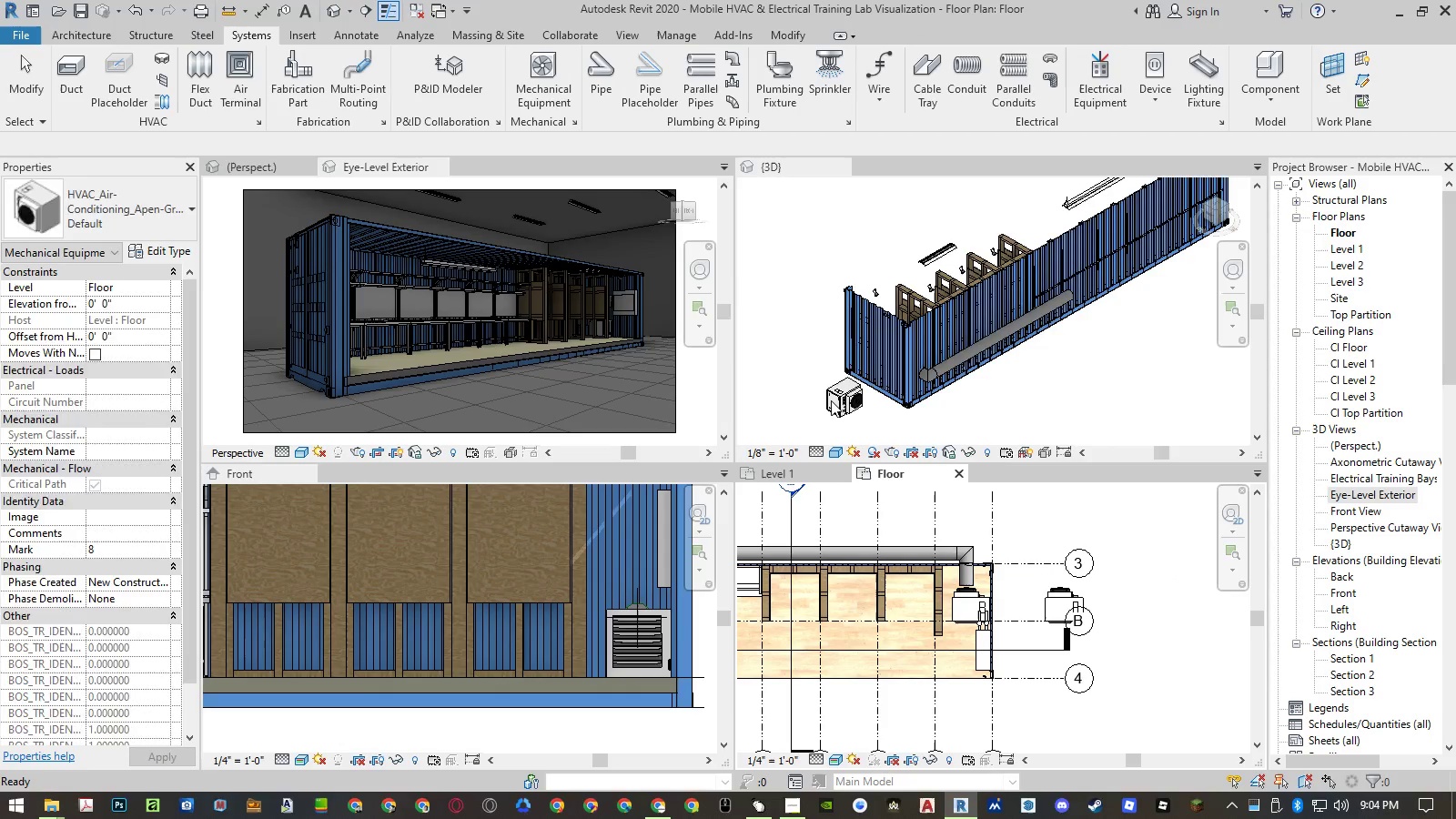 
scroll: coordinate [911, 334], scroll_direction: up, amount: 21.0
 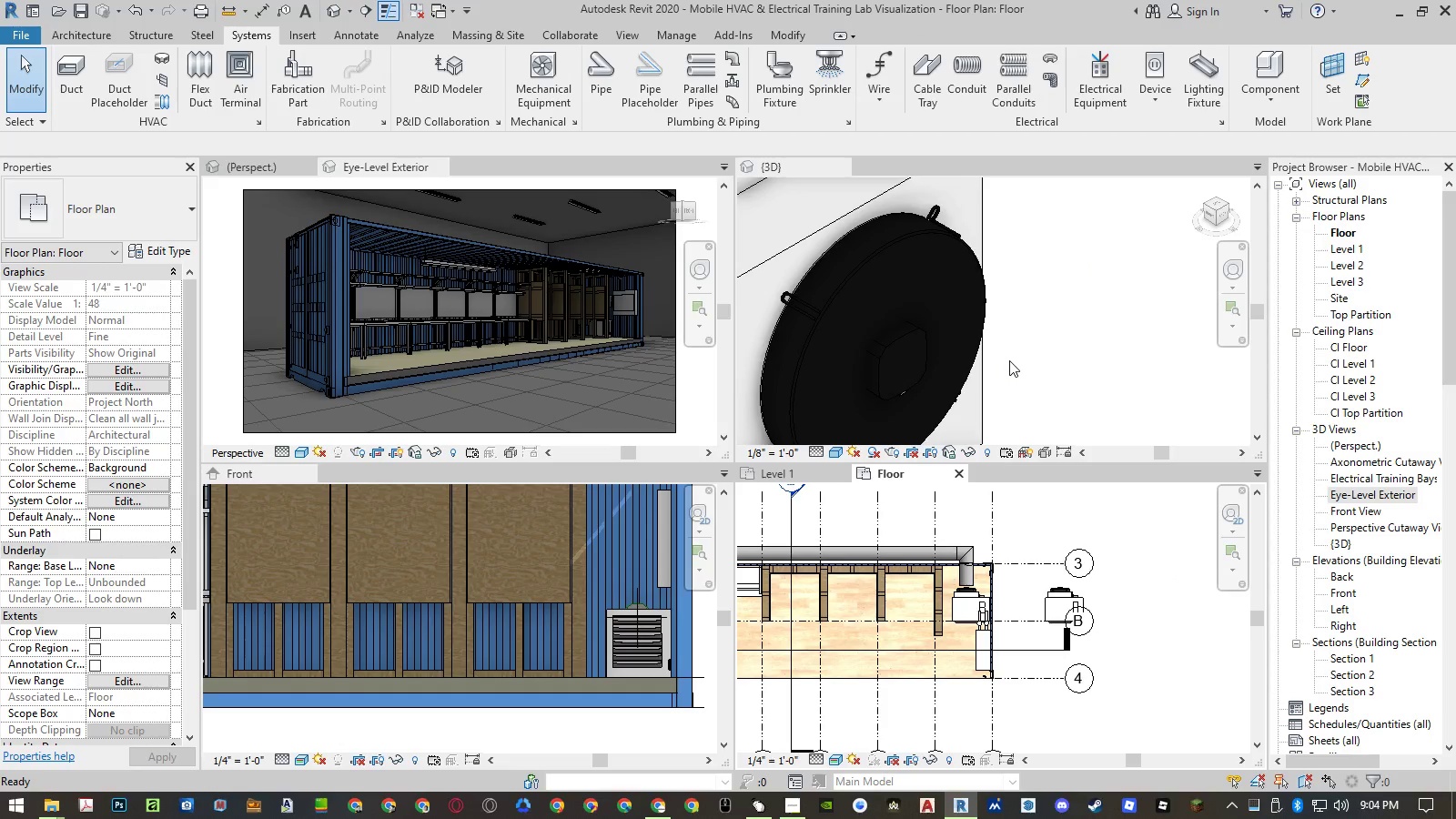 
scroll: coordinate [1009, 359], scroll_direction: down, amount: 8.0
 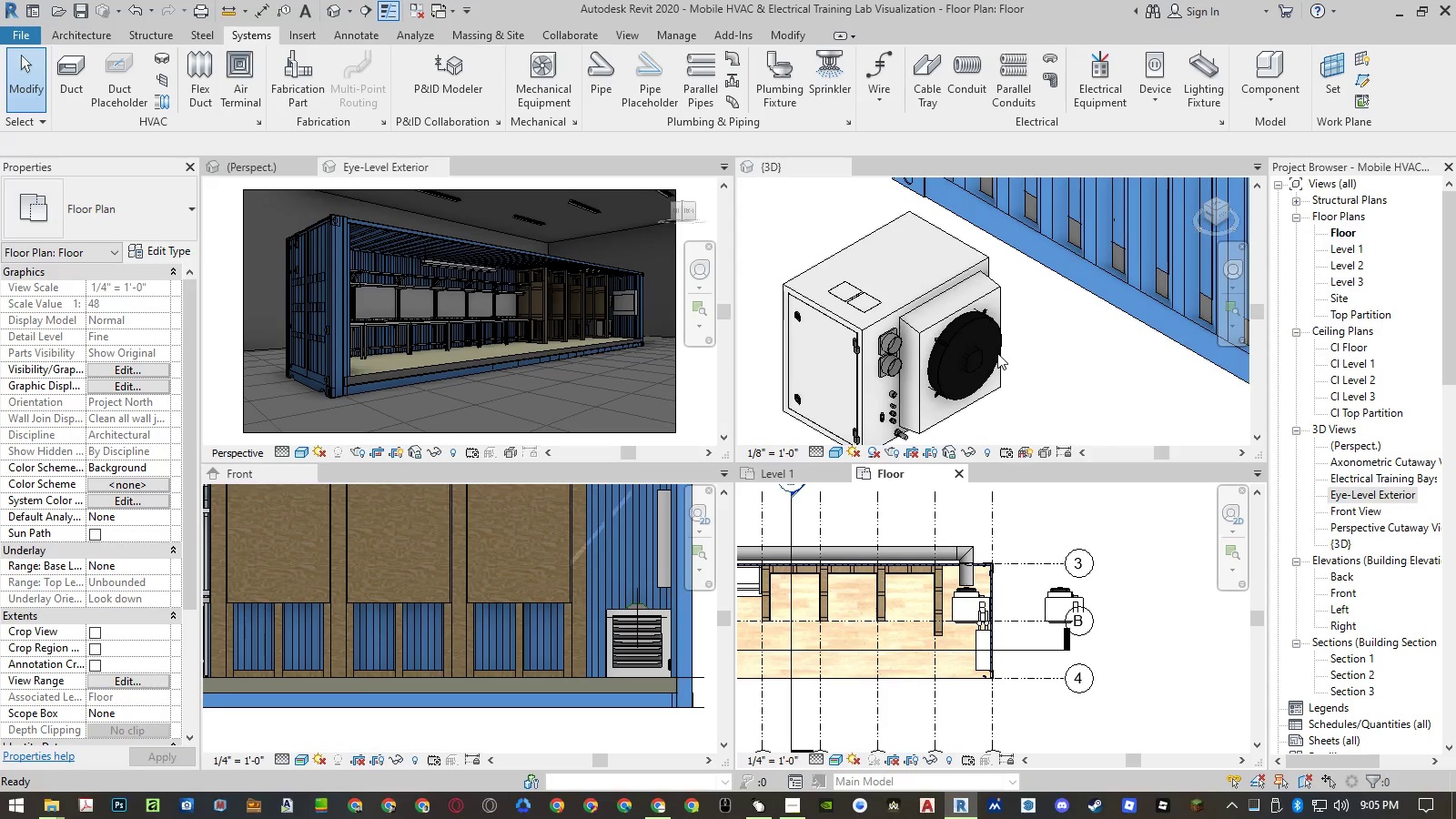 
wait(41.23)
 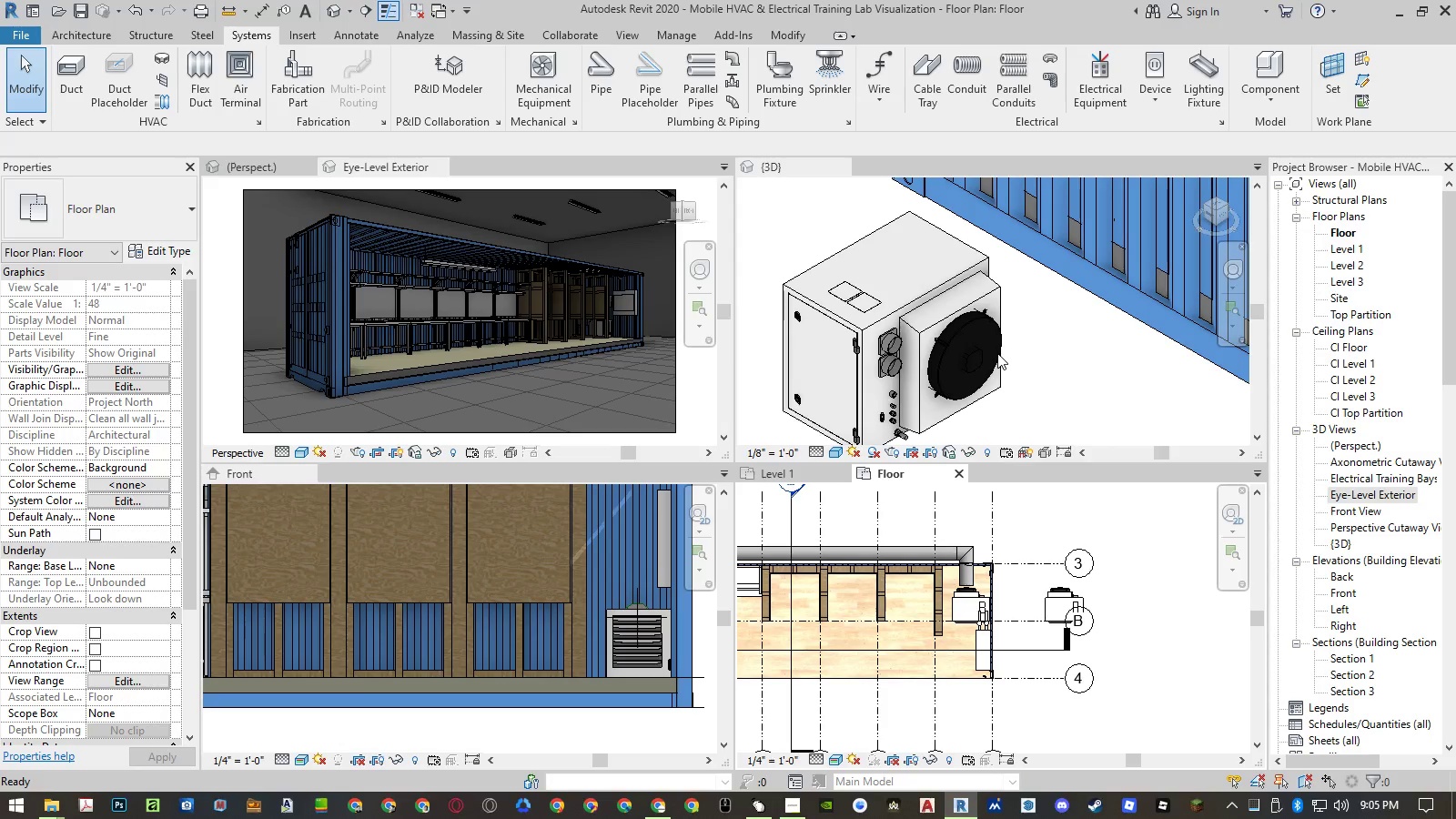 
left_click([1065, 521])
 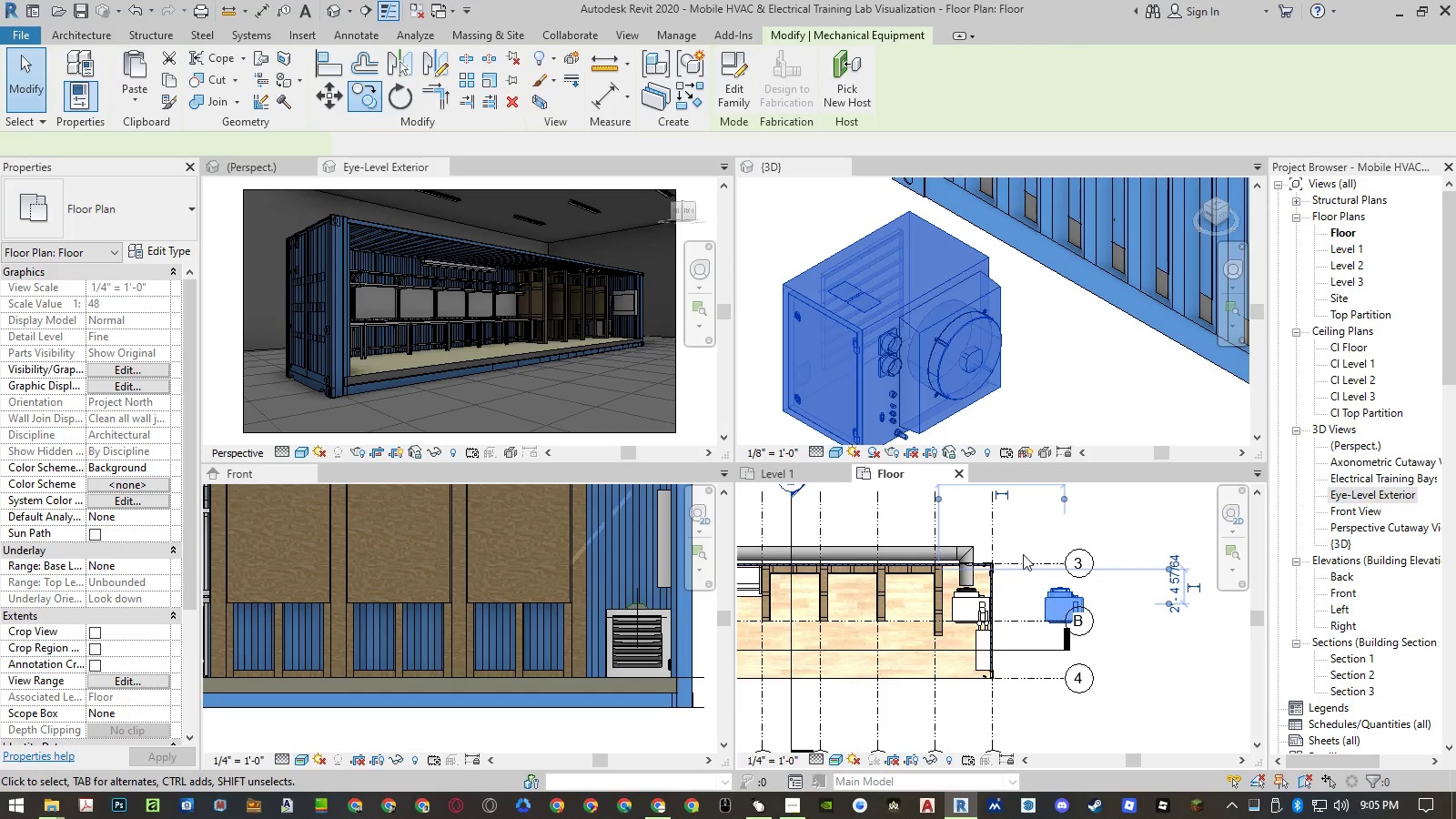 
scroll: coordinate [1016, 594], scroll_direction: down, amount: 4.0
 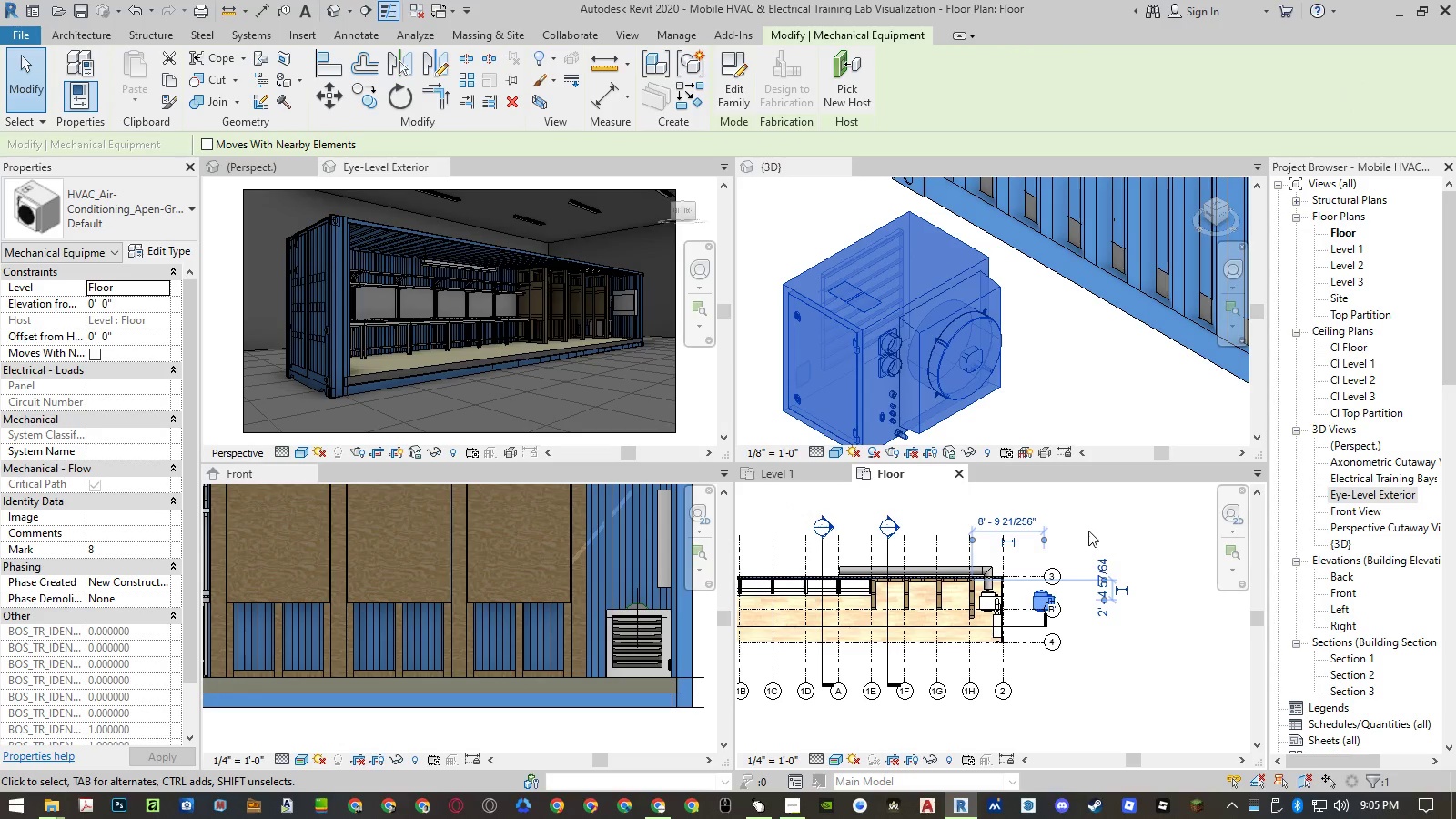 
left_click([1101, 528])
 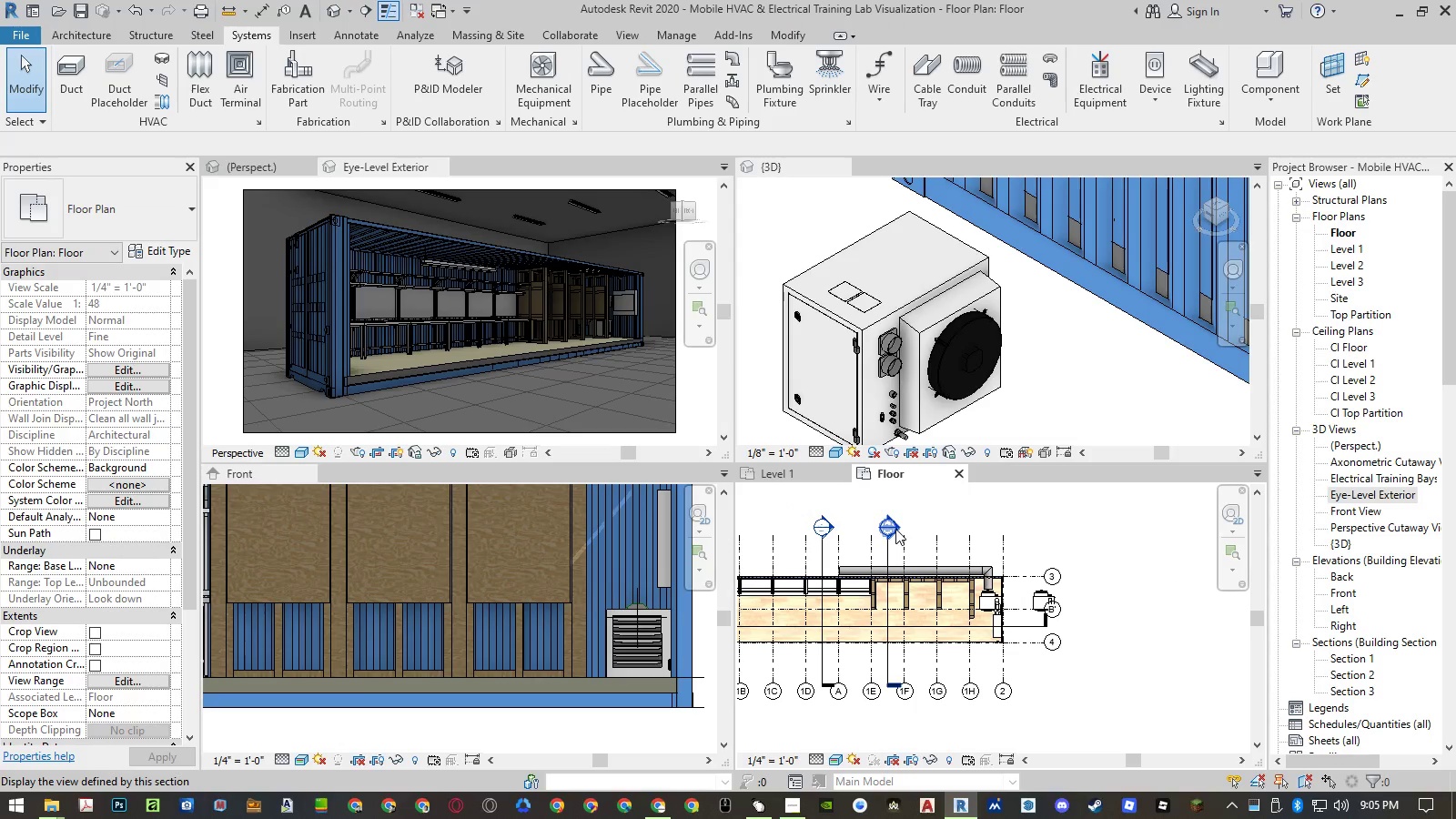 
double_click([895, 529])
 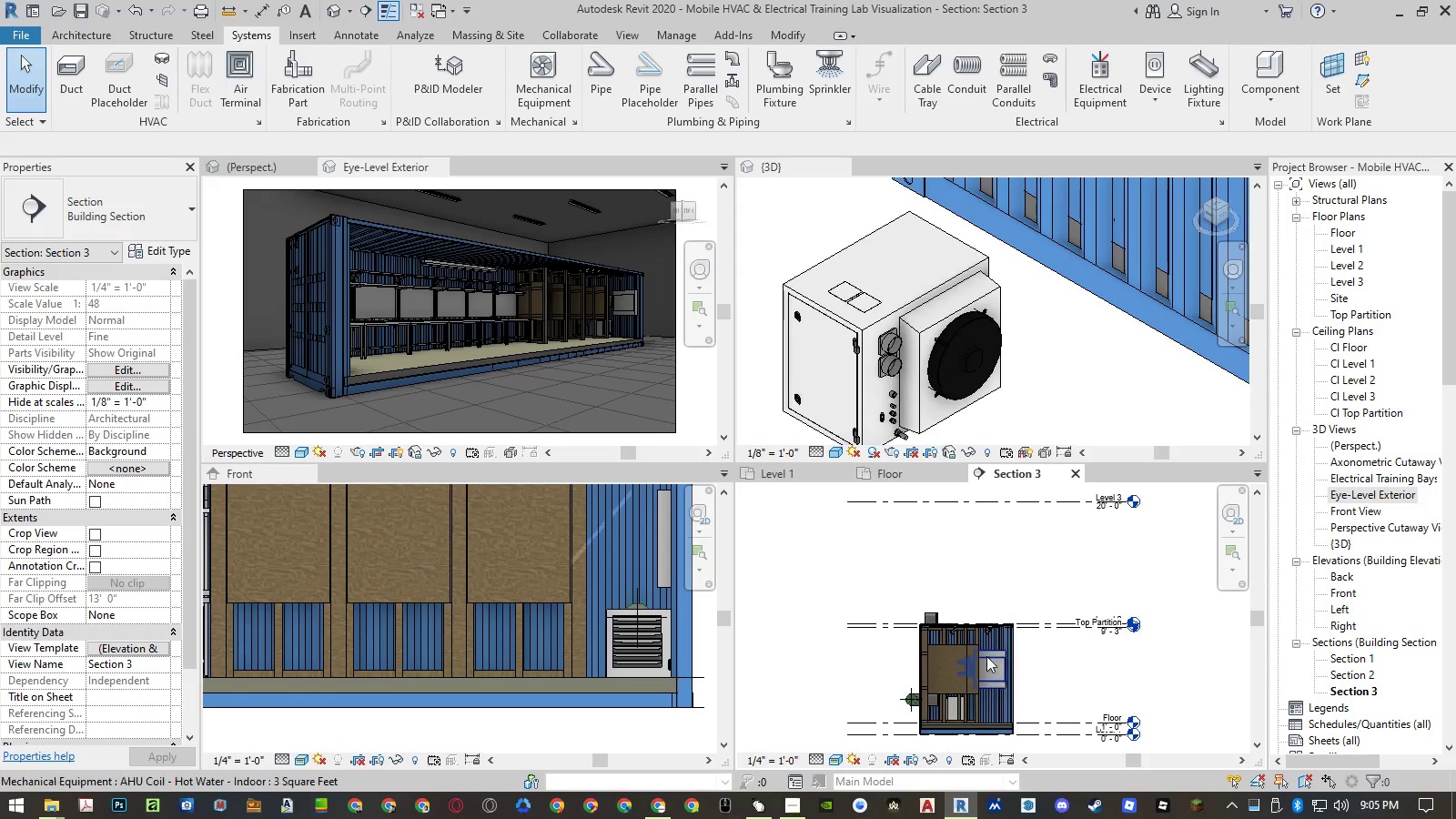 
scroll: coordinate [958, 724], scroll_direction: up, amount: 5.0
 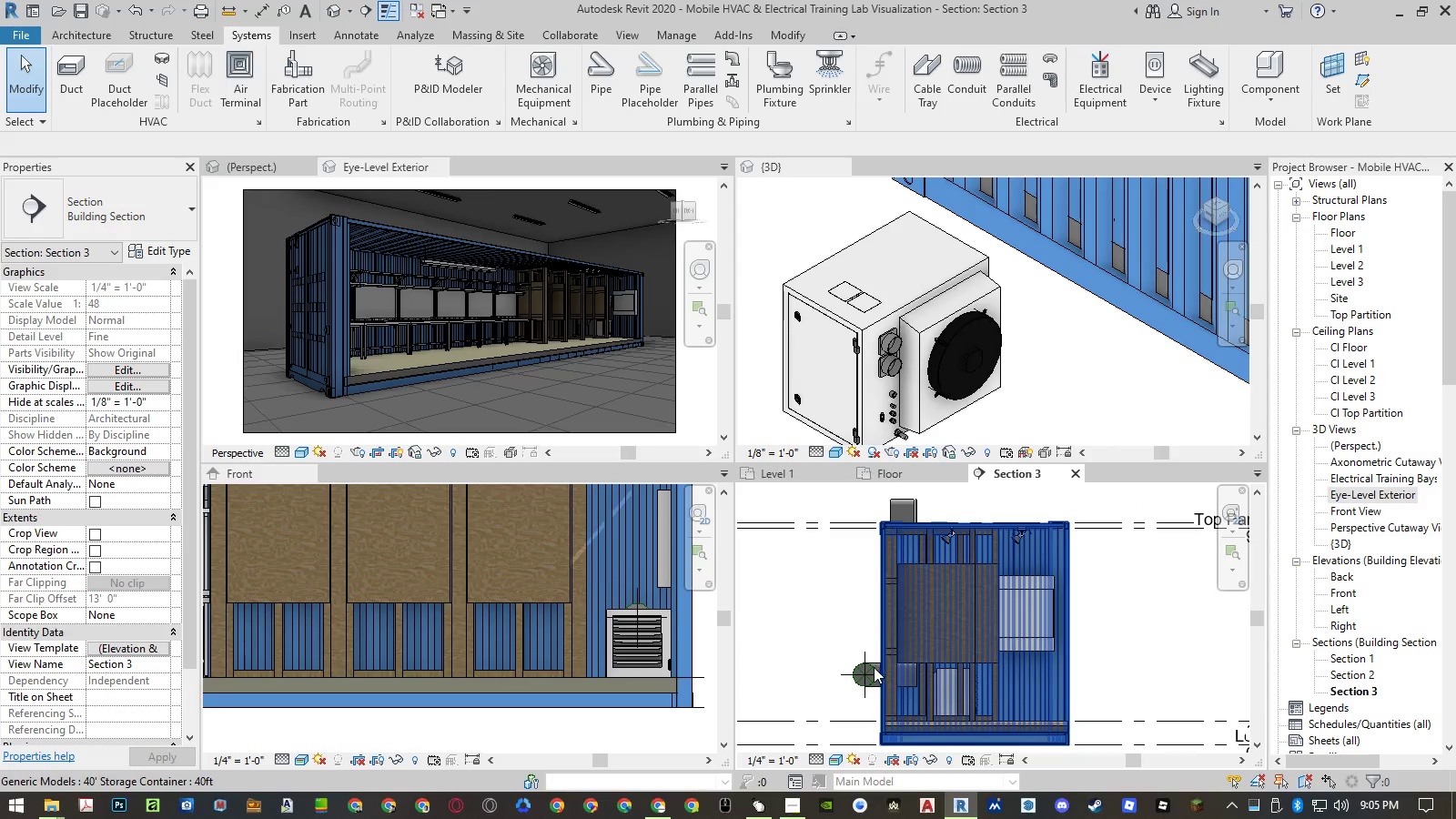 
left_click([864, 679])
 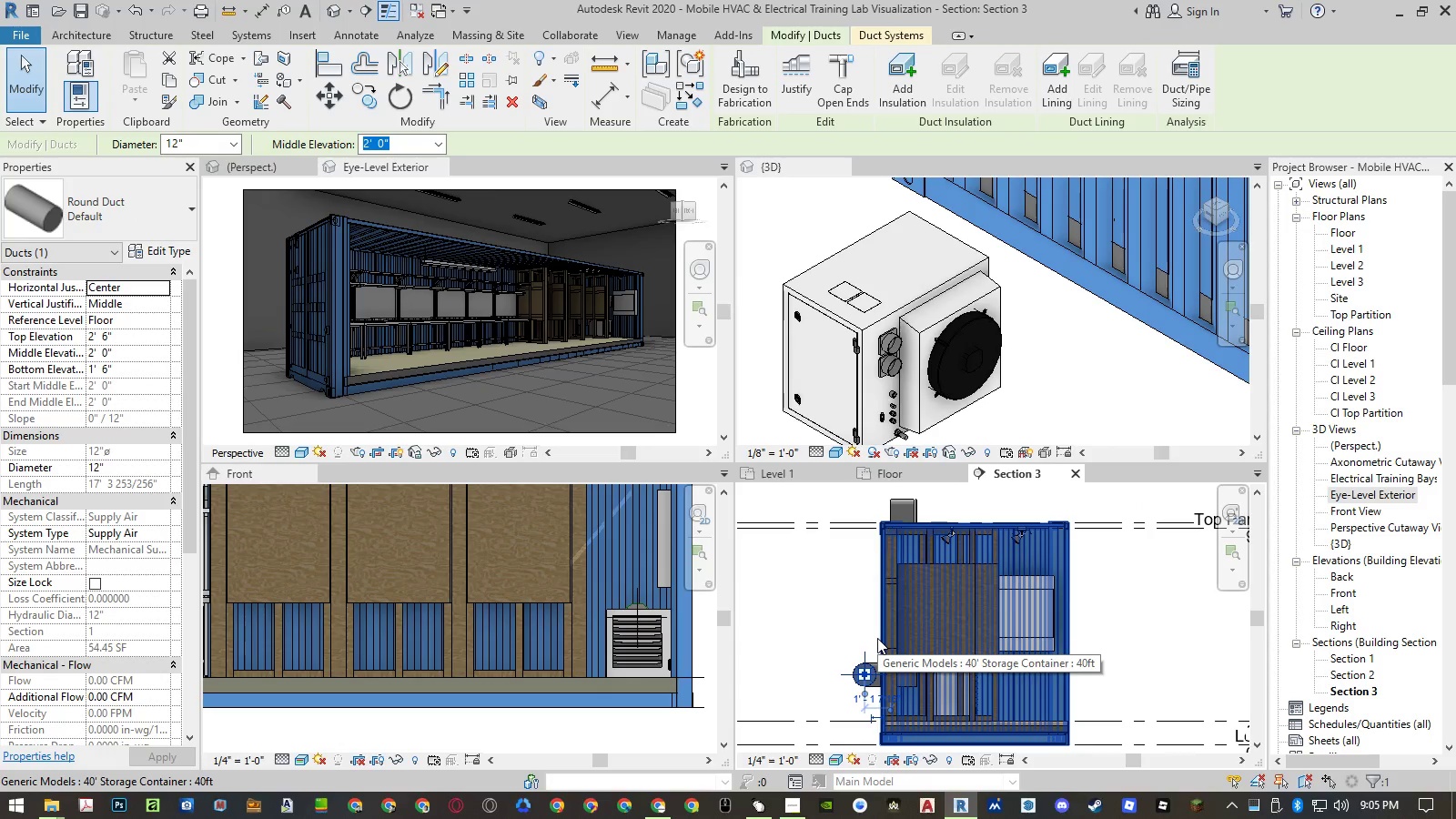 
key(Delete)
 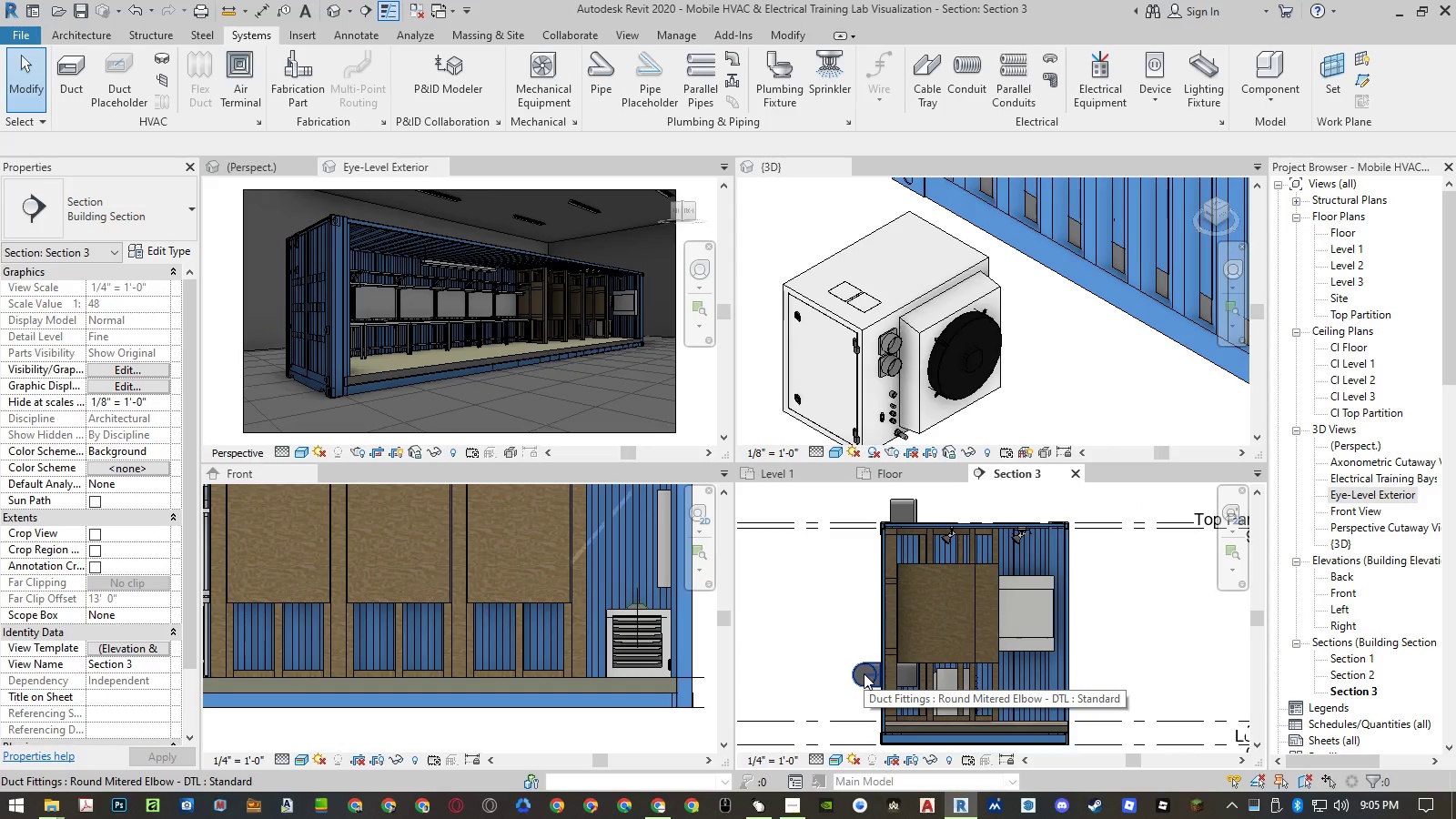 
scroll: coordinate [846, 353], scroll_direction: down, amount: 7.0
 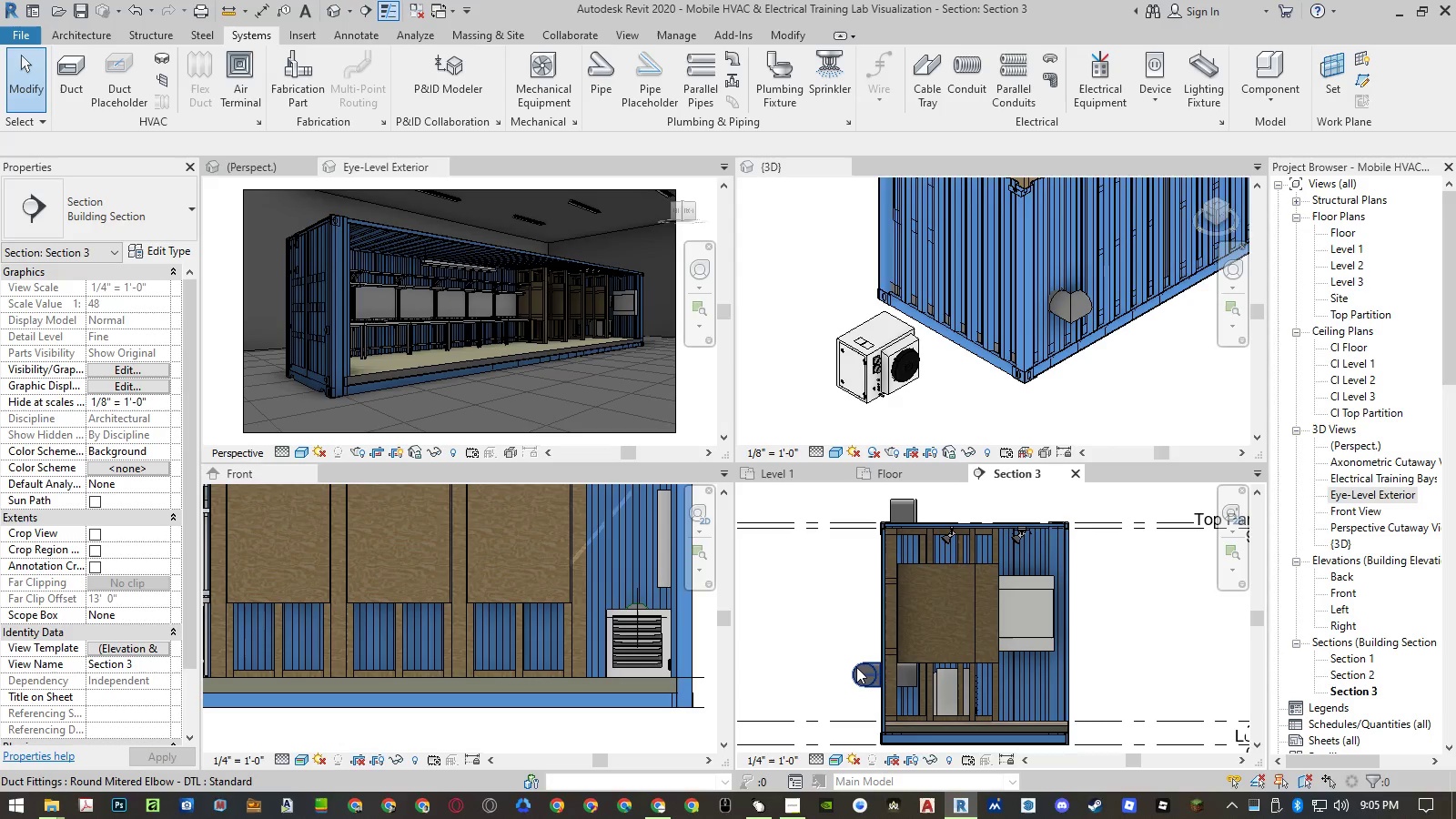 
left_click([864, 669])
 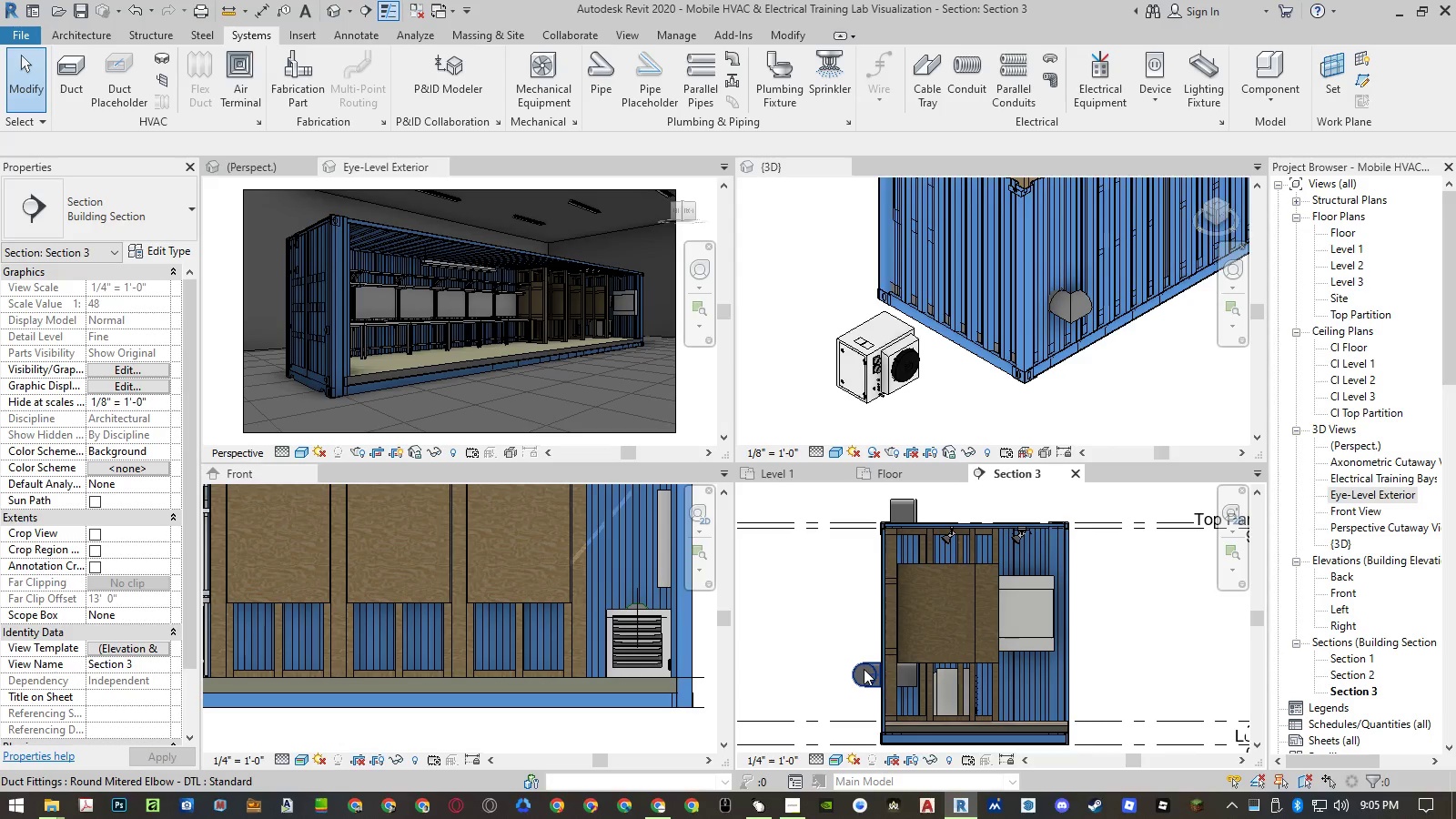 
key(Delete)
 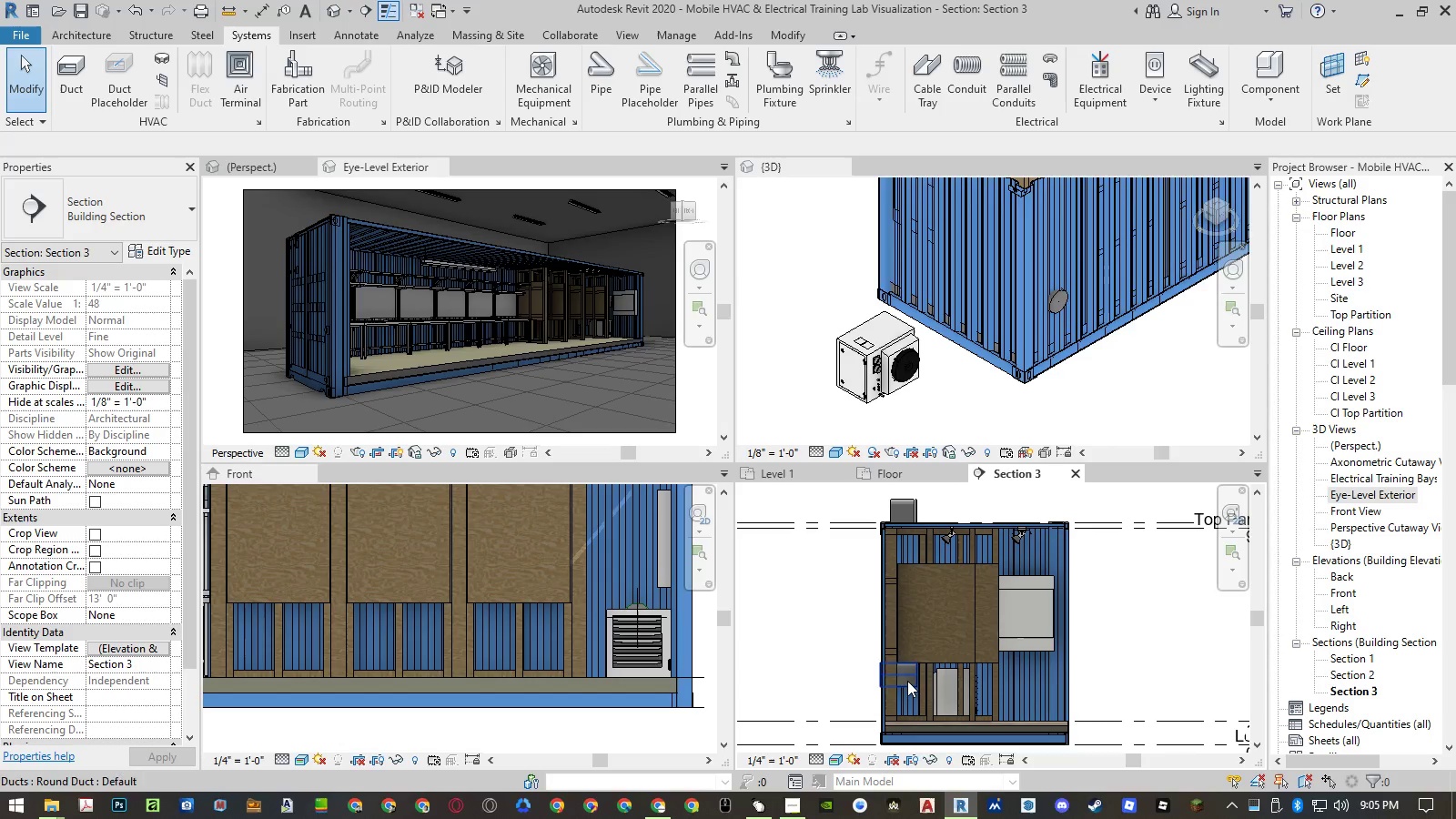 
left_click([908, 680])
 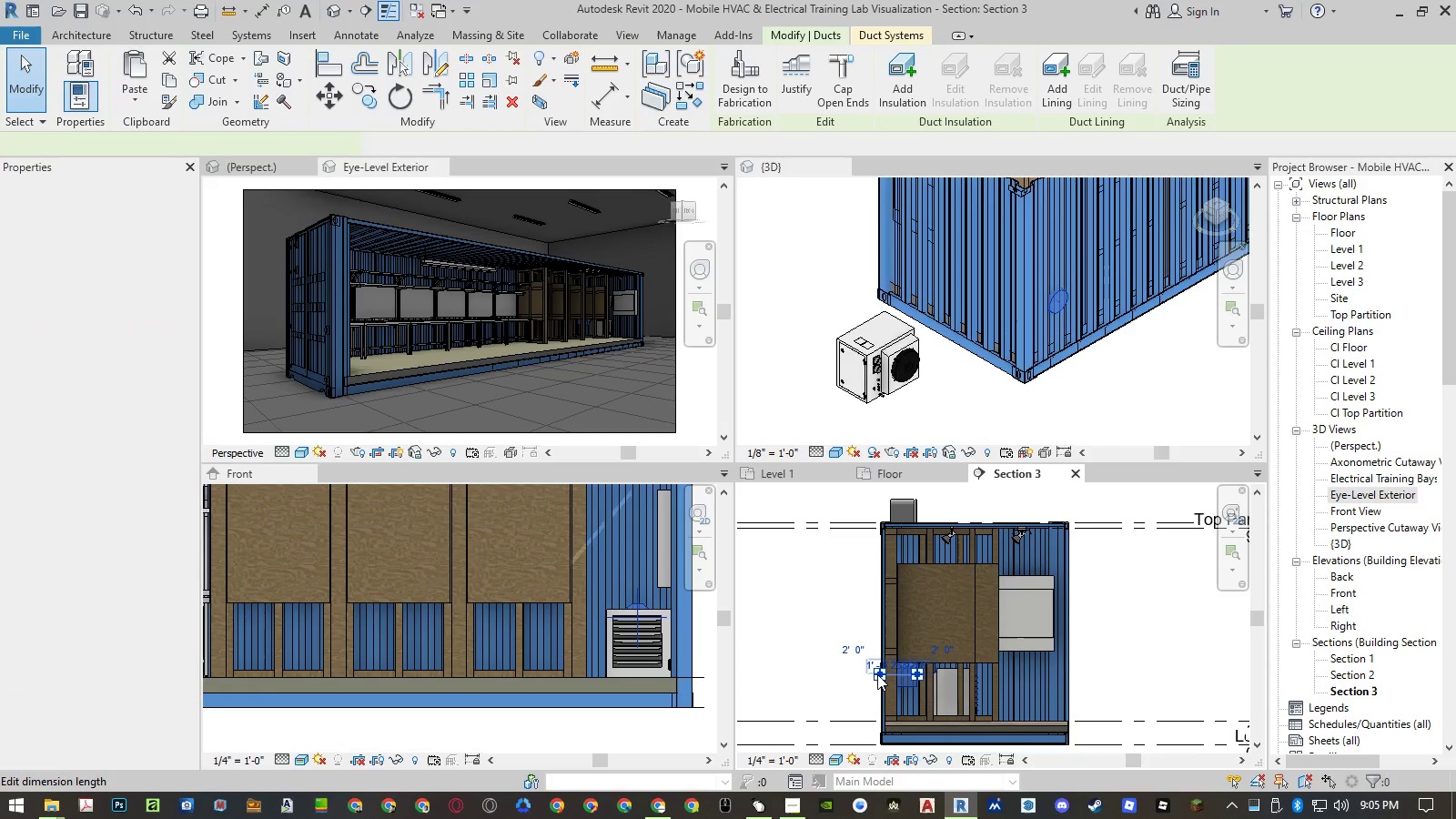 
left_click_drag(start_coordinate=[877, 674], to_coordinate=[859, 674])
 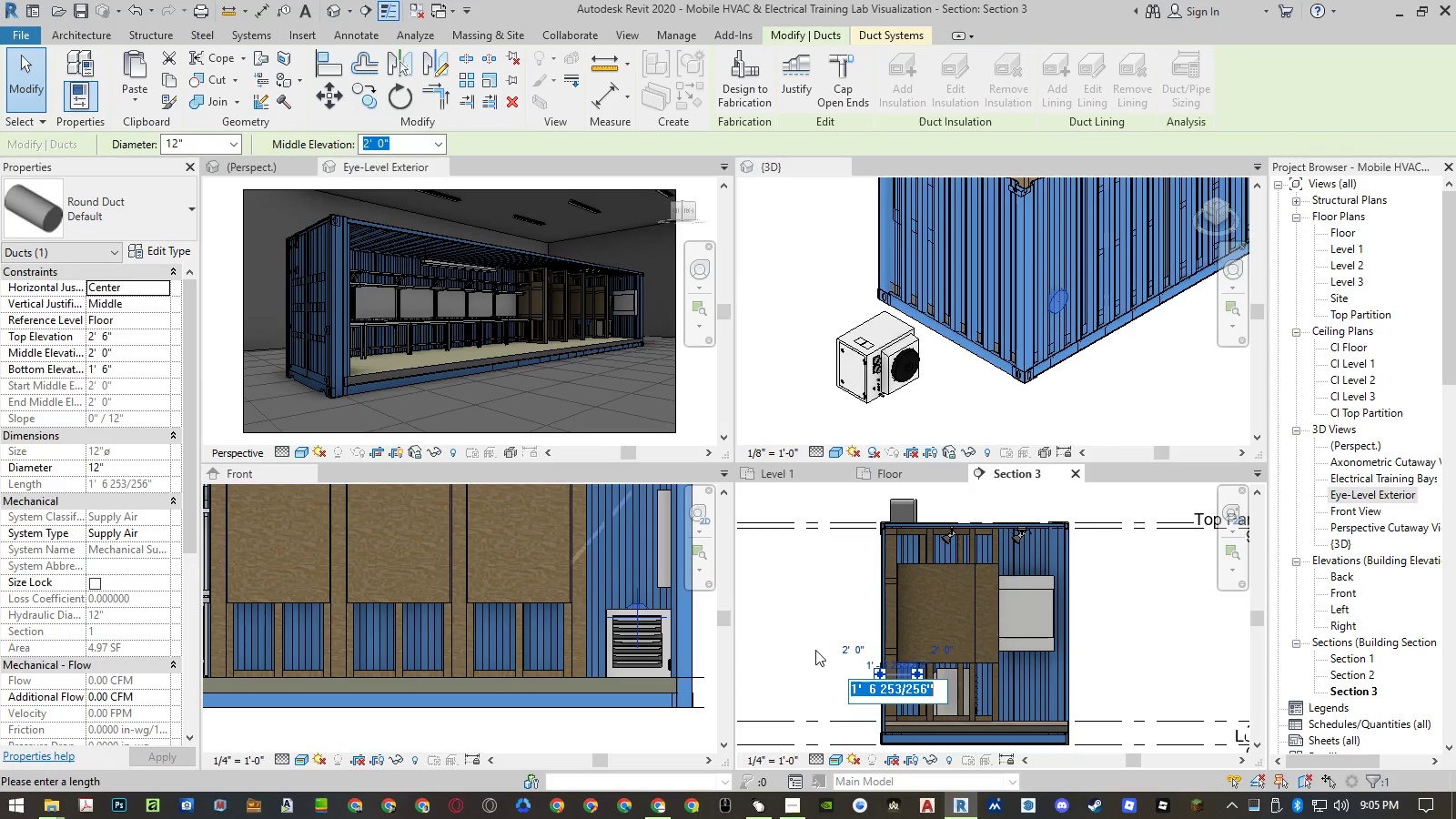 
key(Numpad2)
 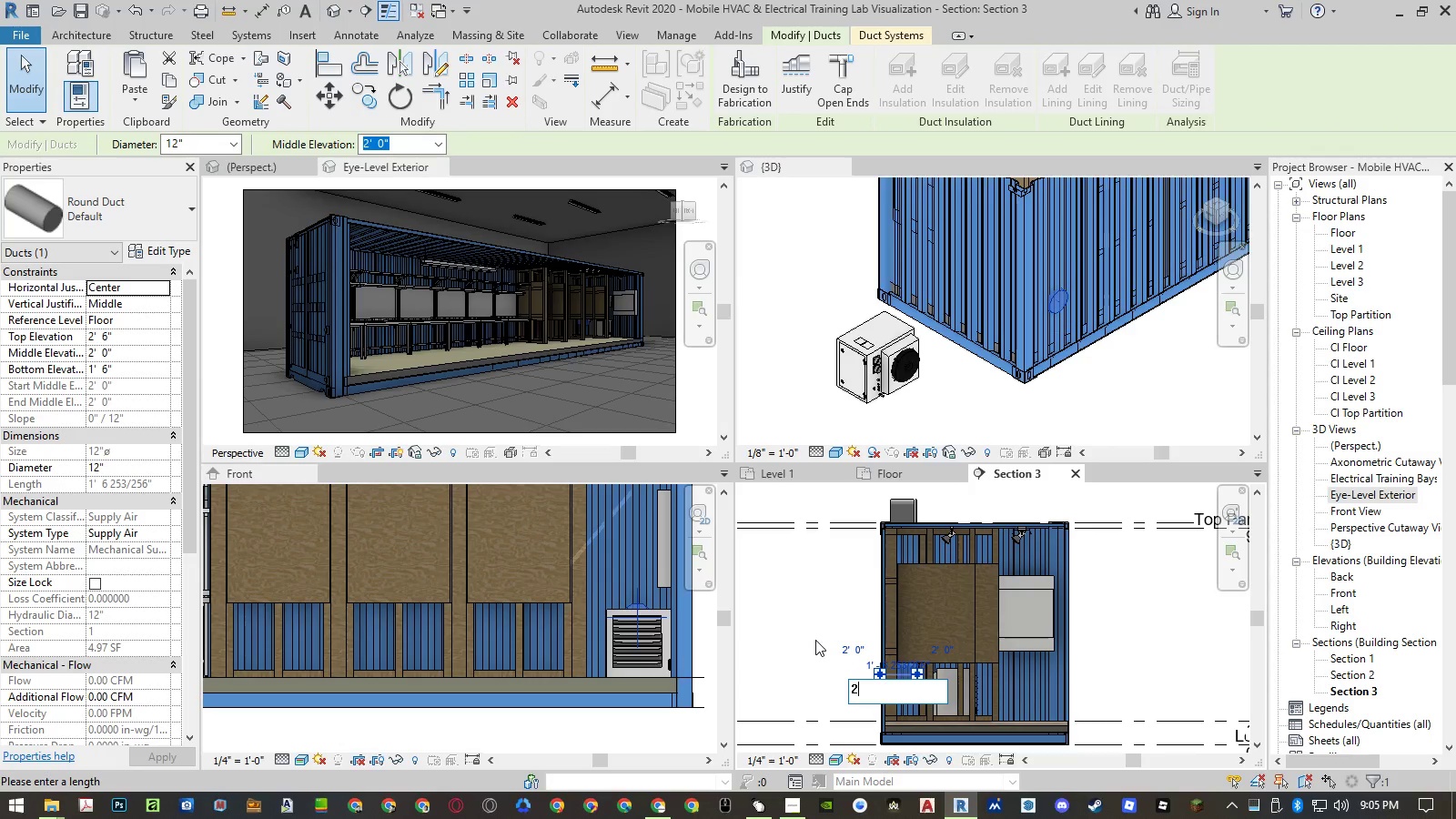 
key(NumpadEnter)
 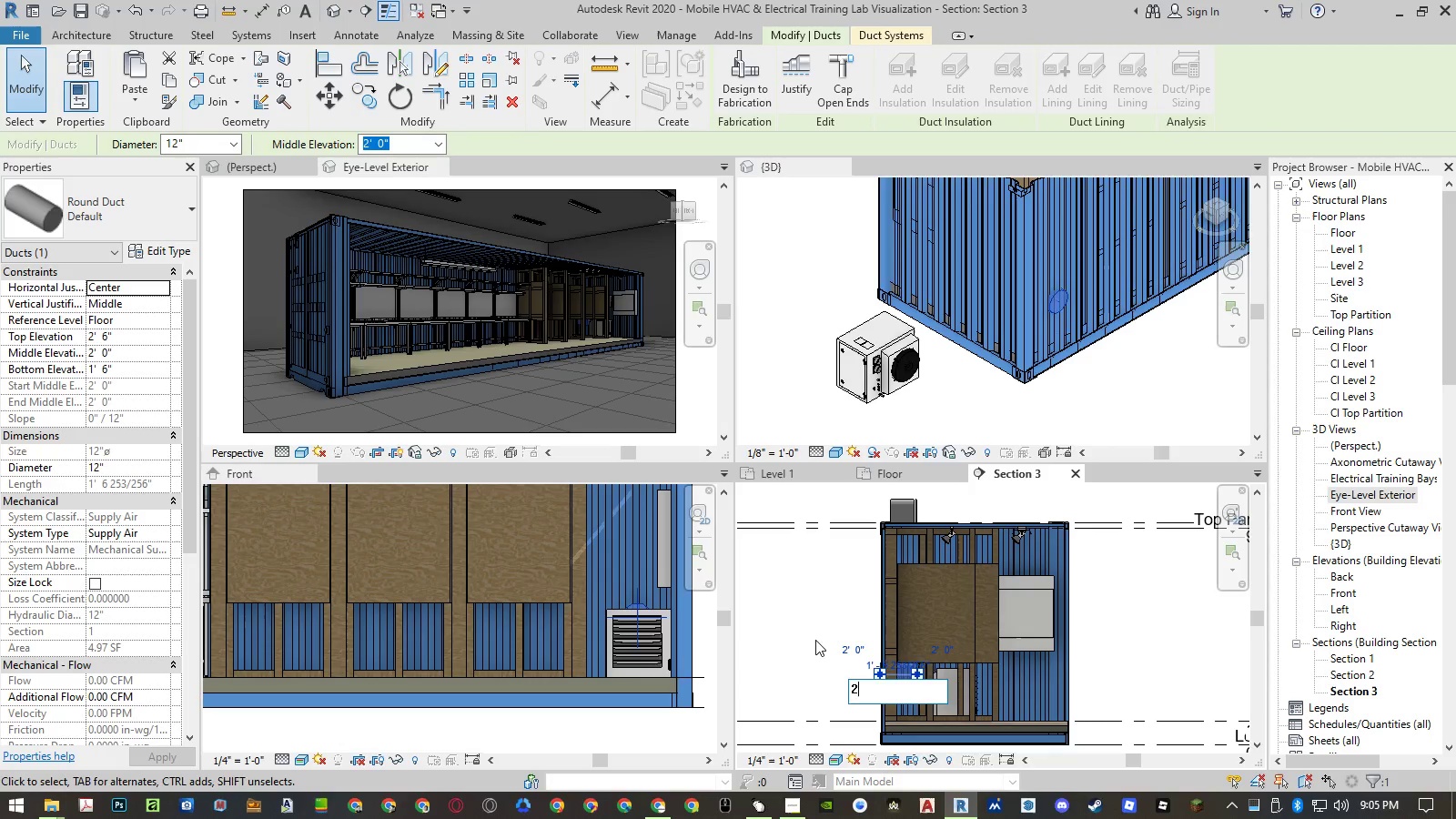 
key(NumpadEnter)
 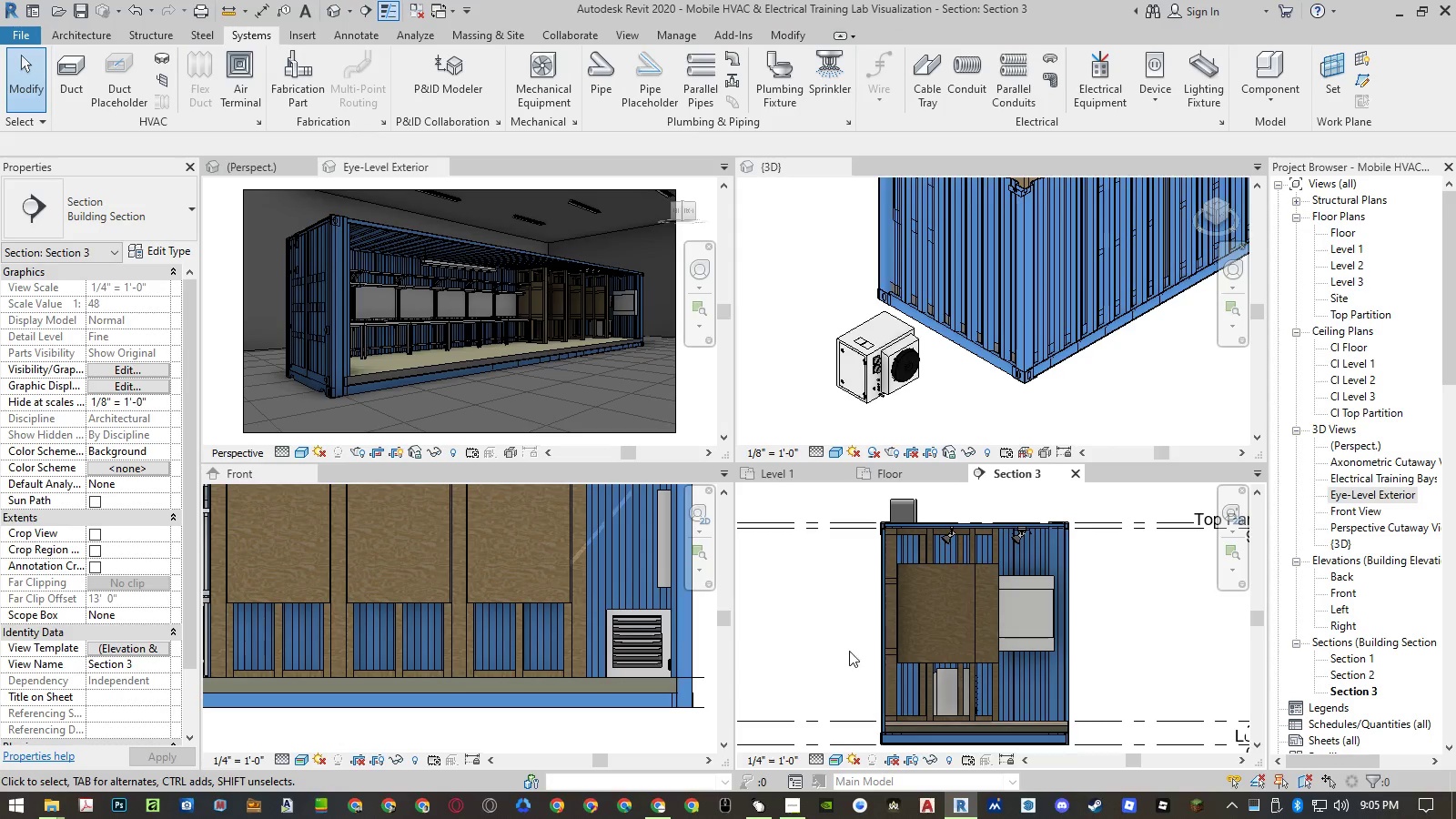 
key(Control+ControlLeft)
 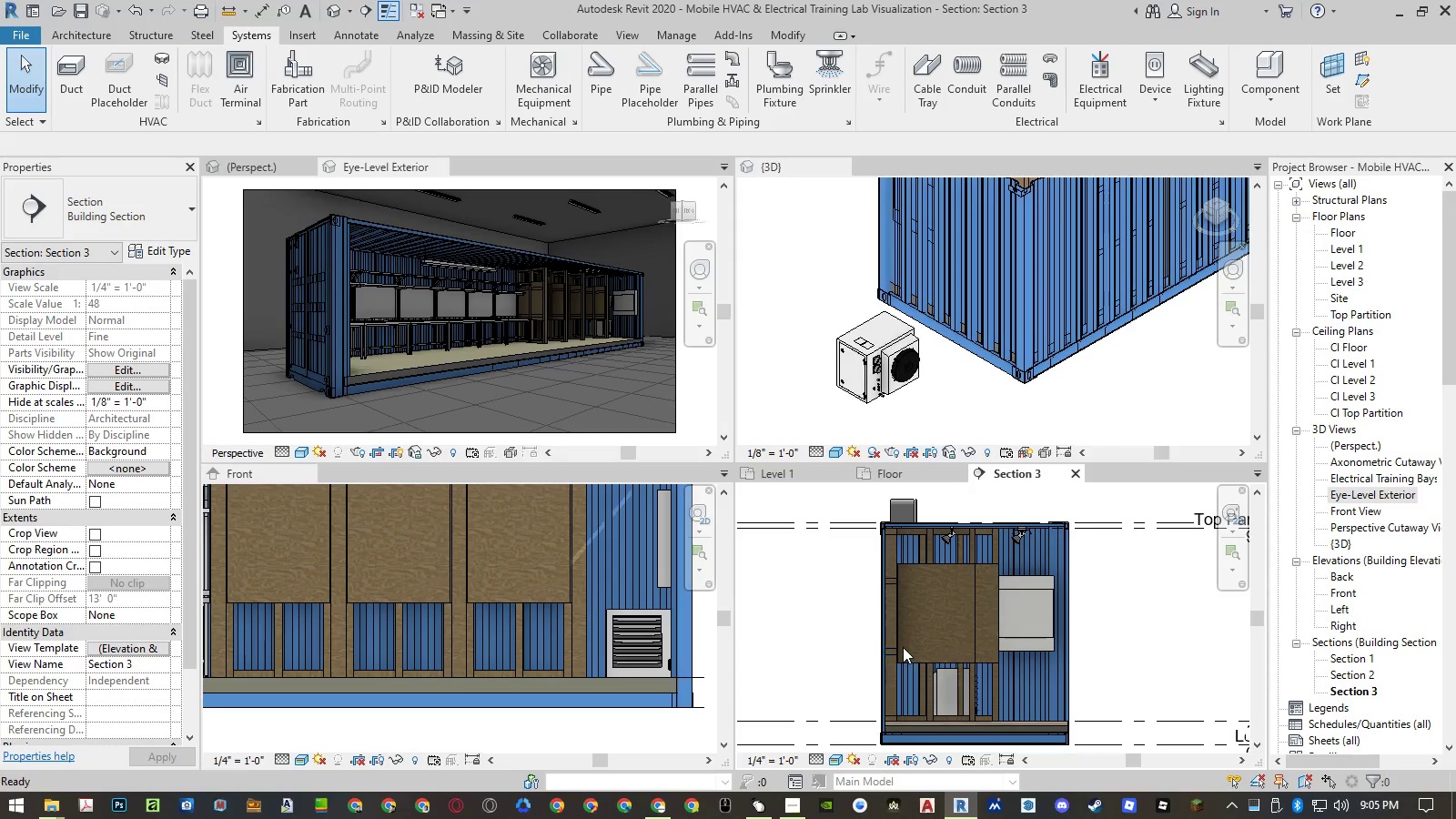 
key(Control+Z)
 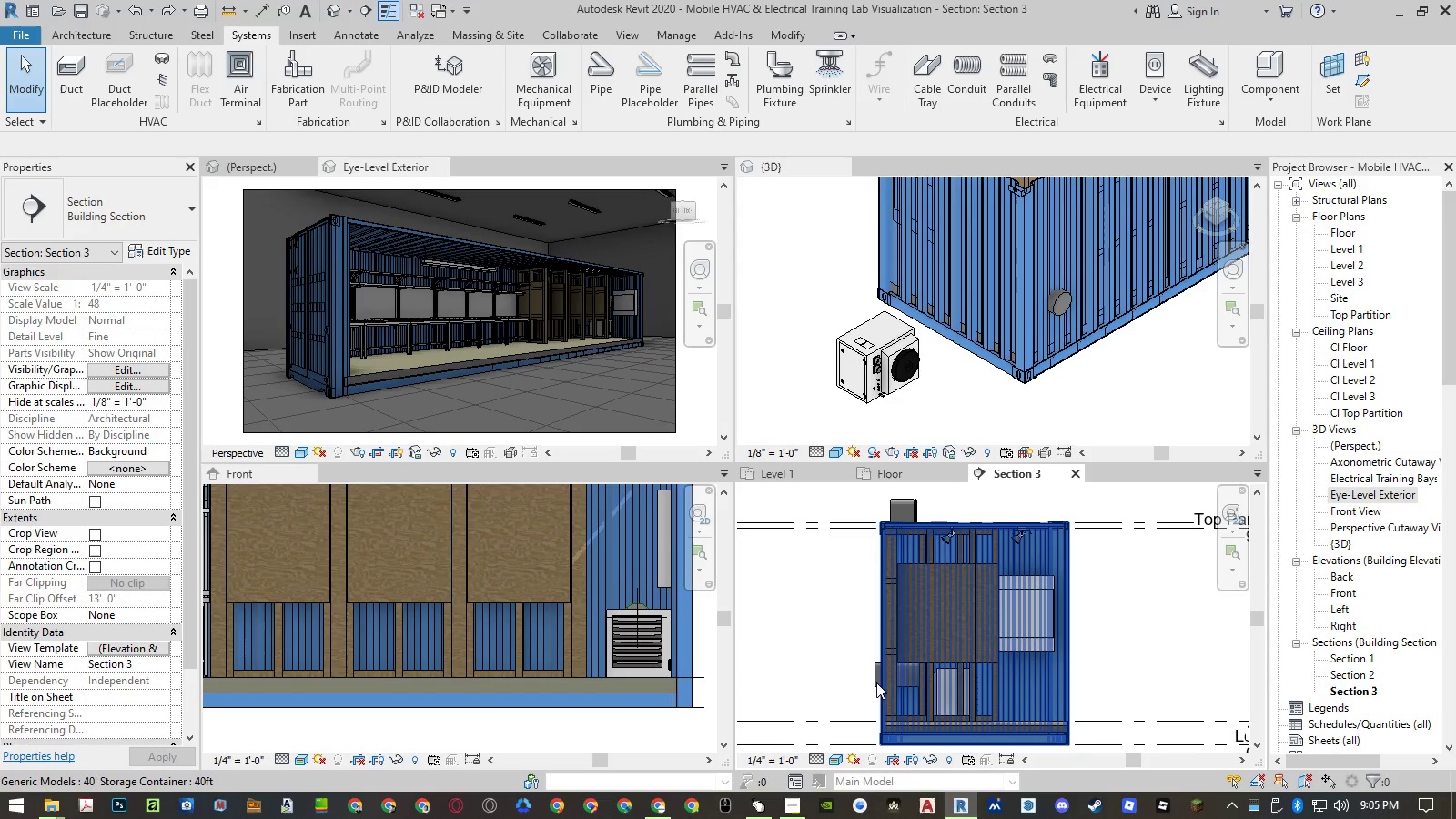 
key(Control+Z)
 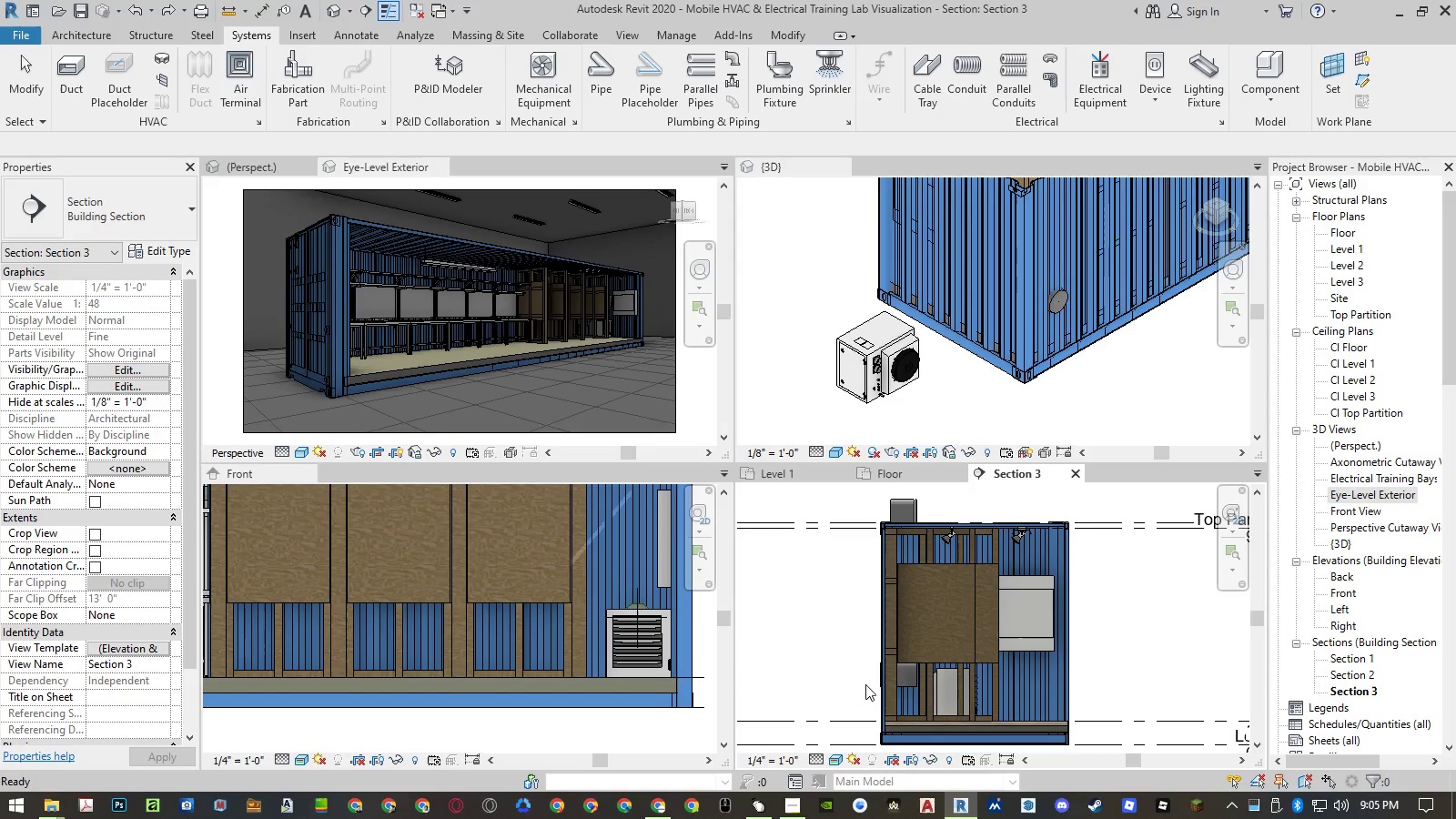 
scroll: coordinate [872, 680], scroll_direction: up, amount: 4.0
 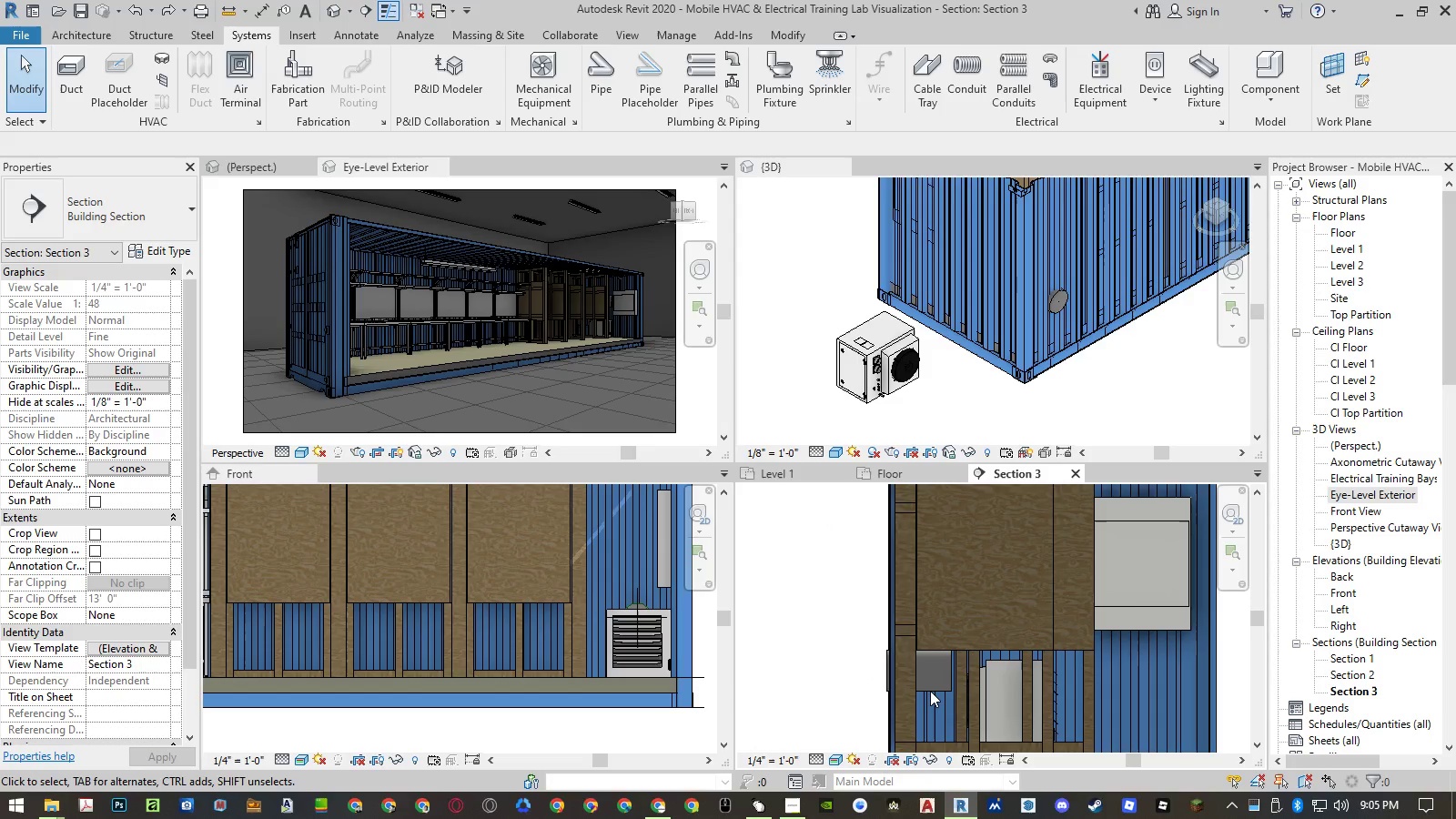 
left_click([941, 688])
 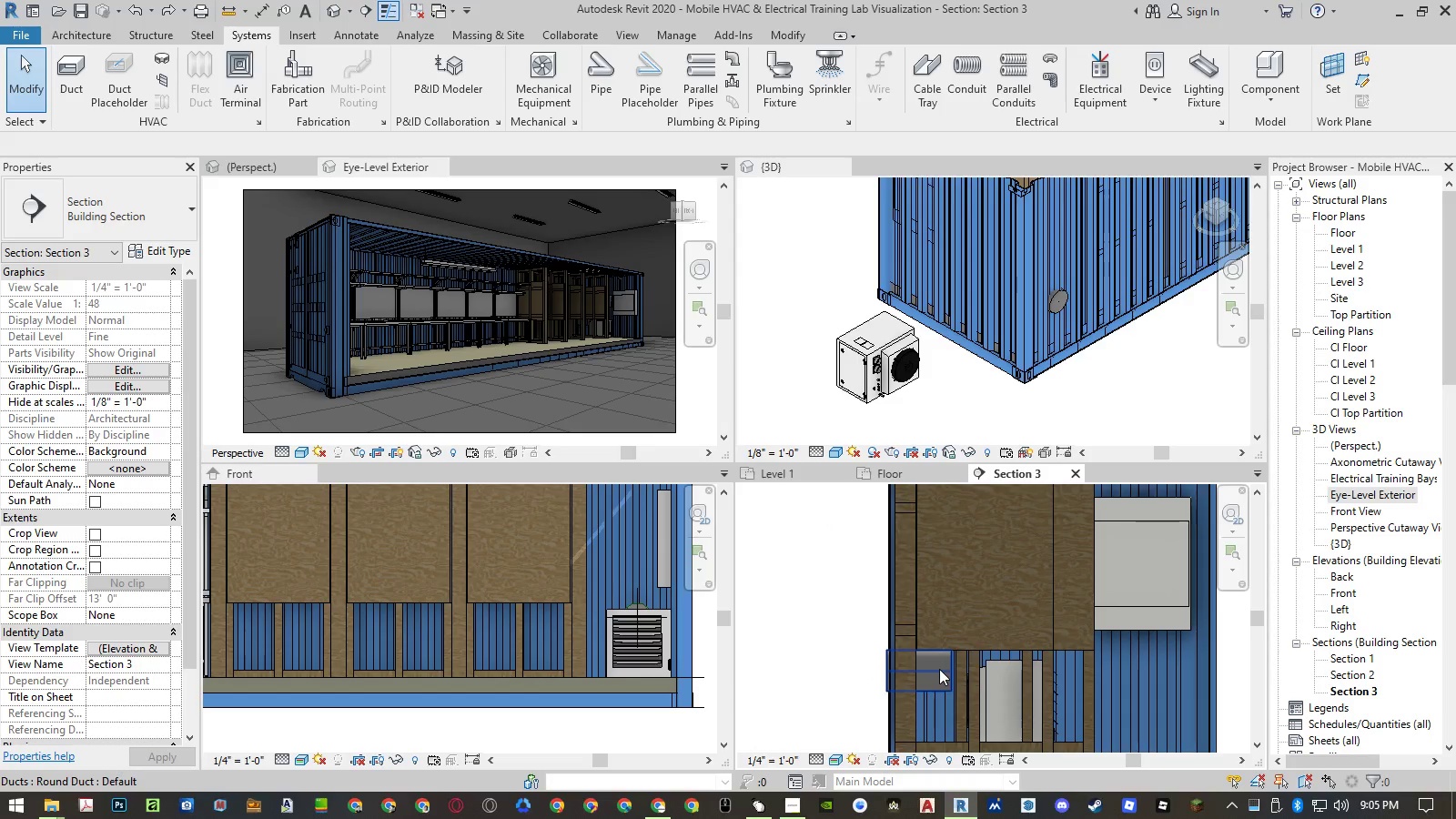 
left_click([939, 669])
 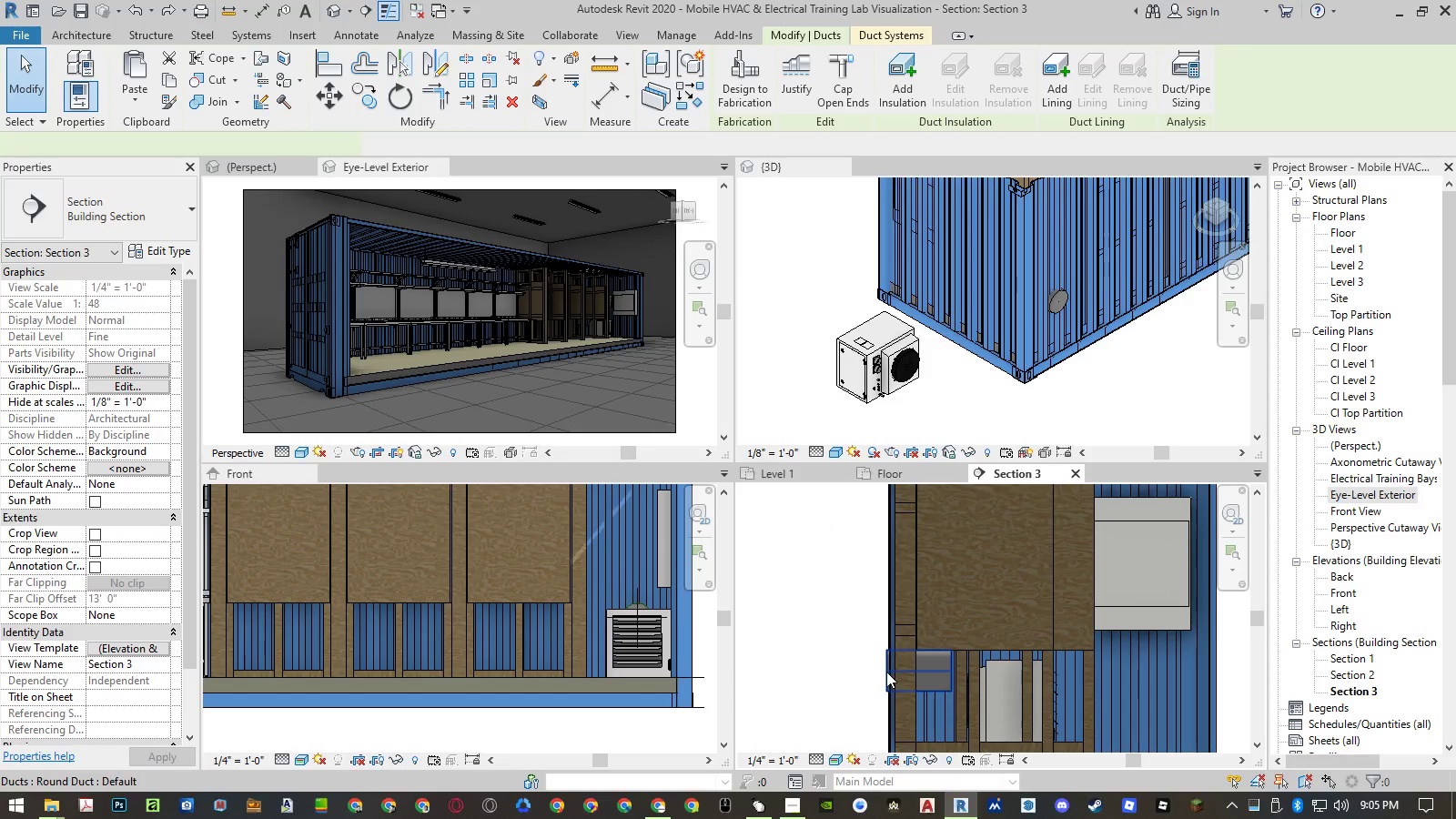 
scroll: coordinate [868, 672], scroll_direction: up, amount: 6.0
 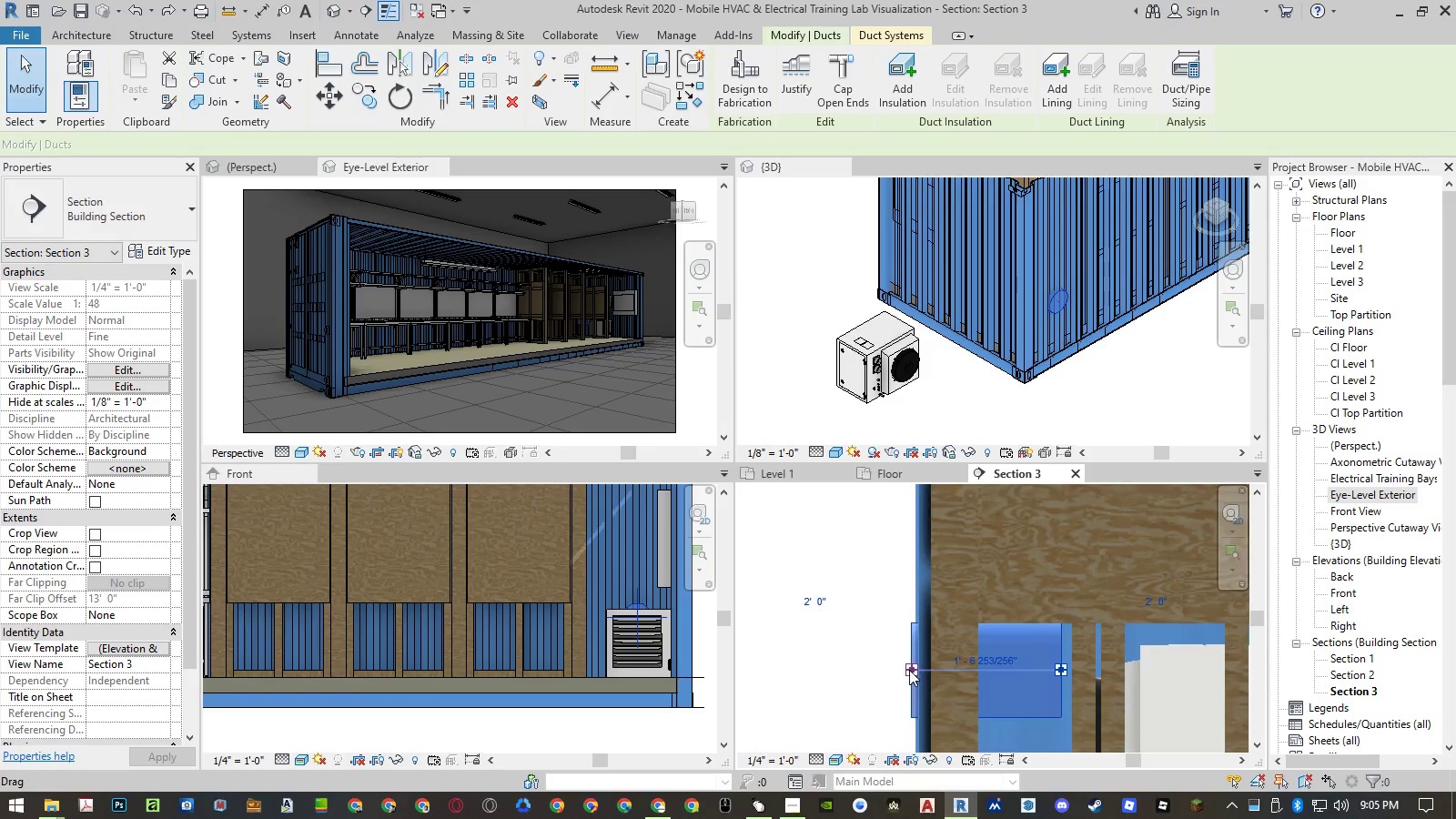 
left_click_drag(start_coordinate=[909, 670], to_coordinate=[810, 667])
 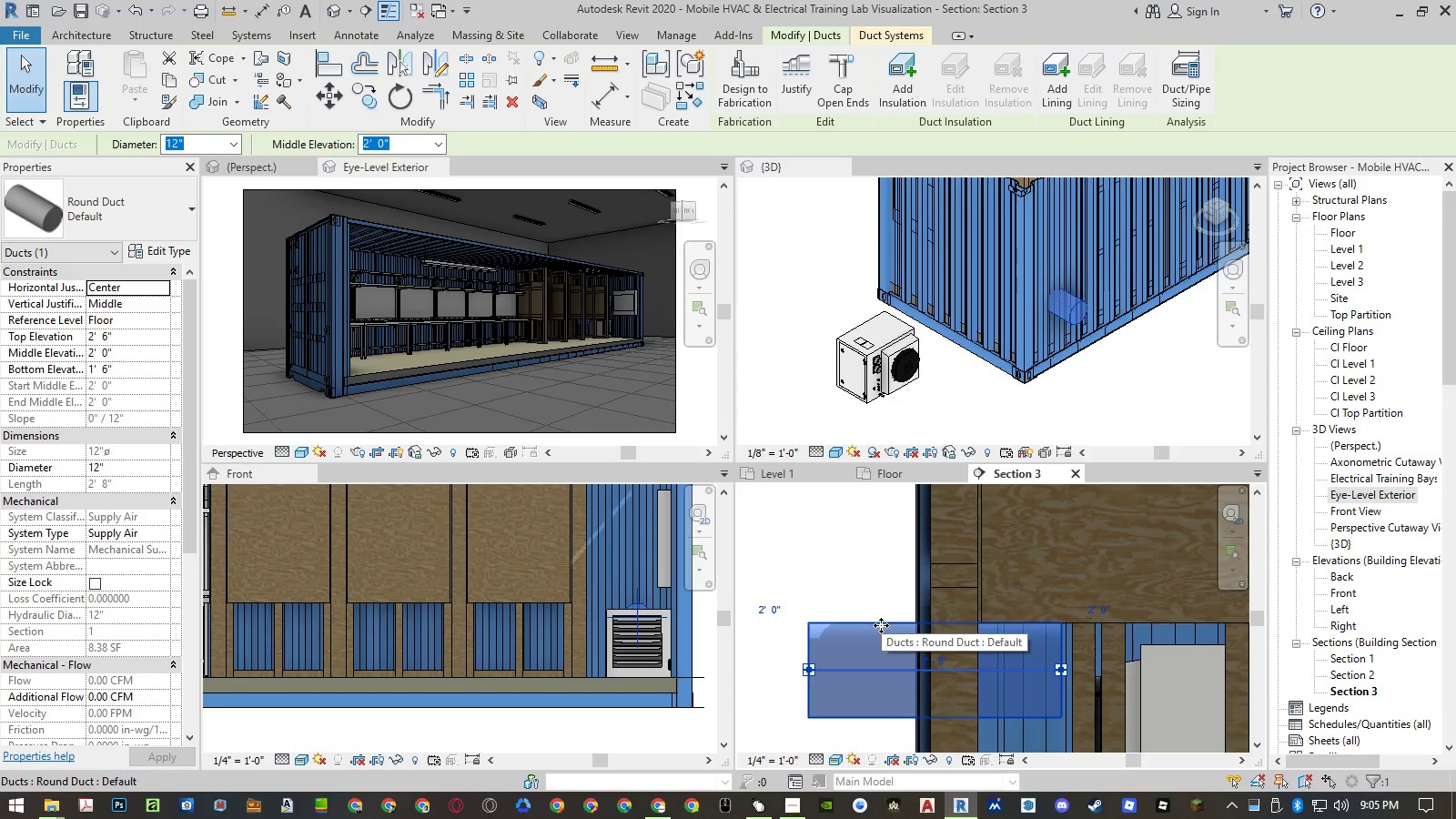 
scroll: coordinate [899, 649], scroll_direction: down, amount: 2.0
 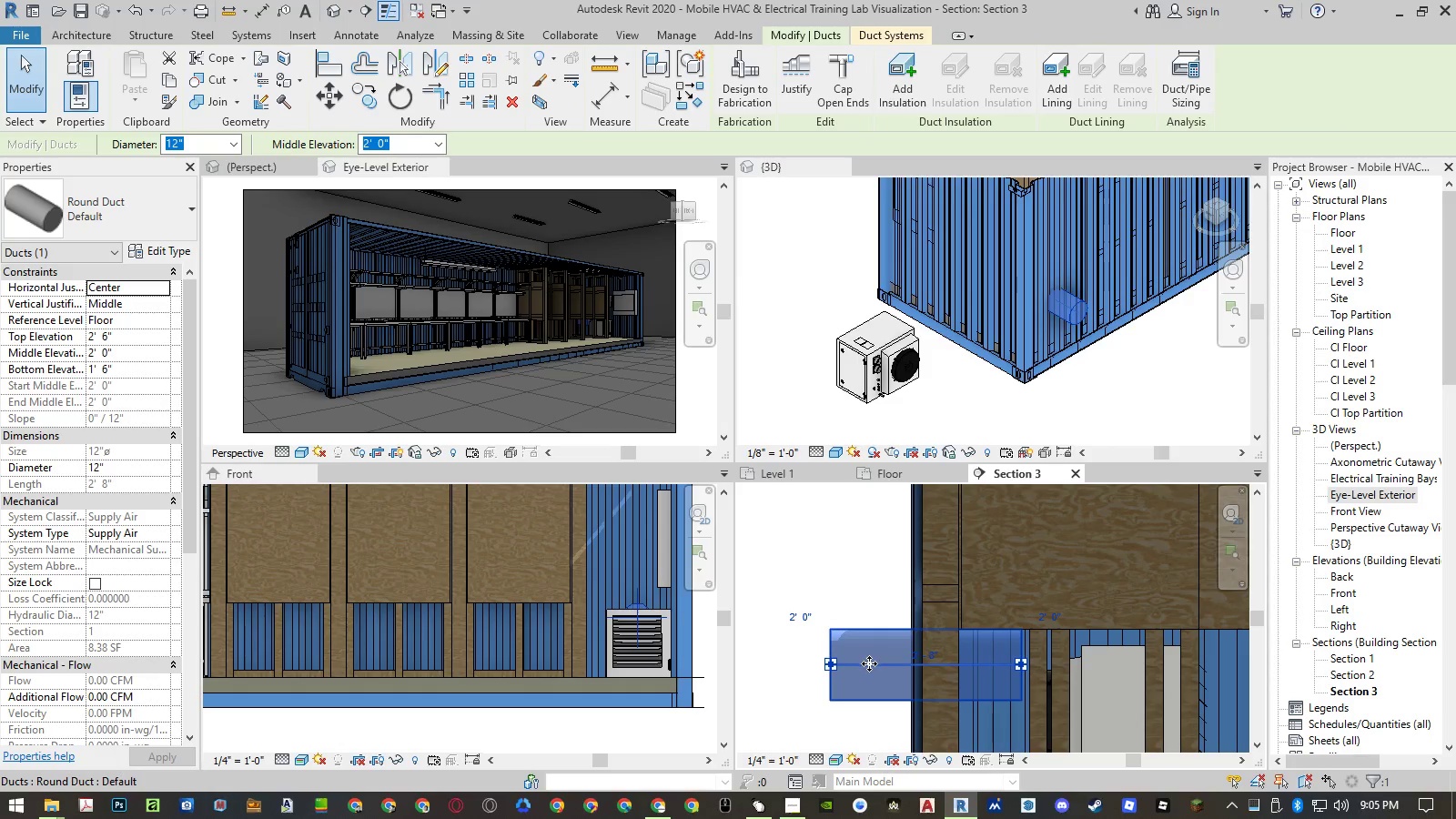 
right_click([830, 665])
 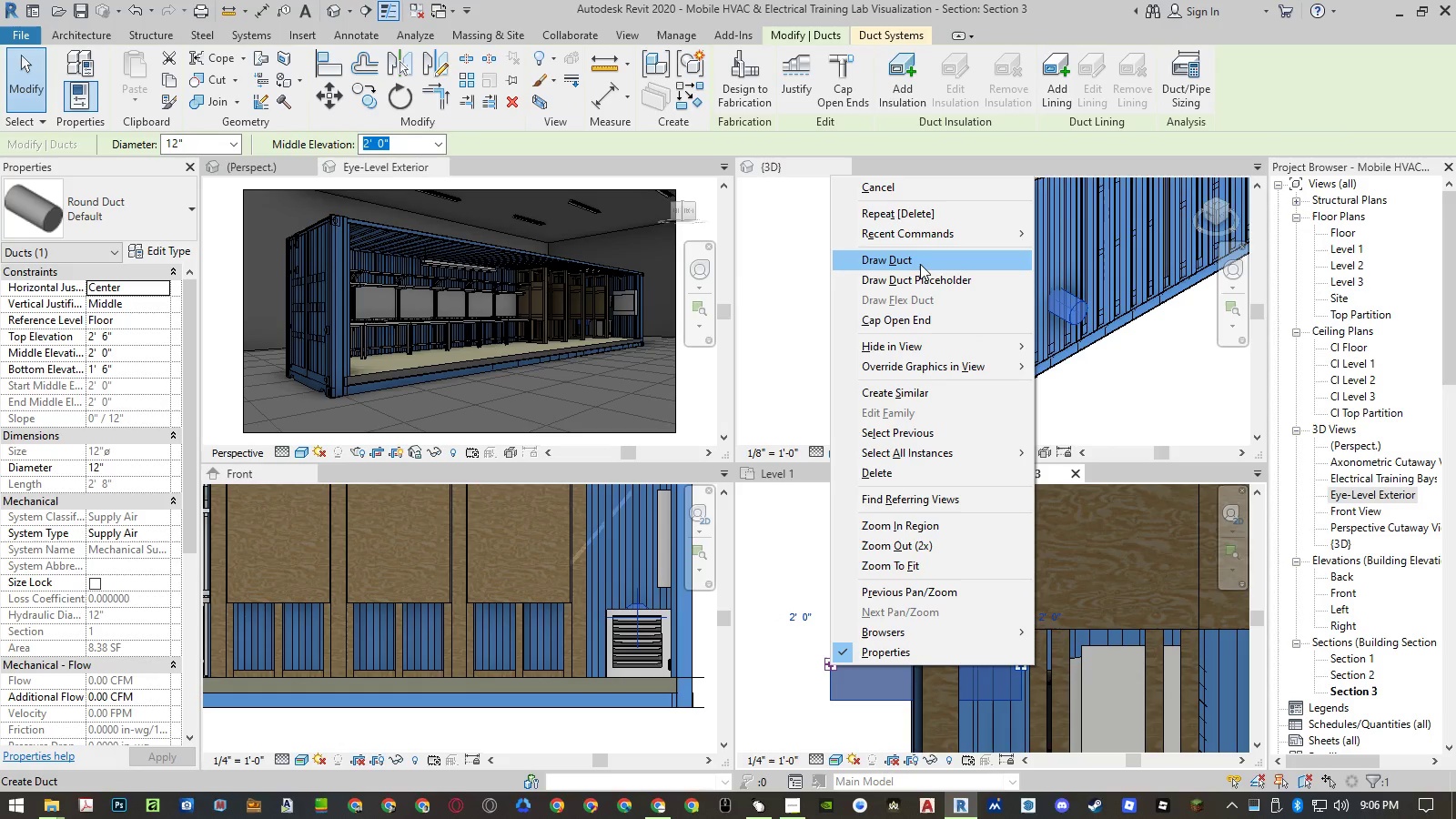 
left_click([920, 264])
 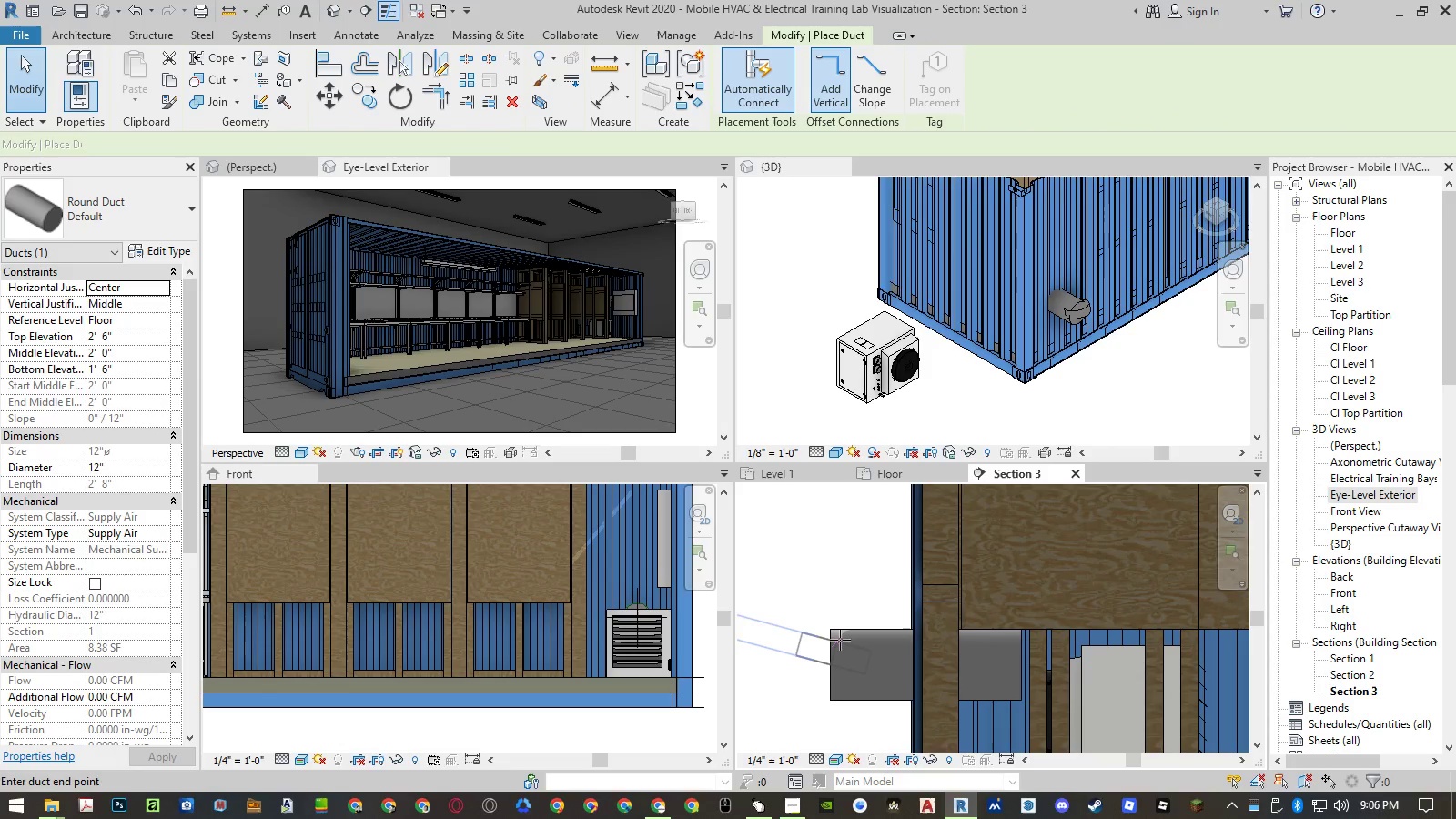 
scroll: coordinate [860, 688], scroll_direction: down, amount: 9.0
 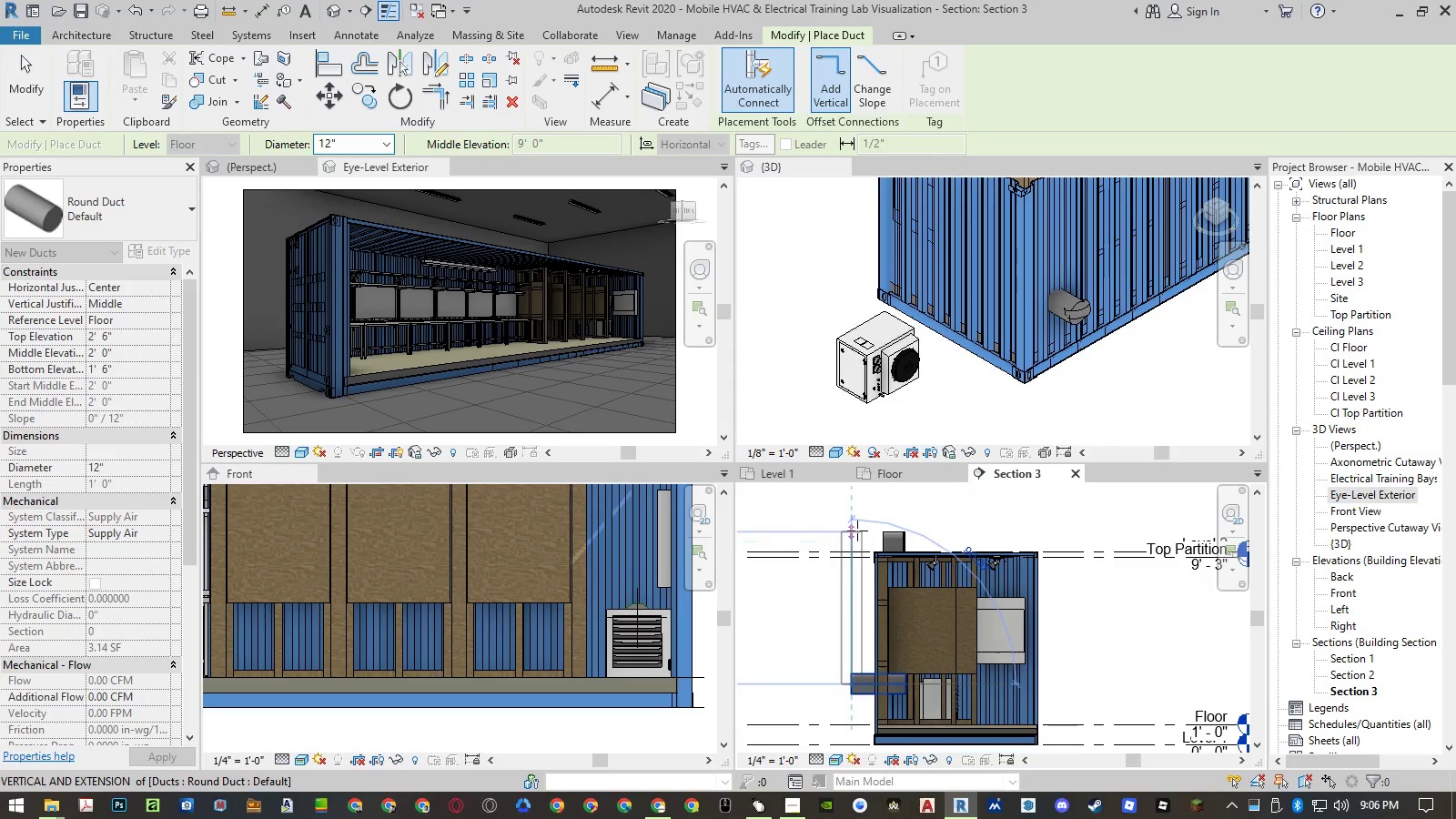 
left_click([857, 531])
 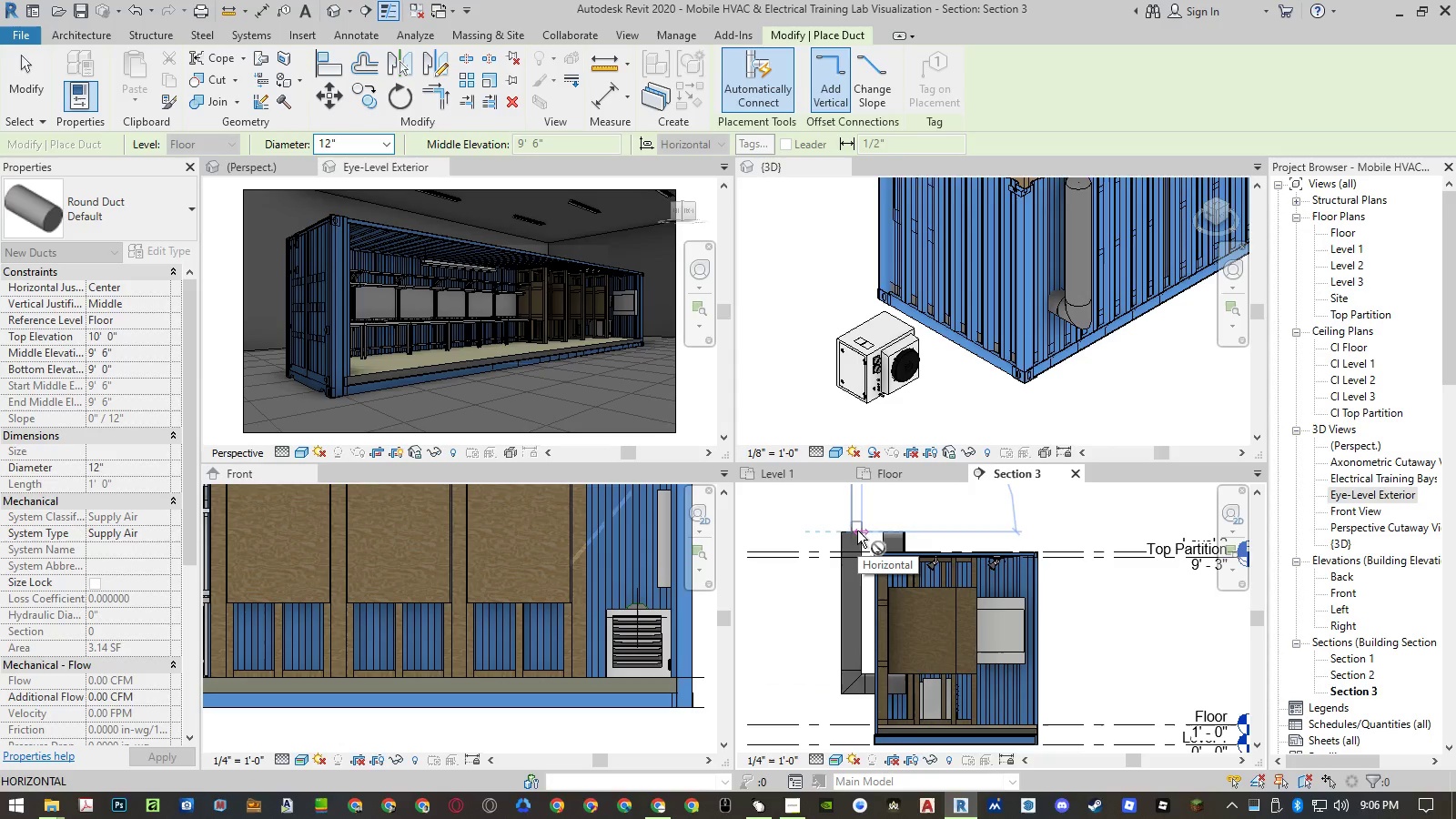 
key(Escape)
 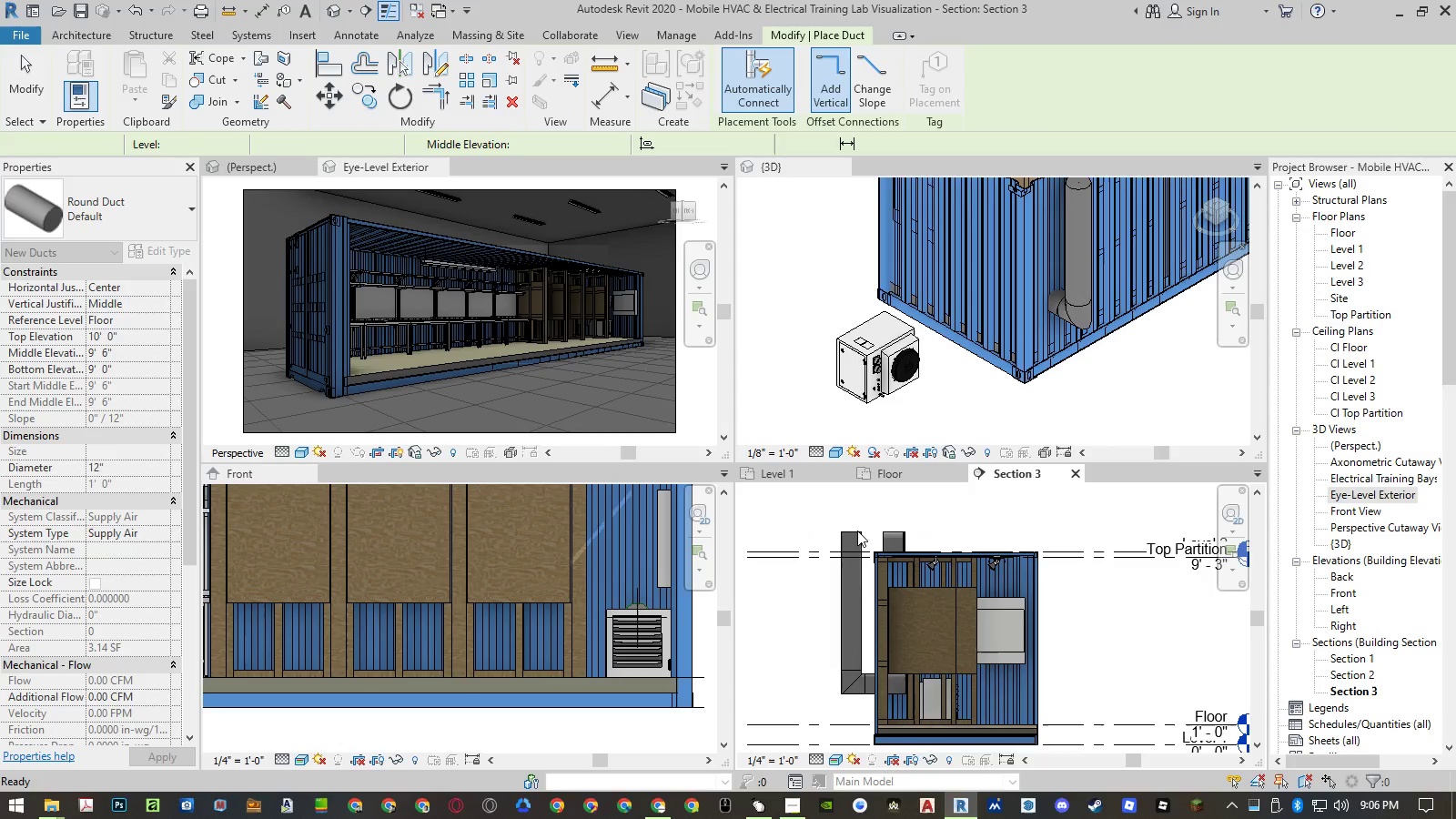 
key(Escape)
 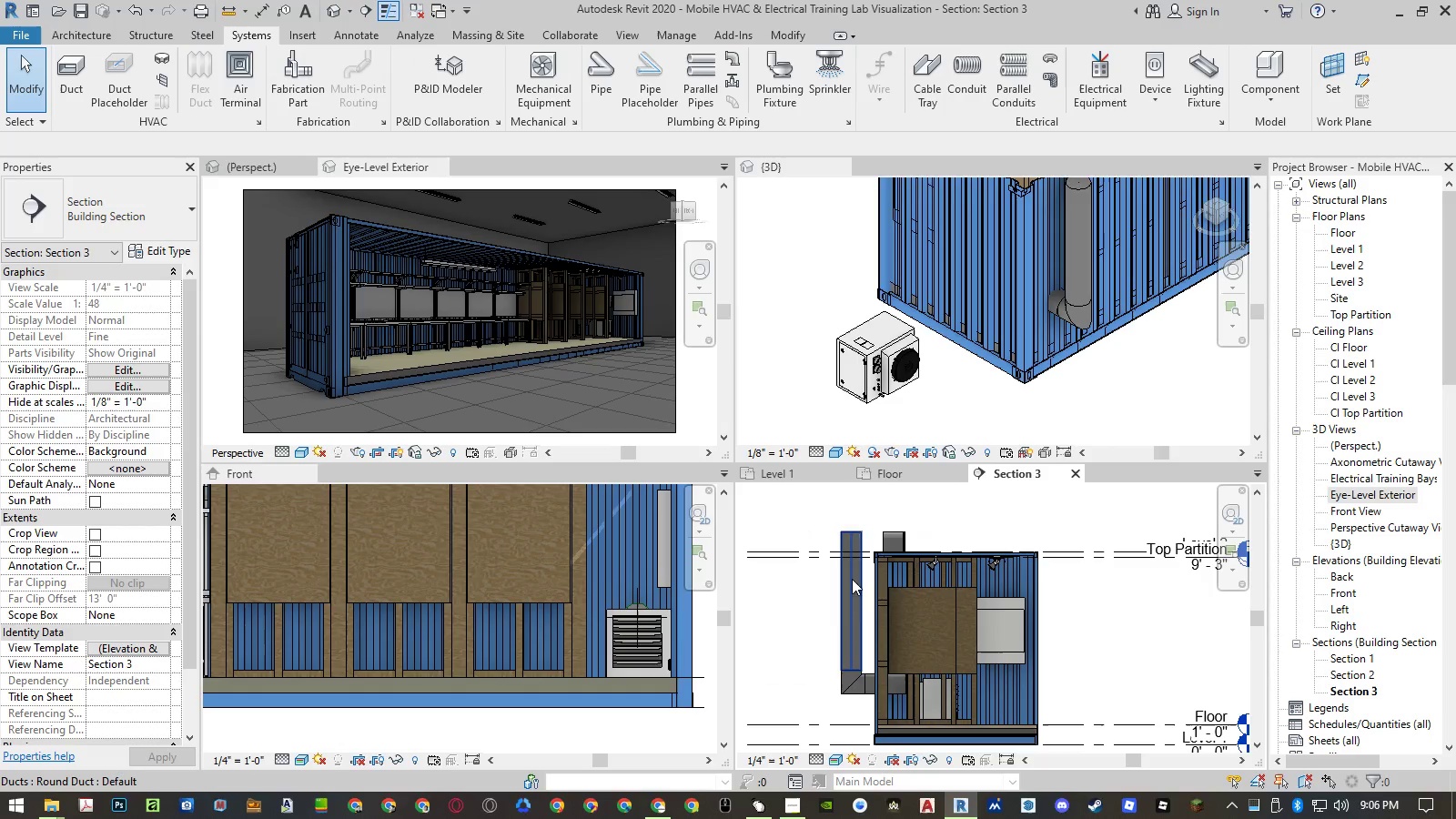 
left_click([838, 689])
 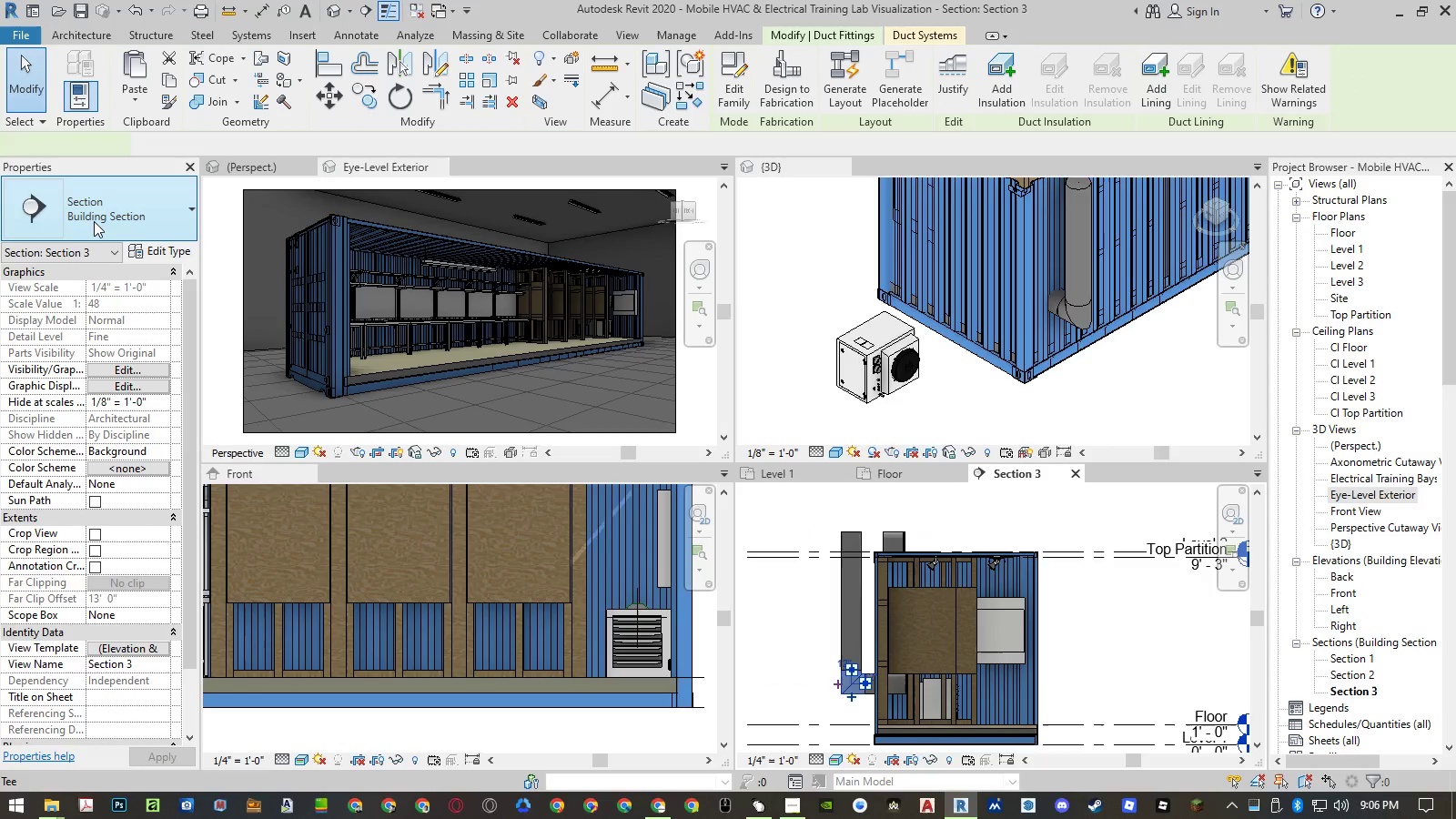 
left_click([94, 221])
 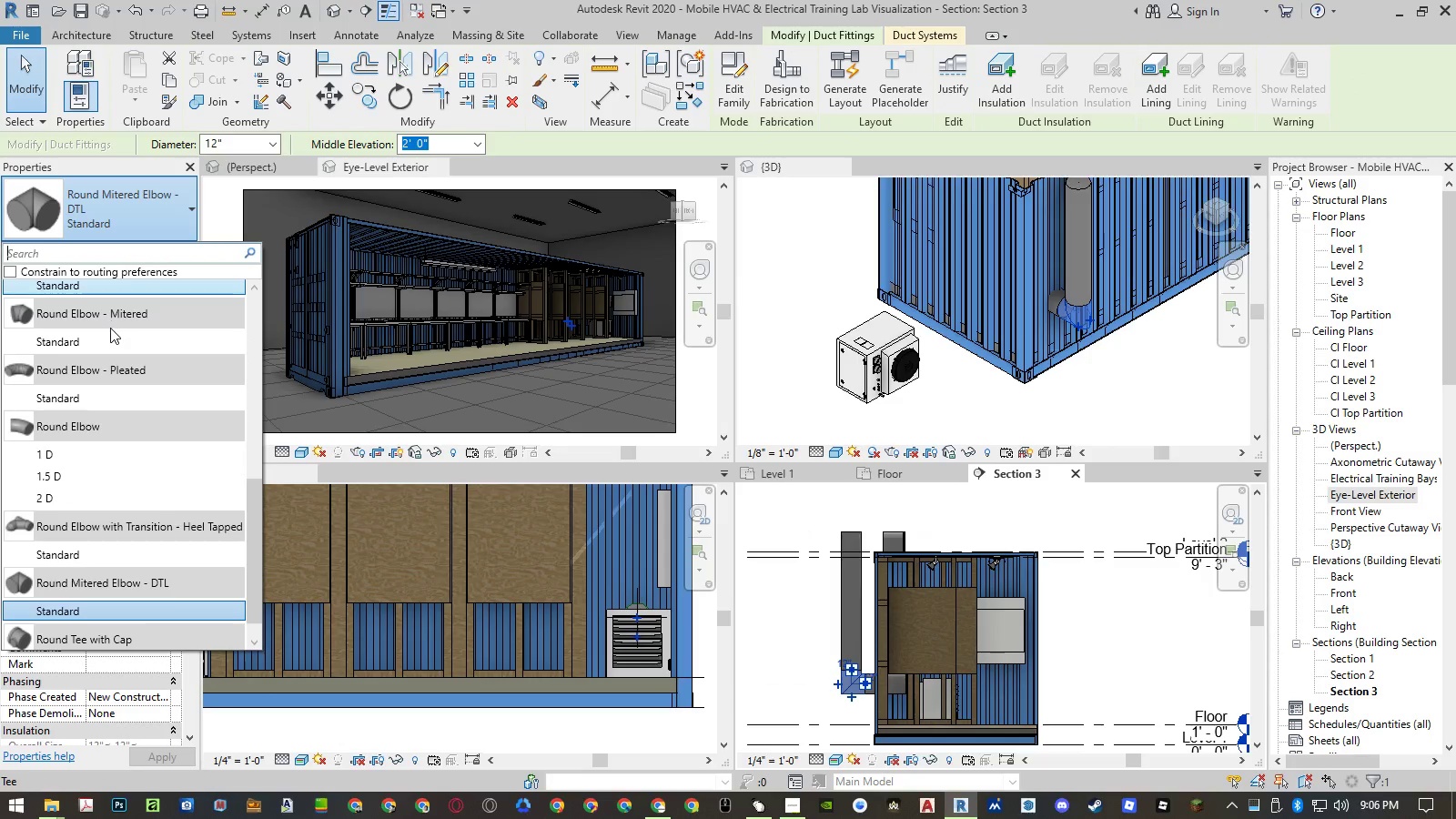 
mouse_move([107, 402])
 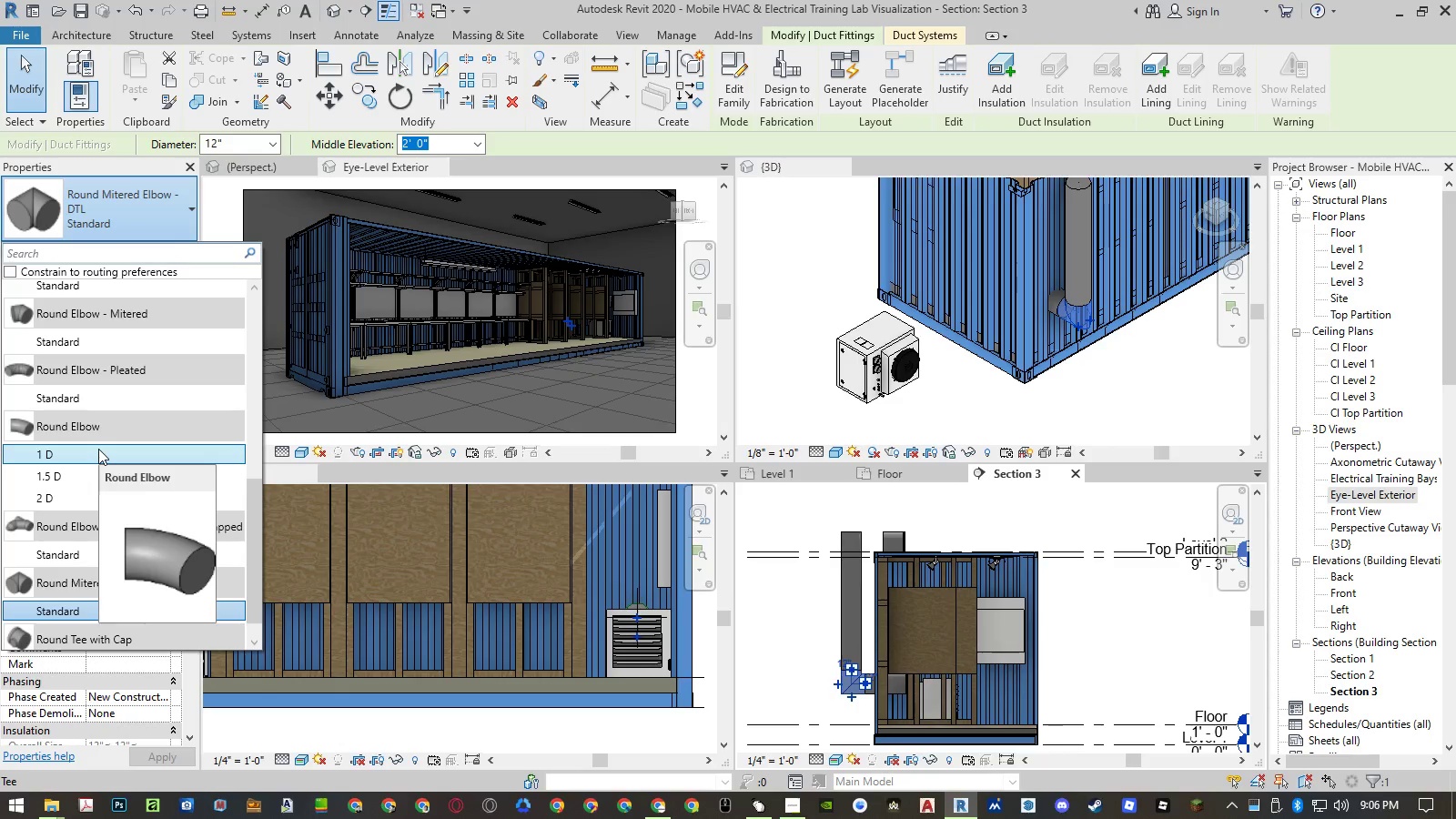 
left_click([98, 449])
 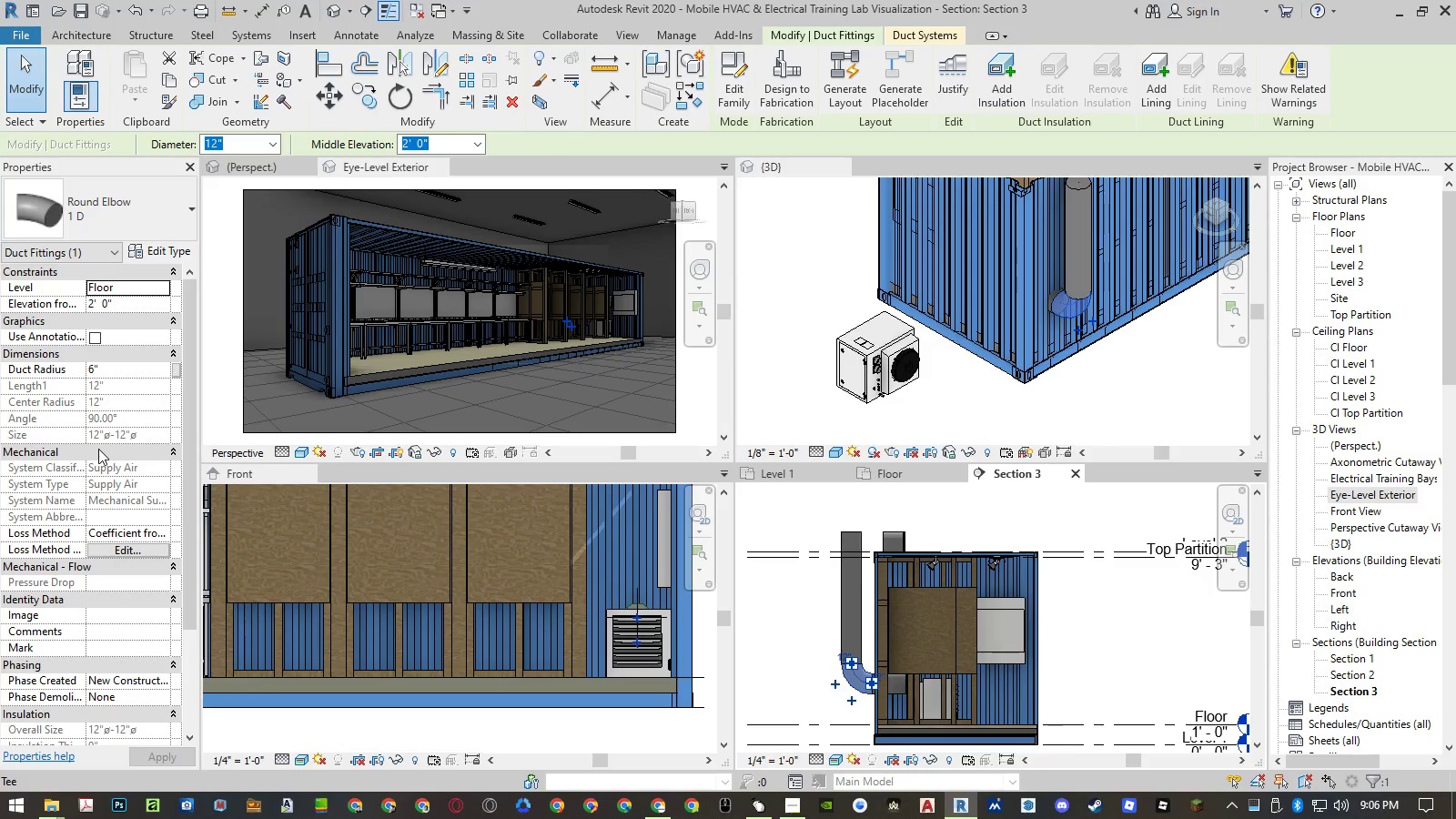 
left_click([141, 217])
 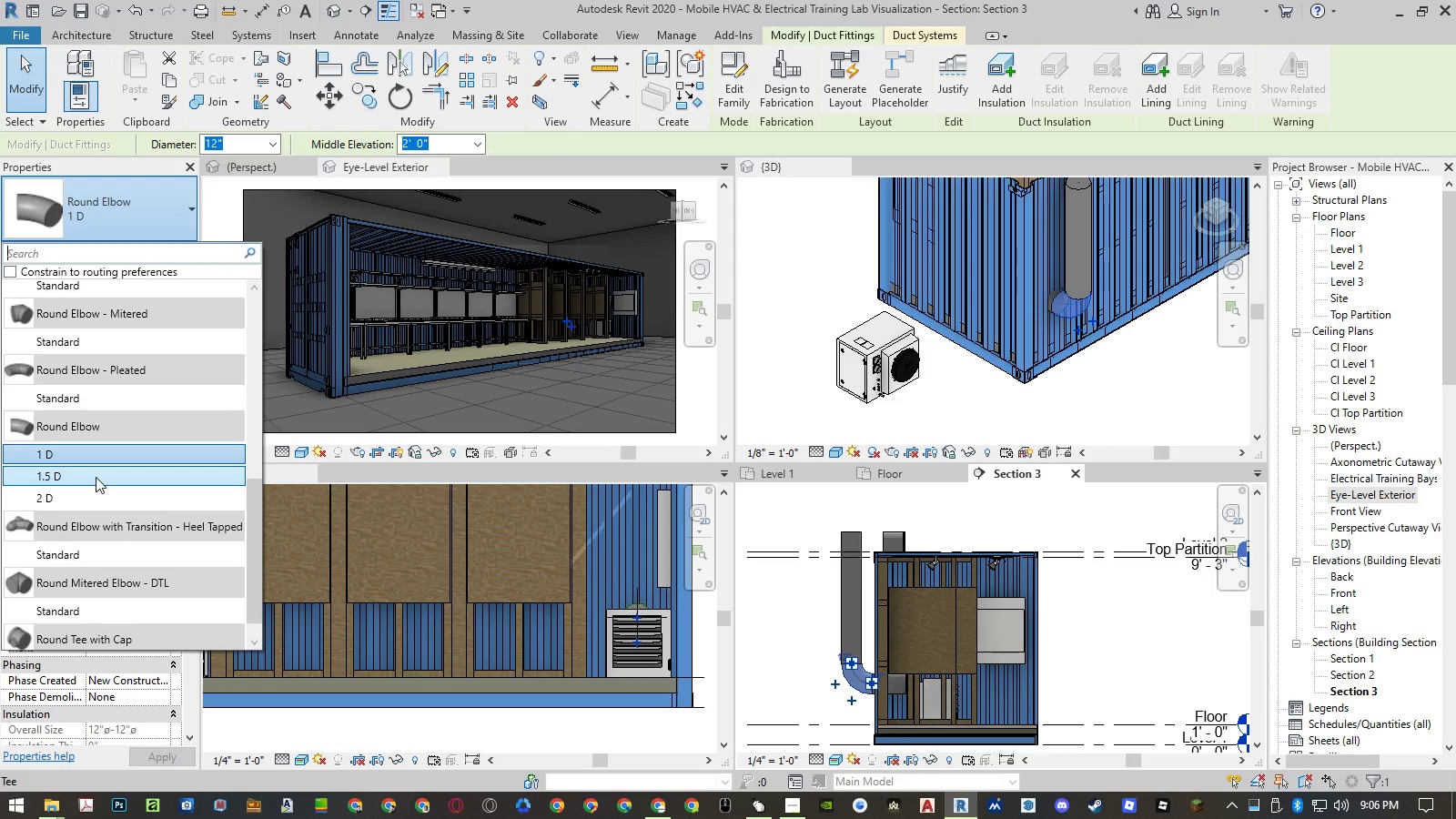 
left_click([94, 494])
 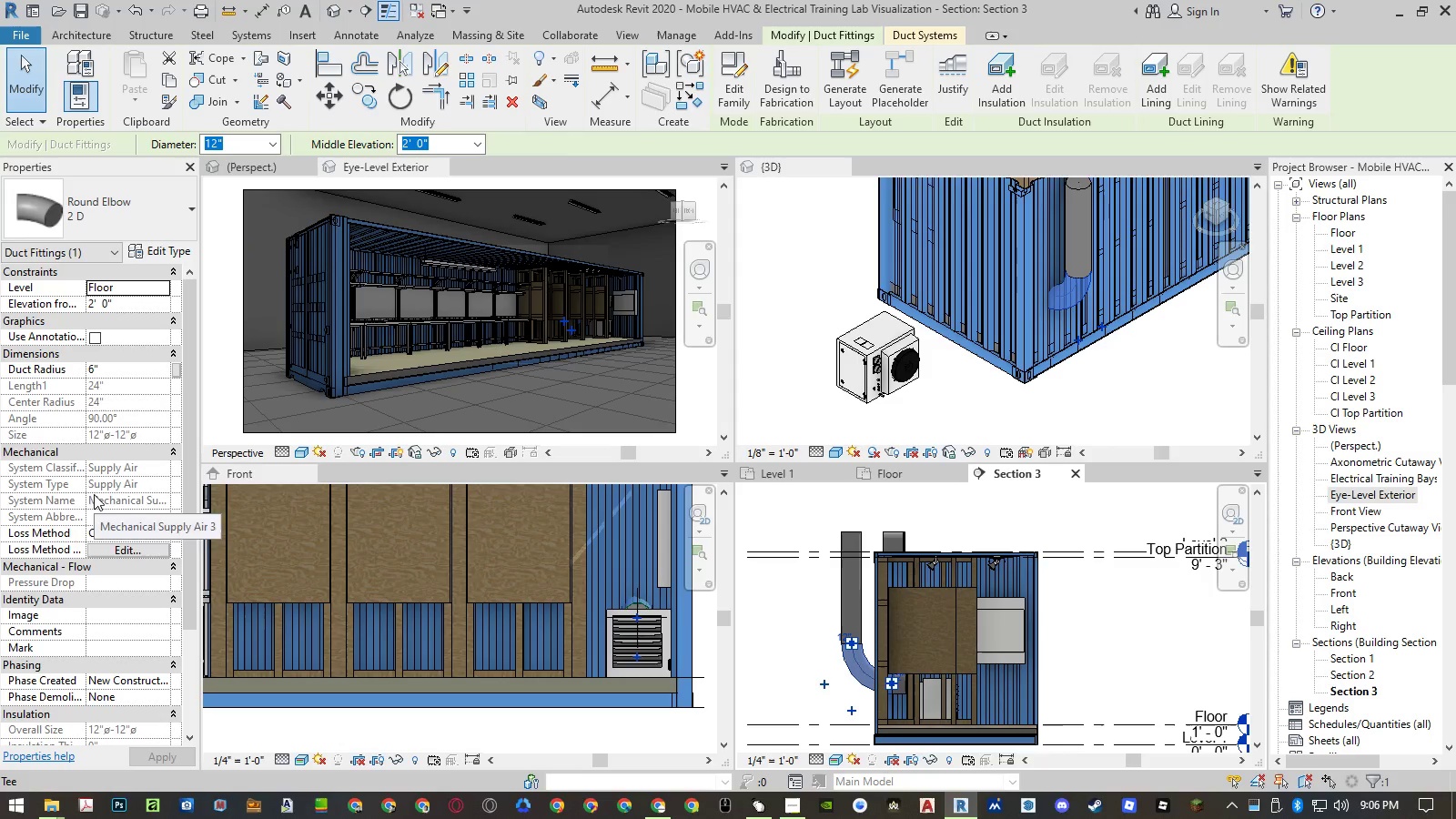 
left_click([109, 208])
 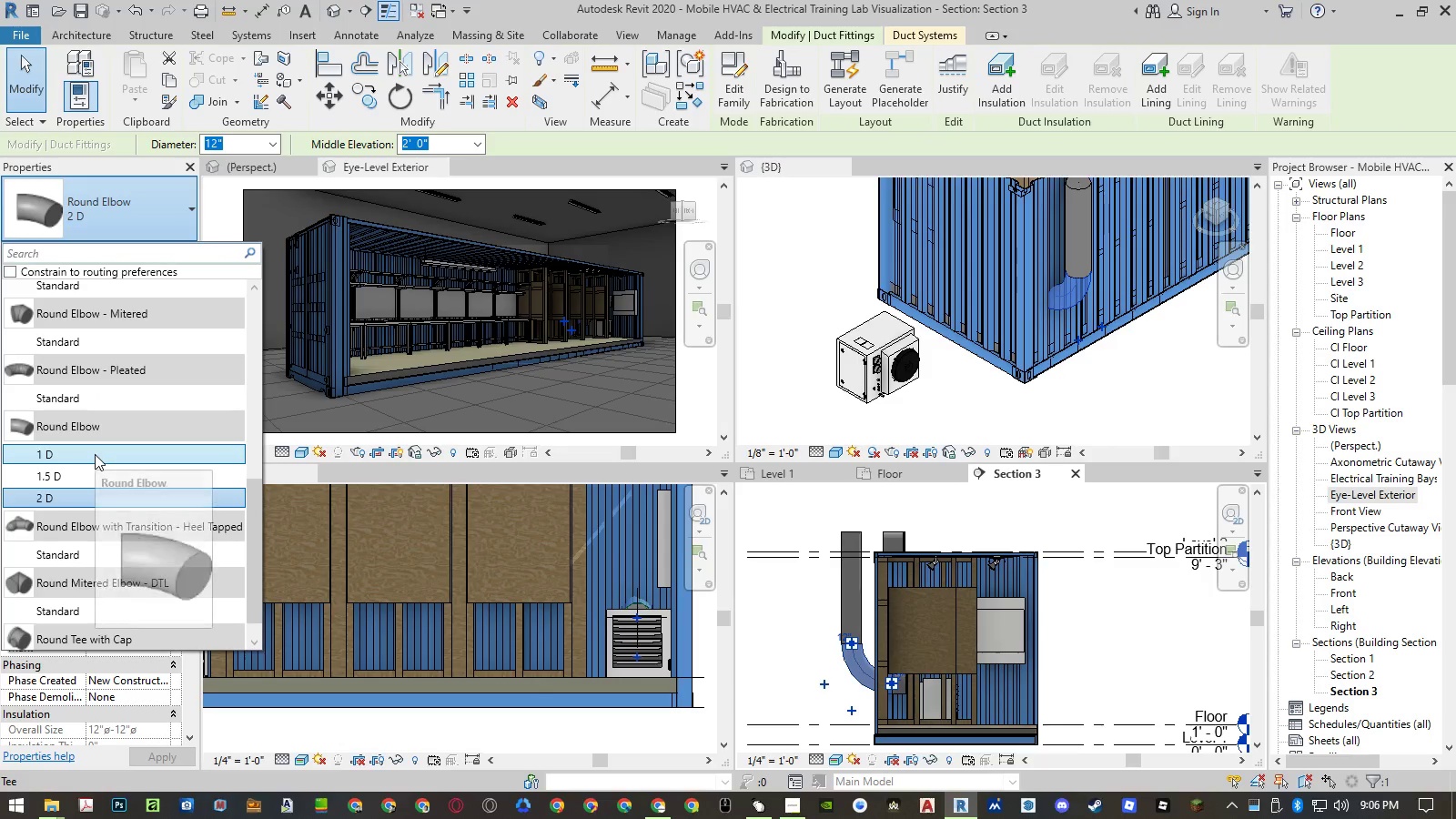 
left_click([76, 555])
 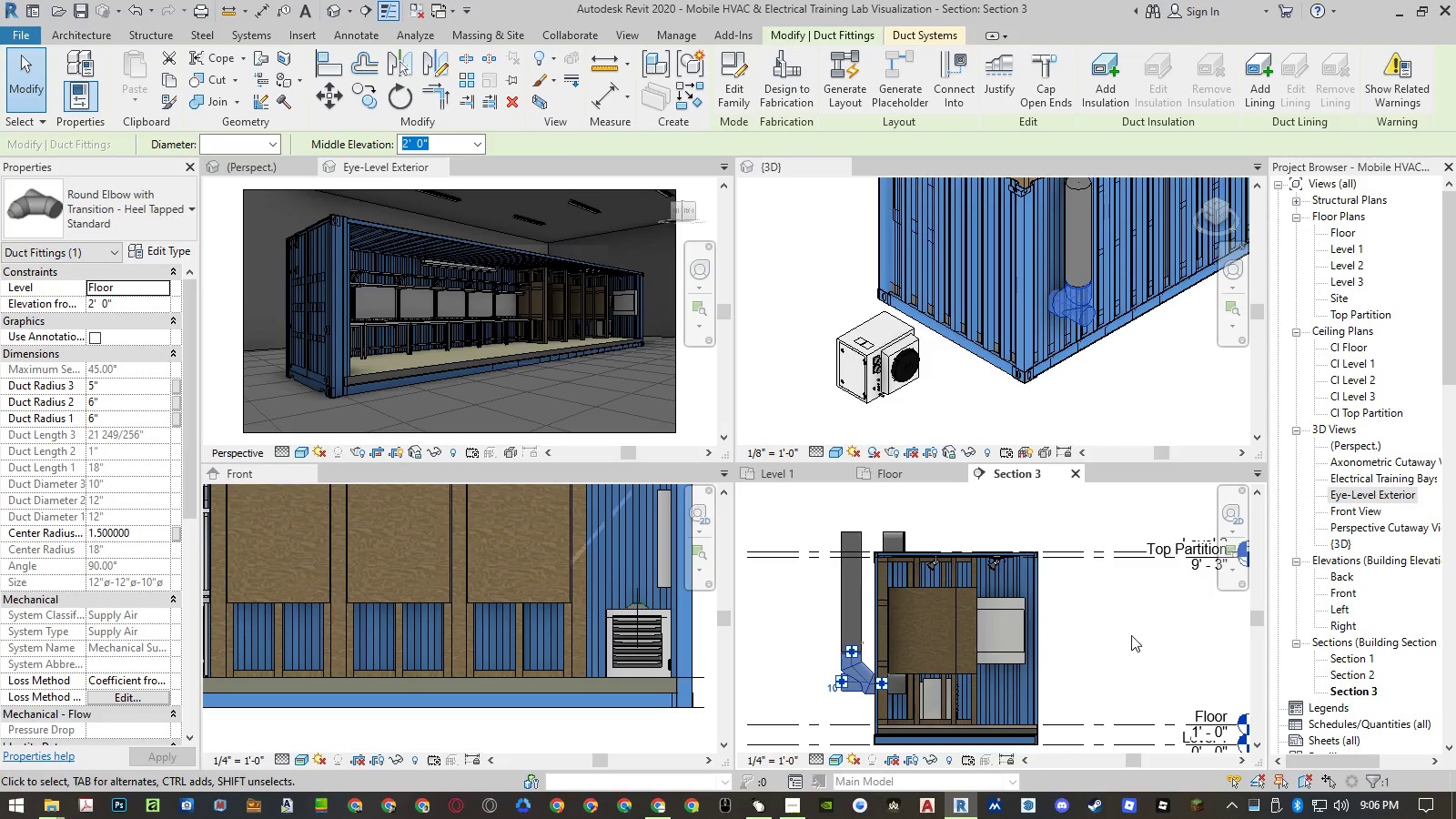 
left_click([796, 620])
 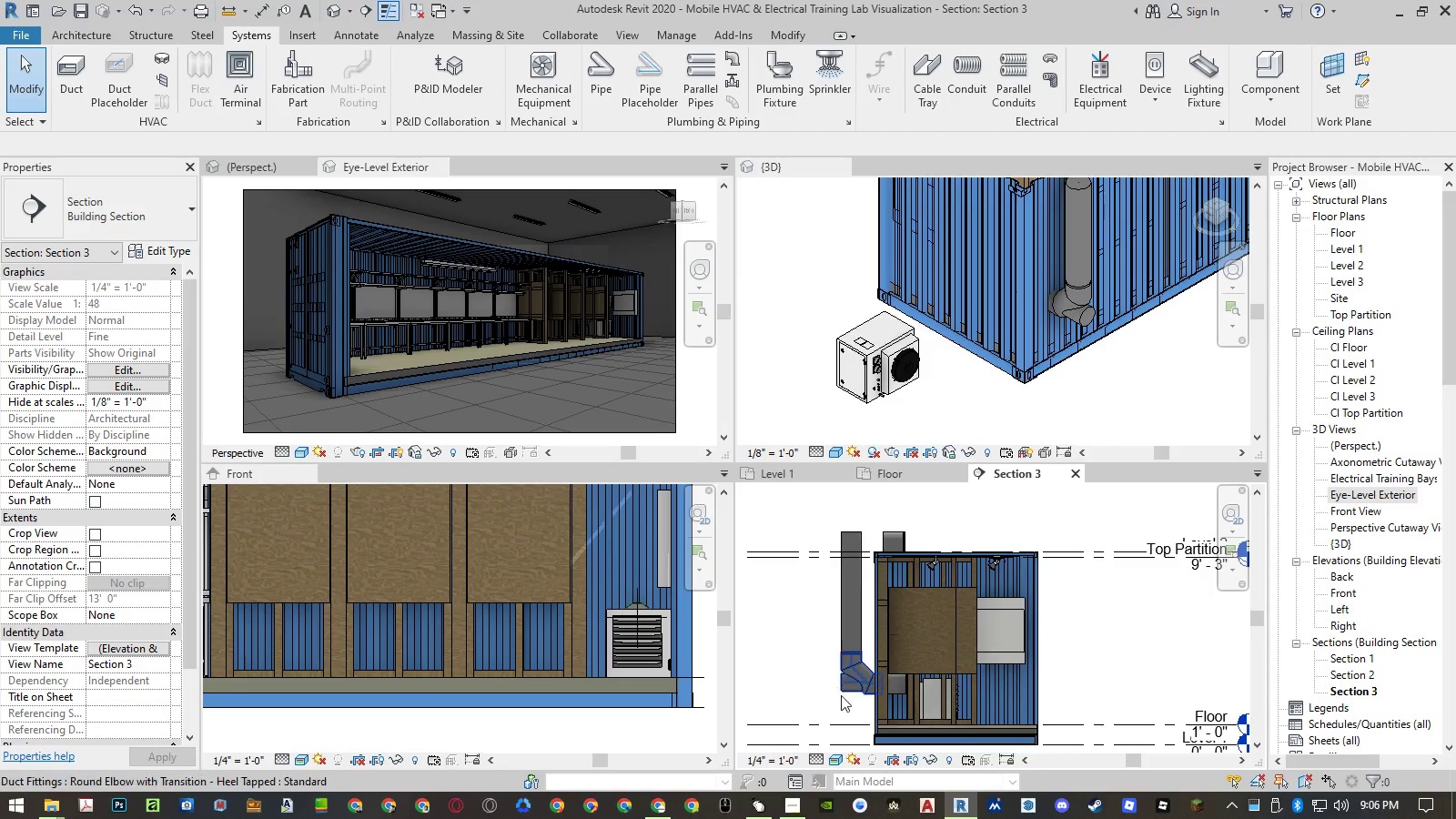 
scroll: coordinate [854, 697], scroll_direction: up, amount: 5.0
 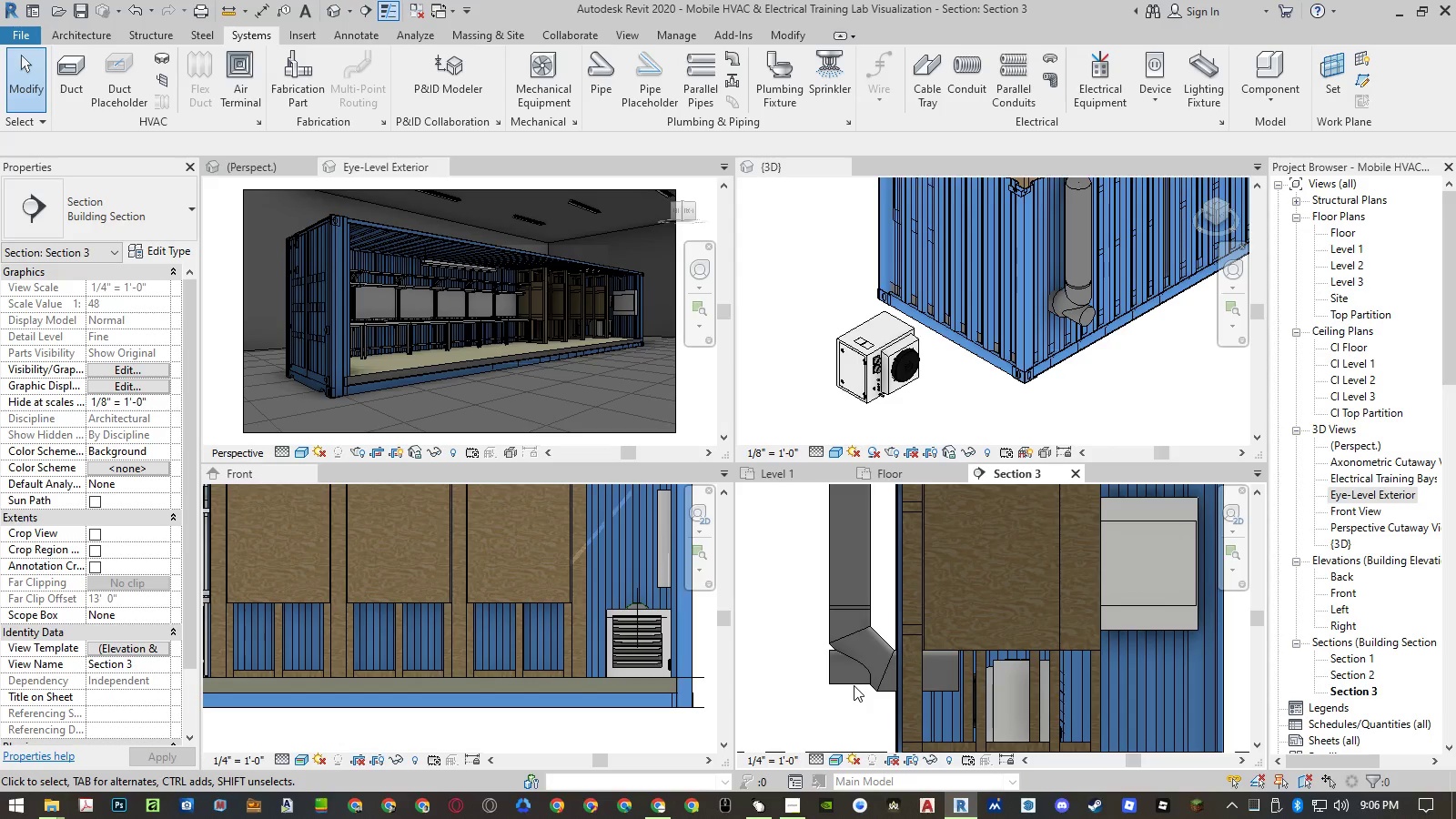 
wait(5.42)
 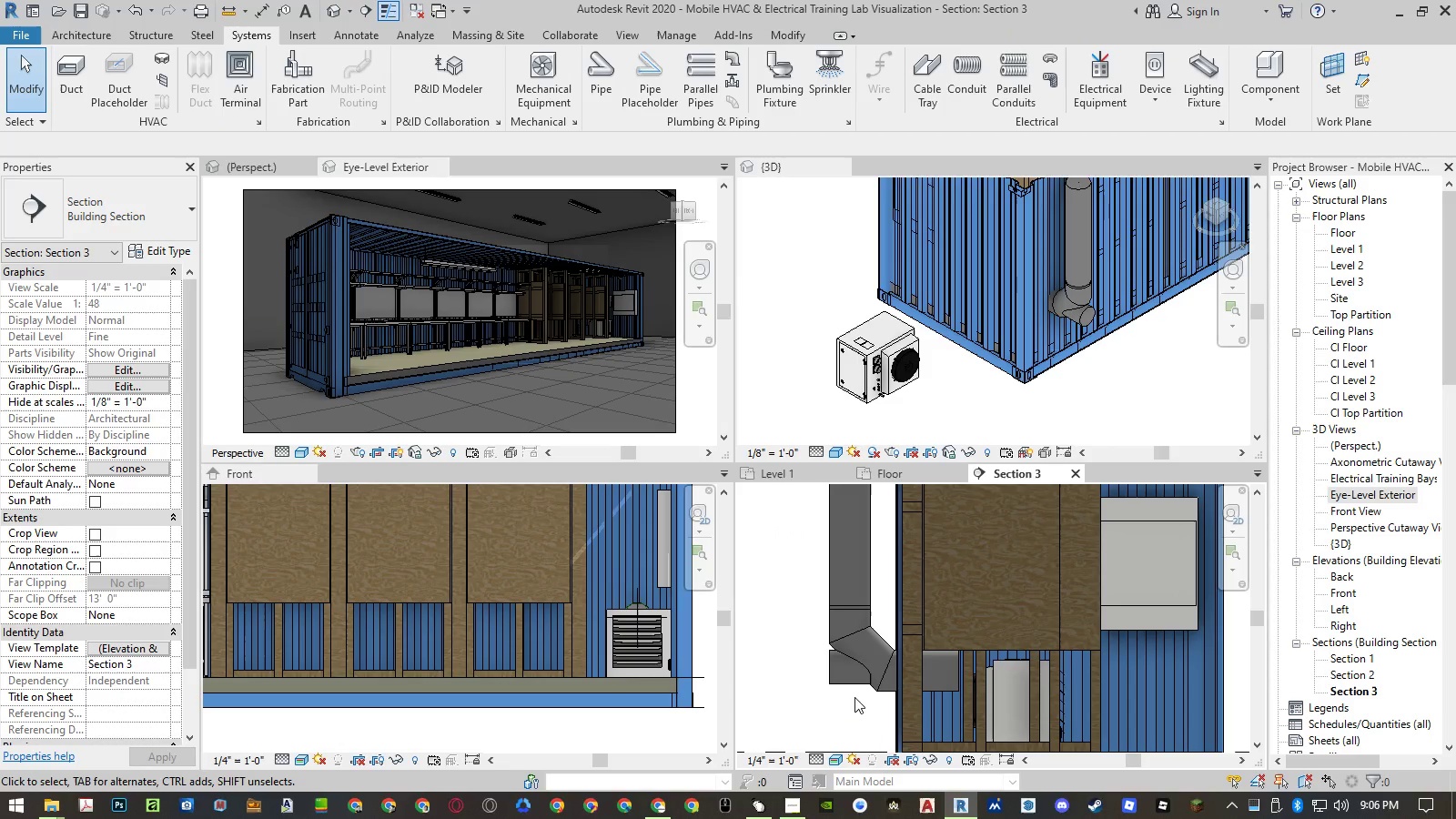 
left_click([859, 640])
 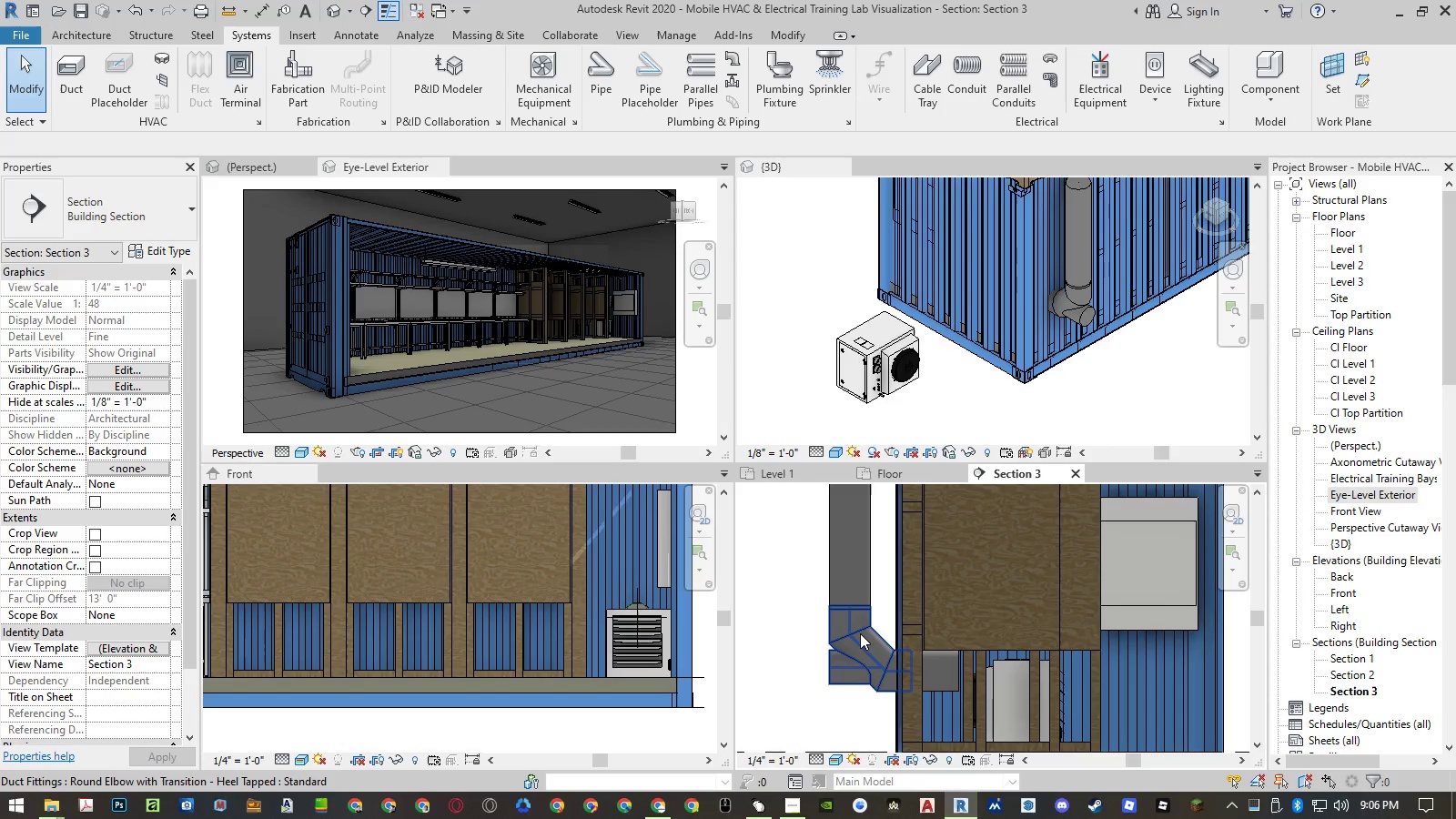 
left_click([860, 633])
 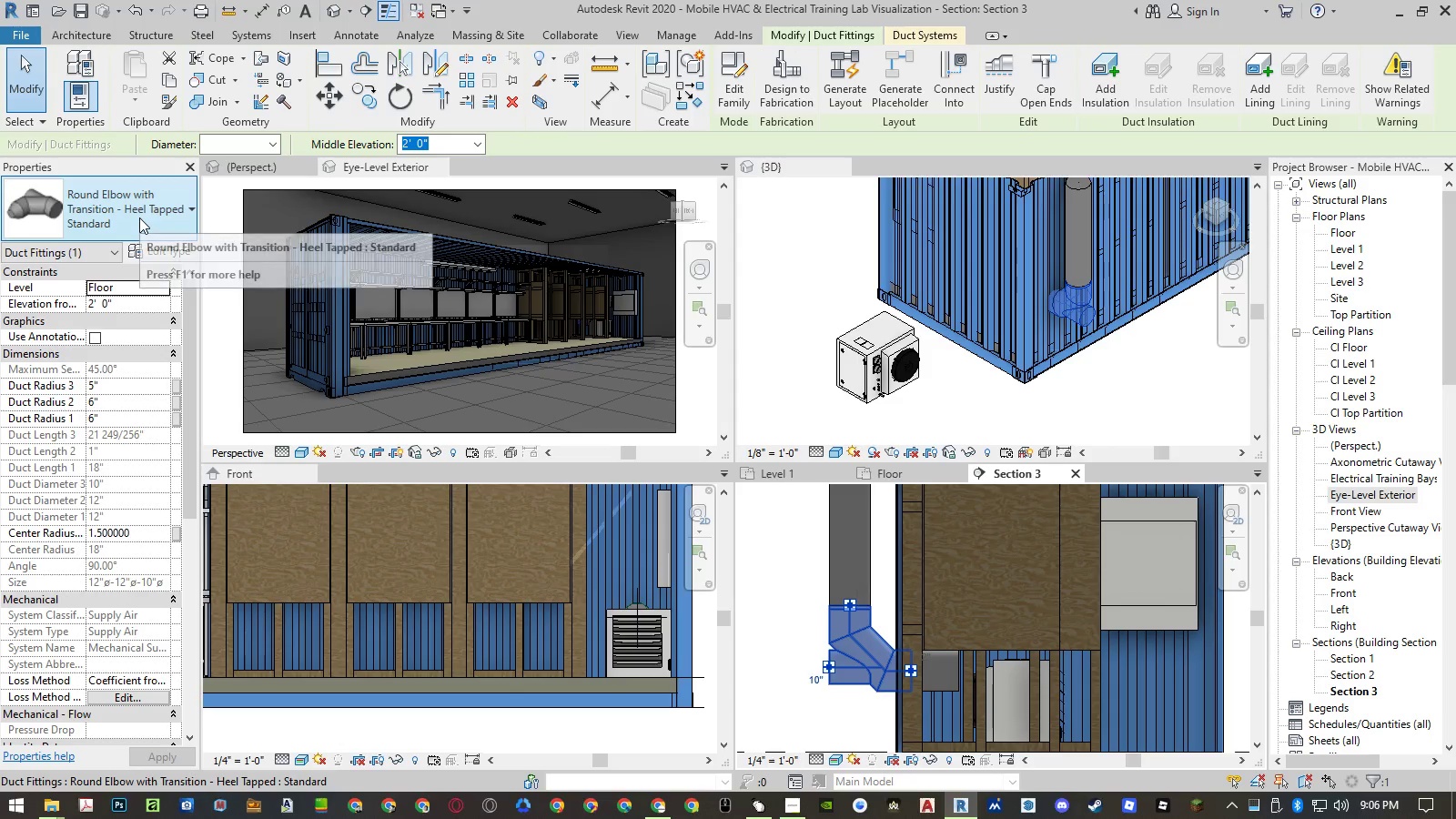 
left_click([139, 217])
 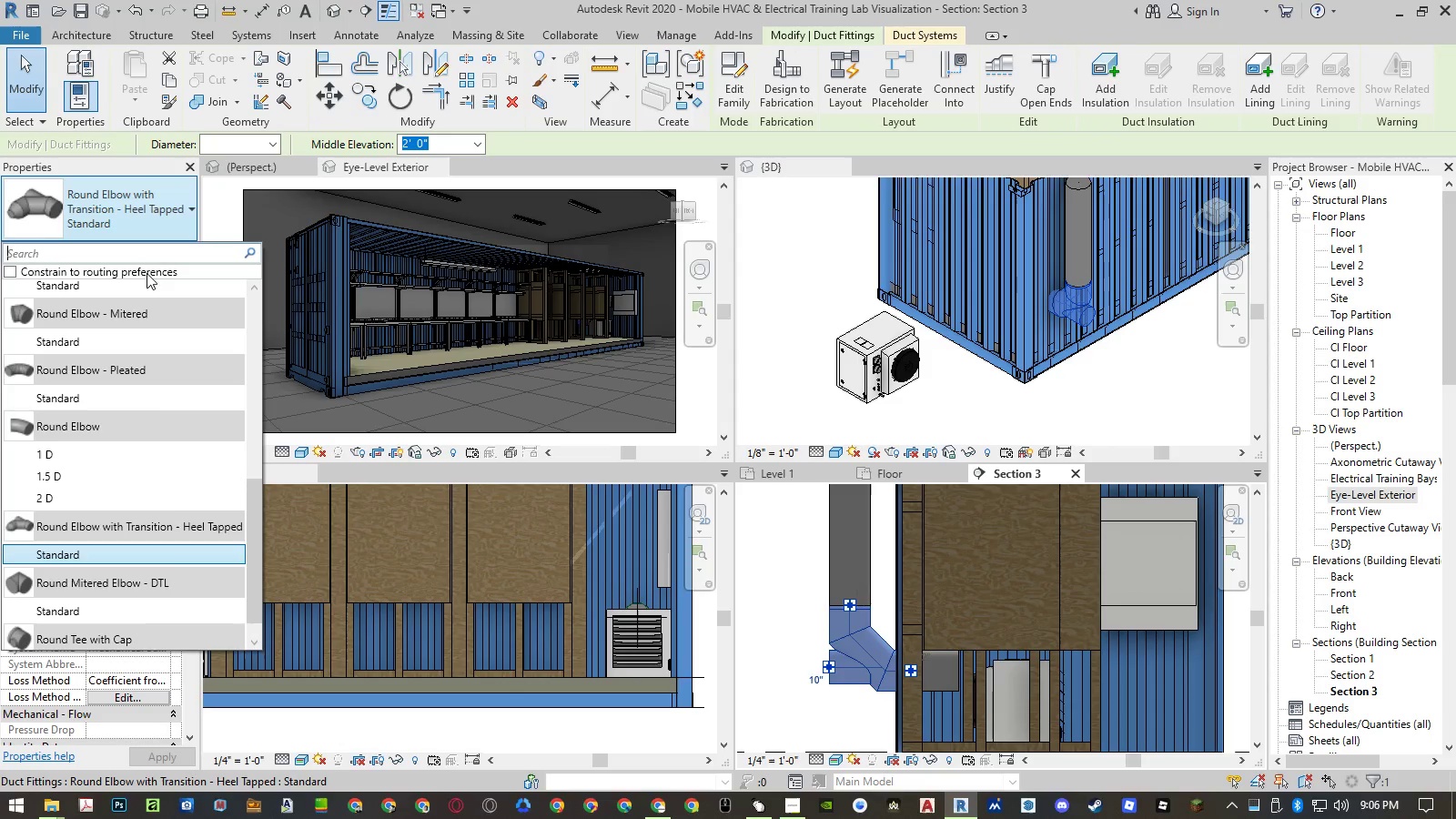 
scroll: coordinate [150, 409], scroll_direction: down, amount: 3.0
 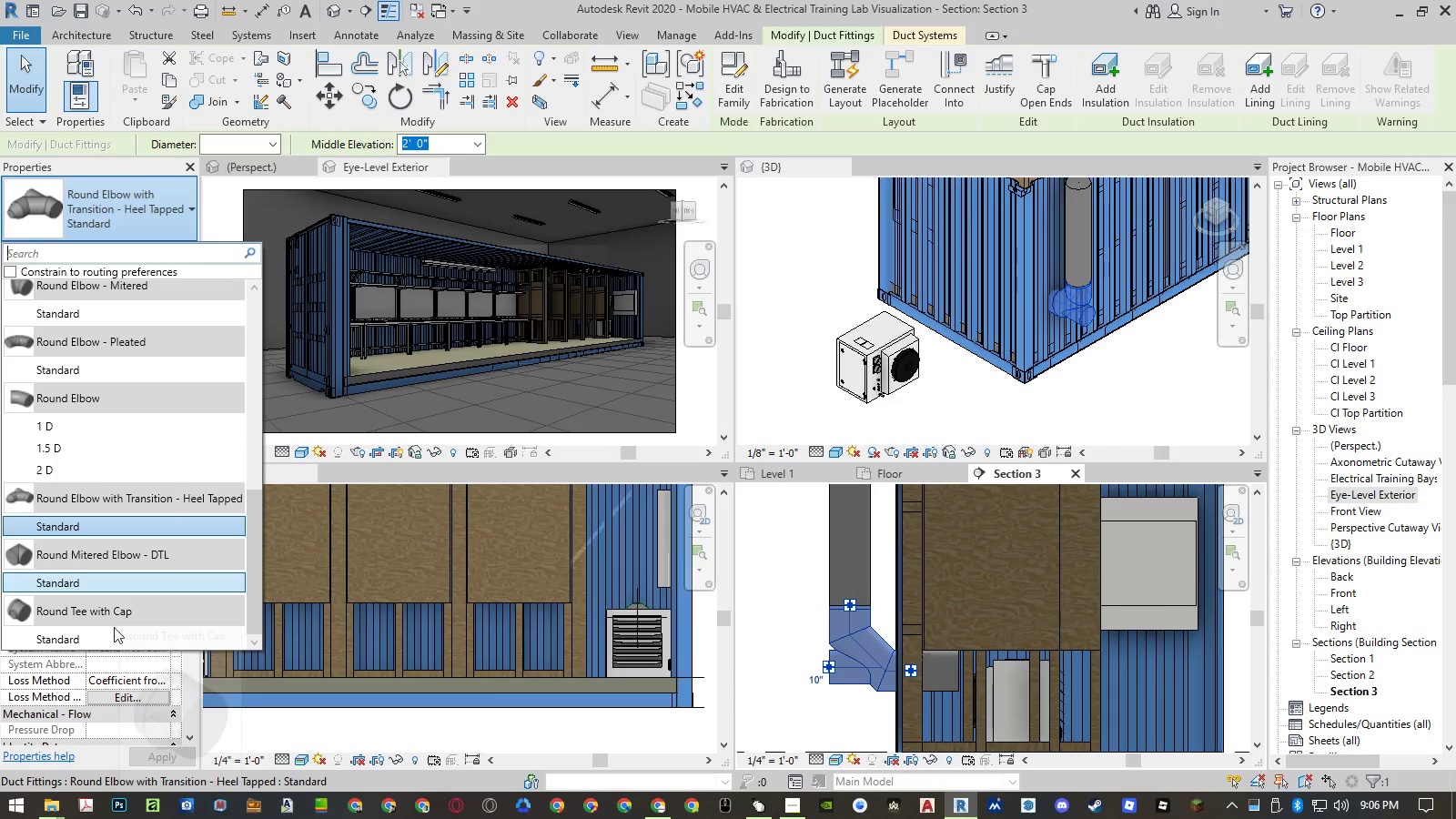 
left_click([112, 634])
 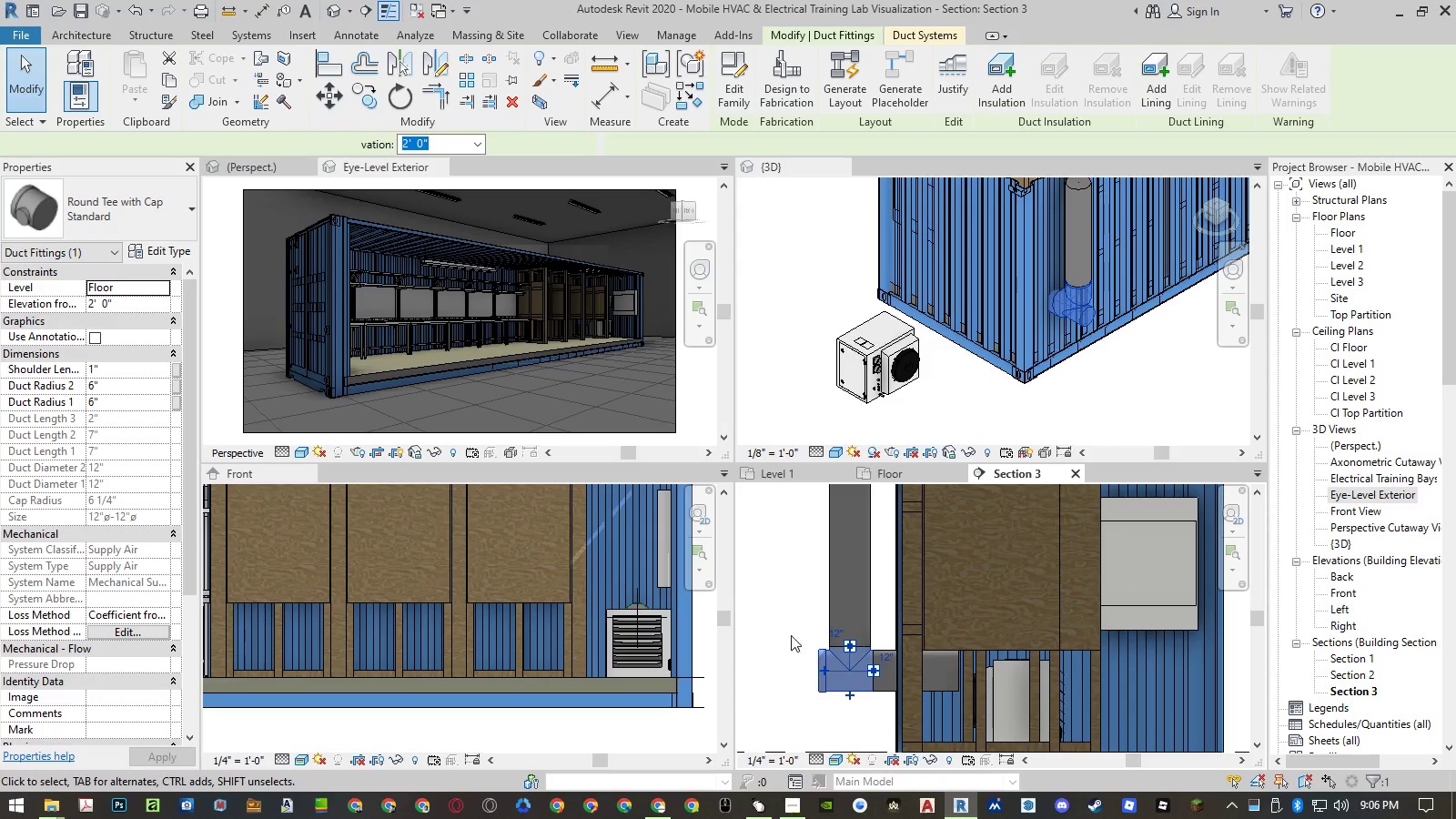 
left_click([786, 616])
 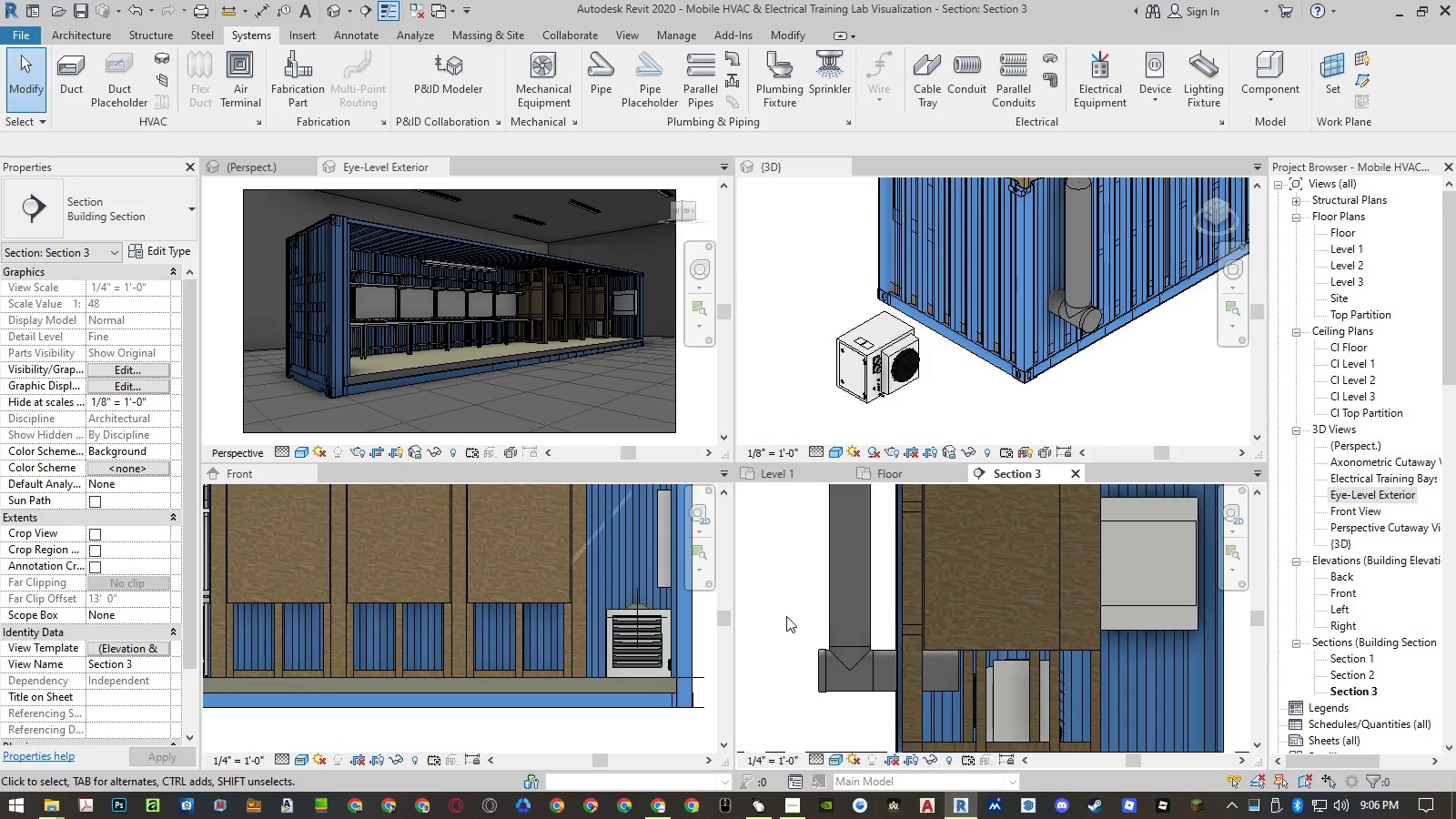 
key(Control+Z)
 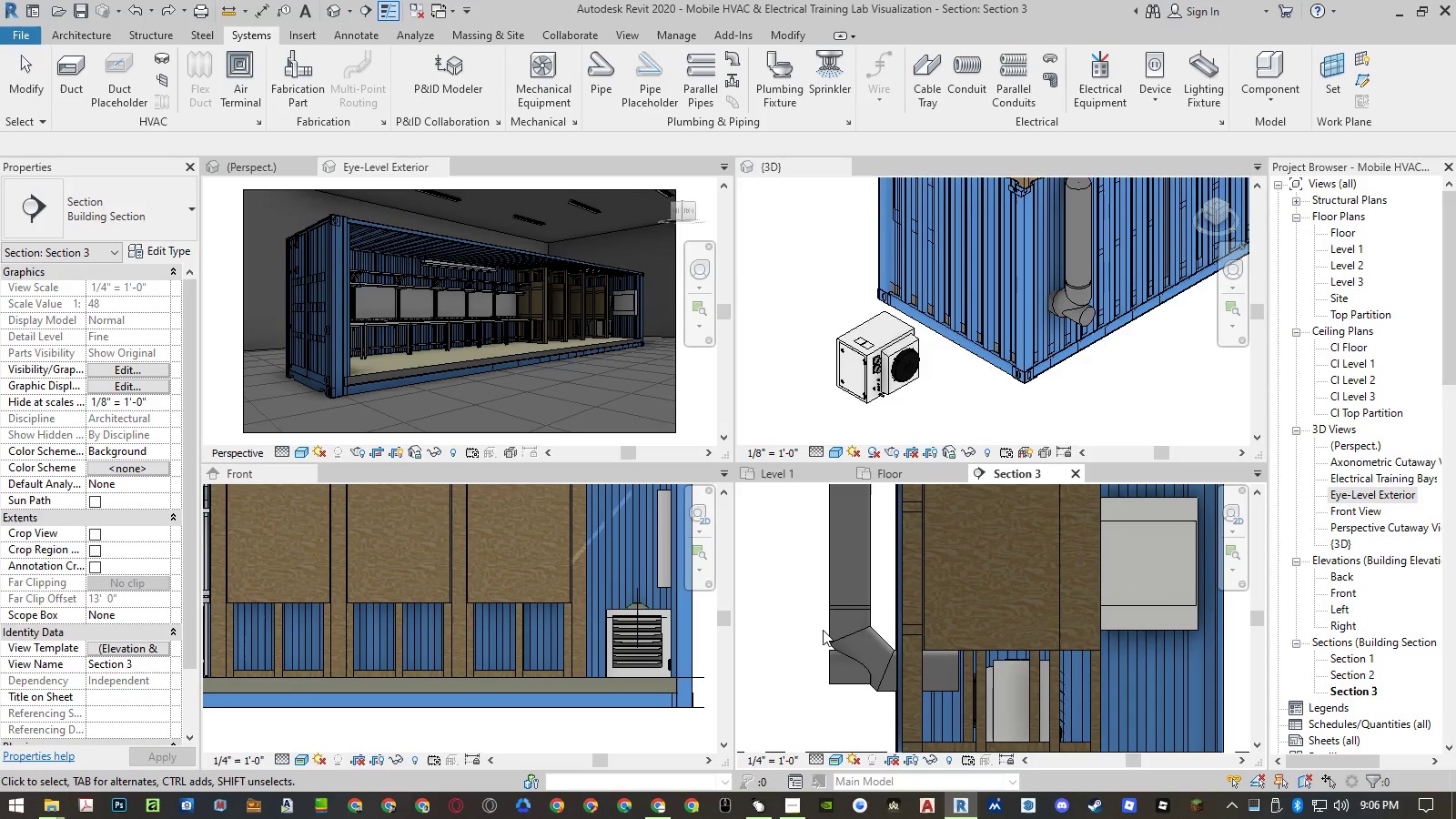 
key(Control+ControlLeft)
 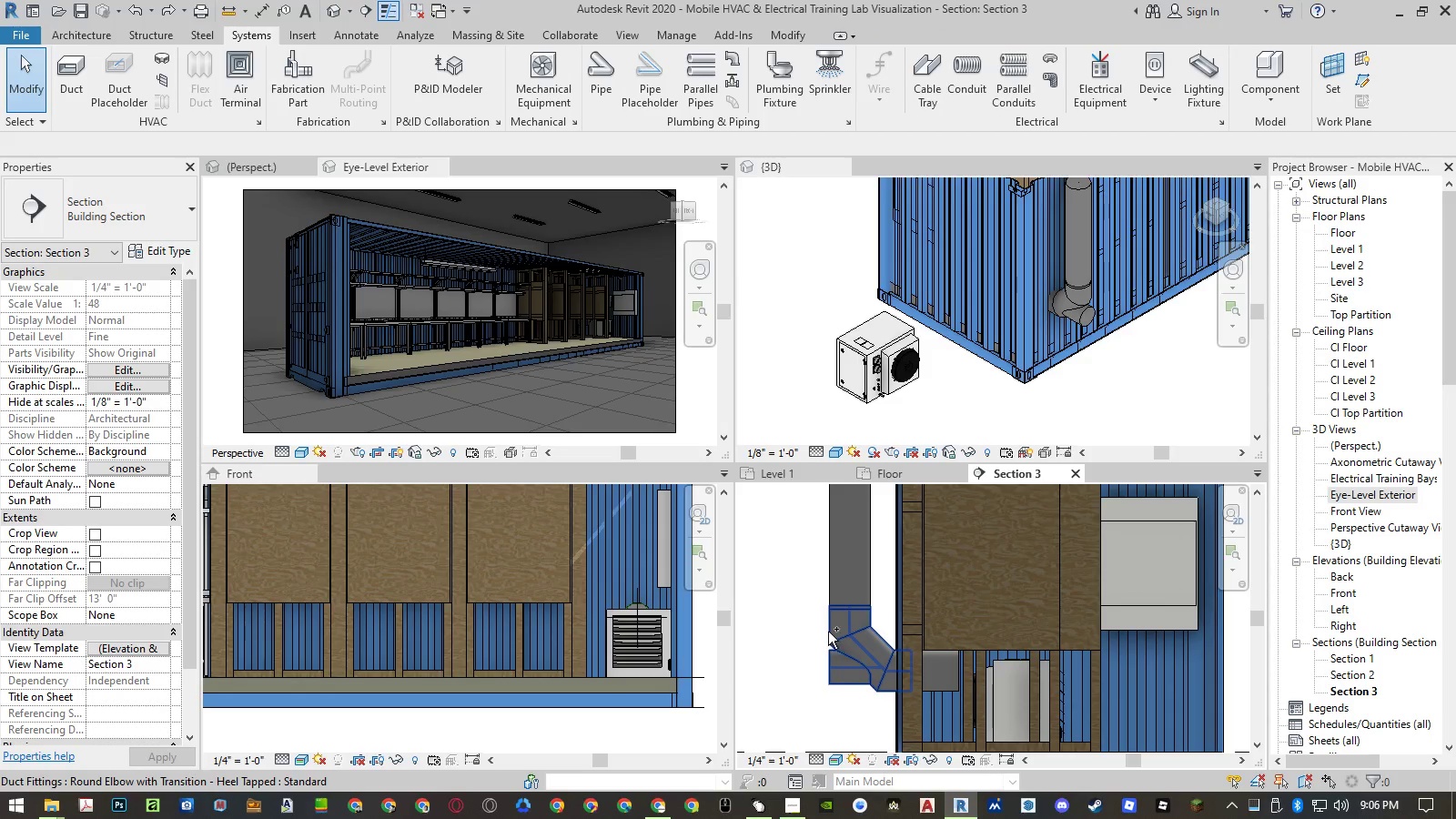 
key(Control+Z)
 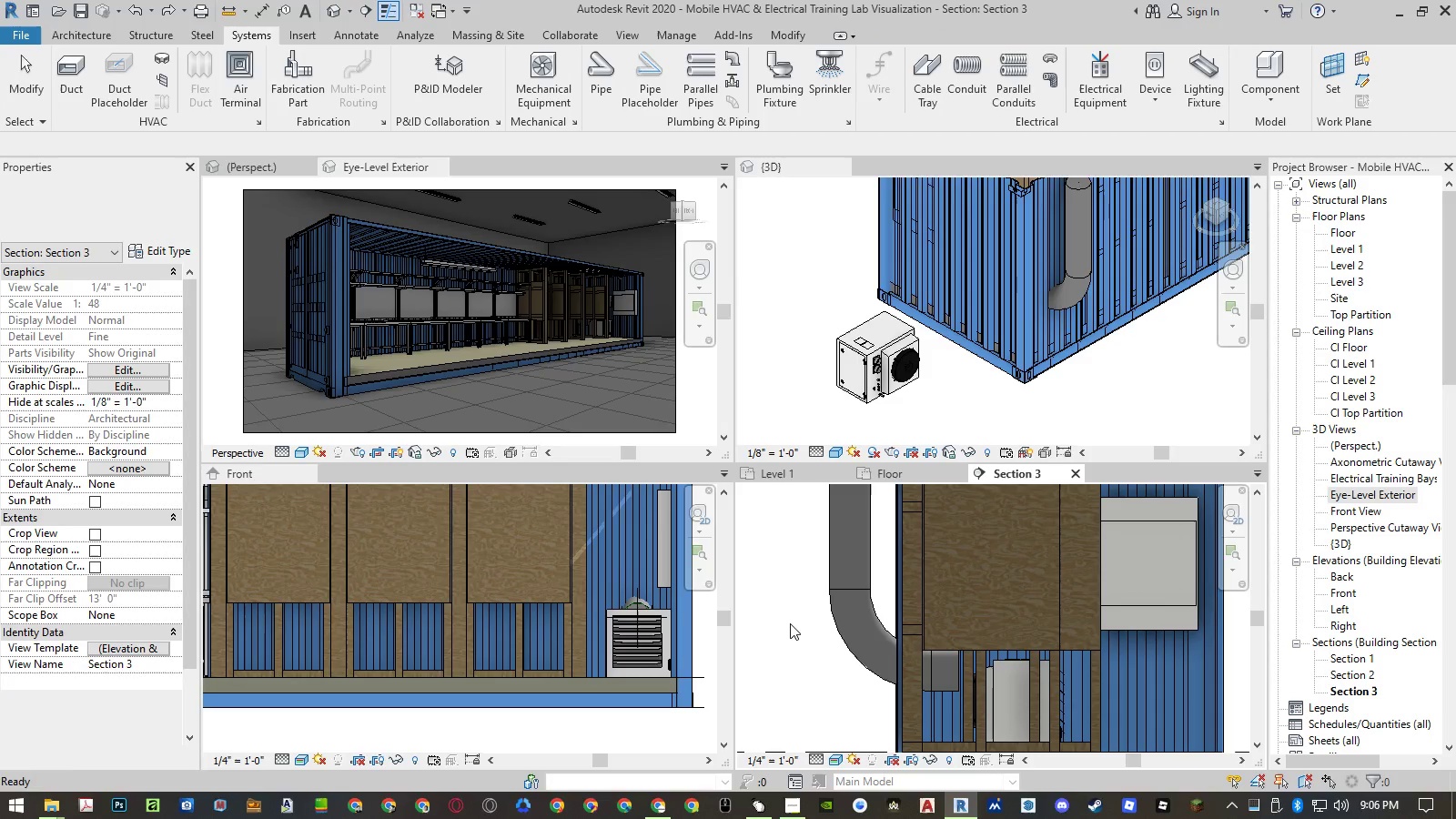 
key(Control+ControlLeft)
 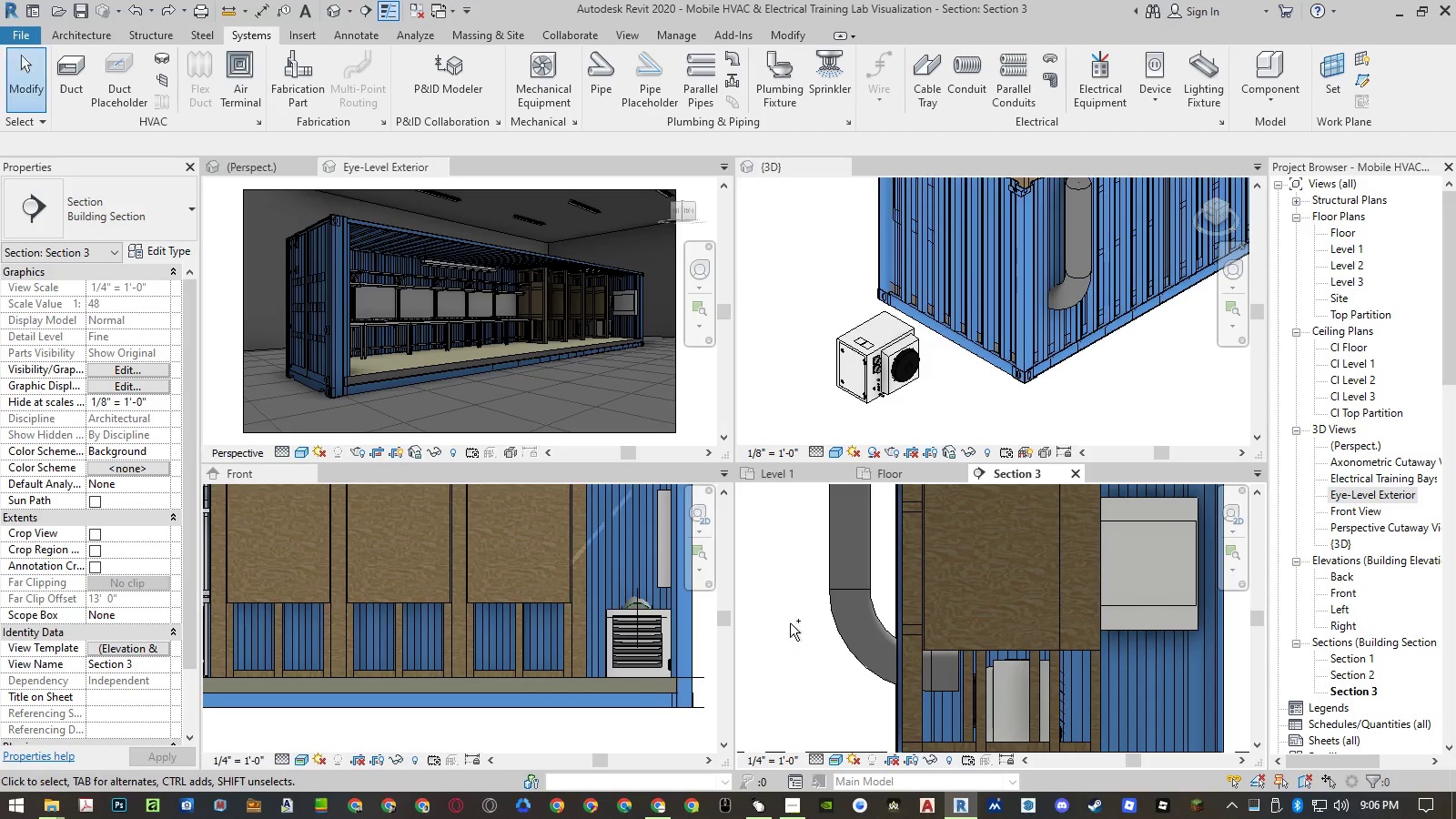 
key(Control+Z)
 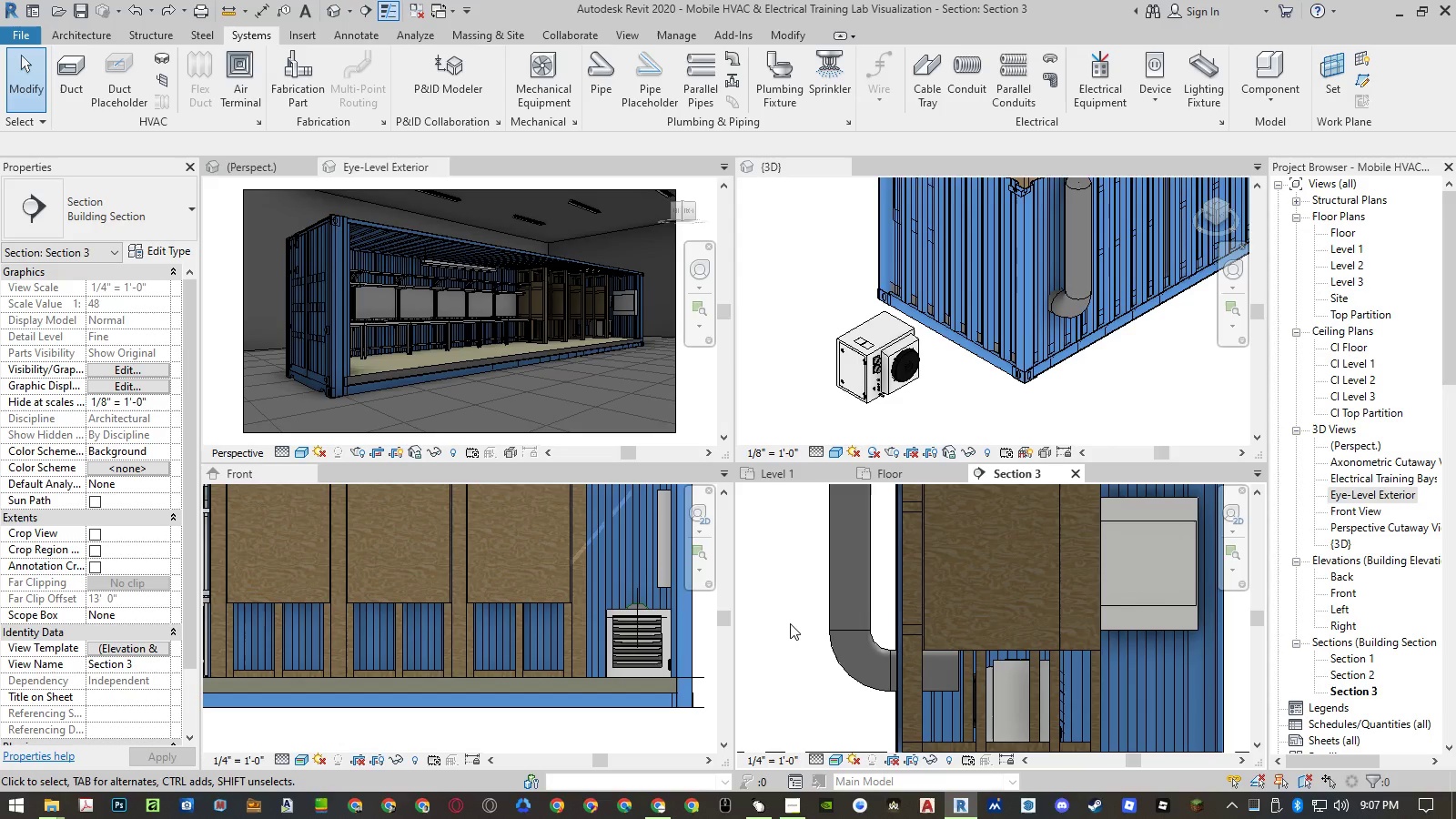 
wait(5.92)
 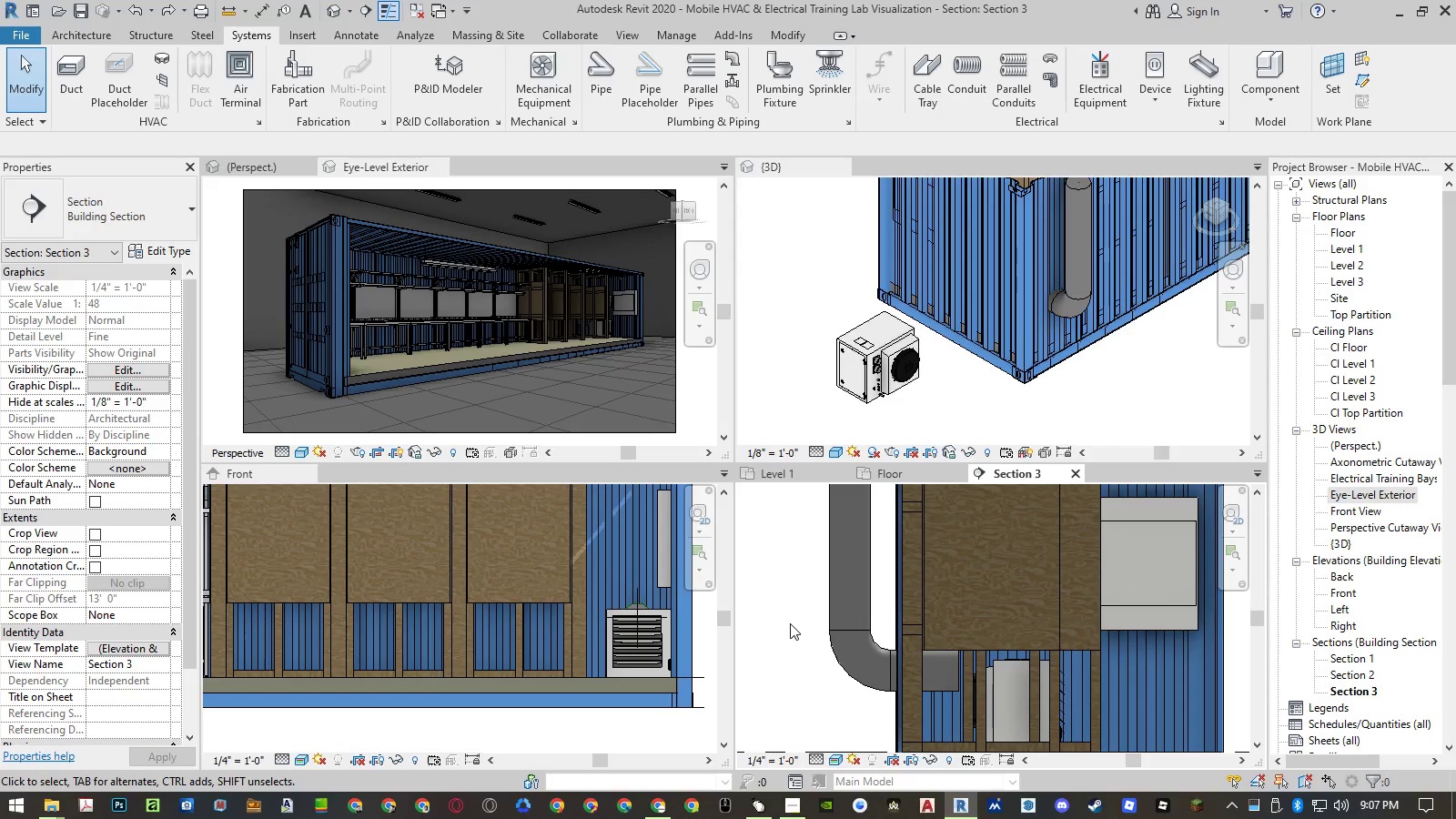 
scroll: coordinate [935, 673], scroll_direction: down, amount: 4.0
 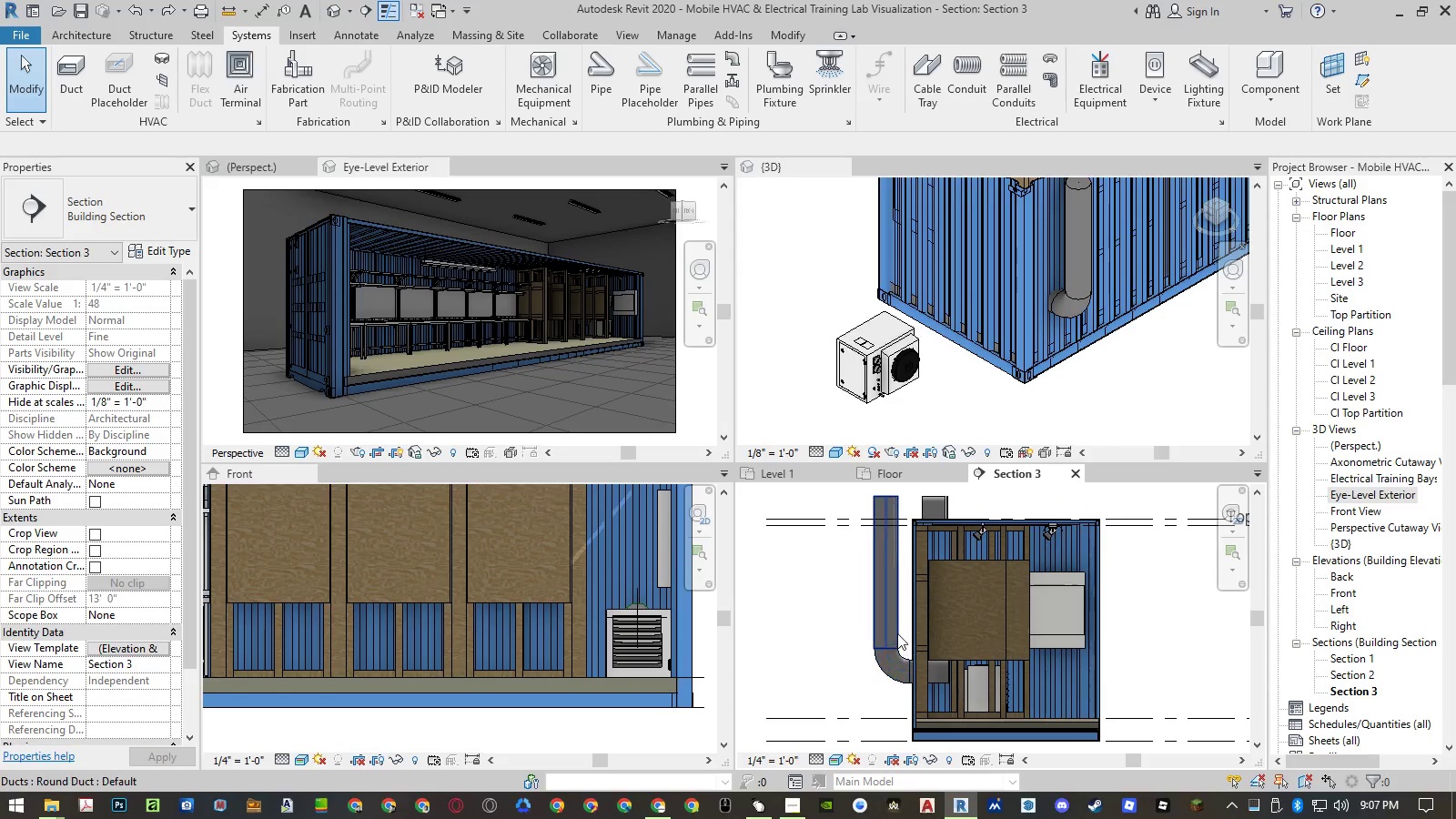 
left_click([935, 497])
 